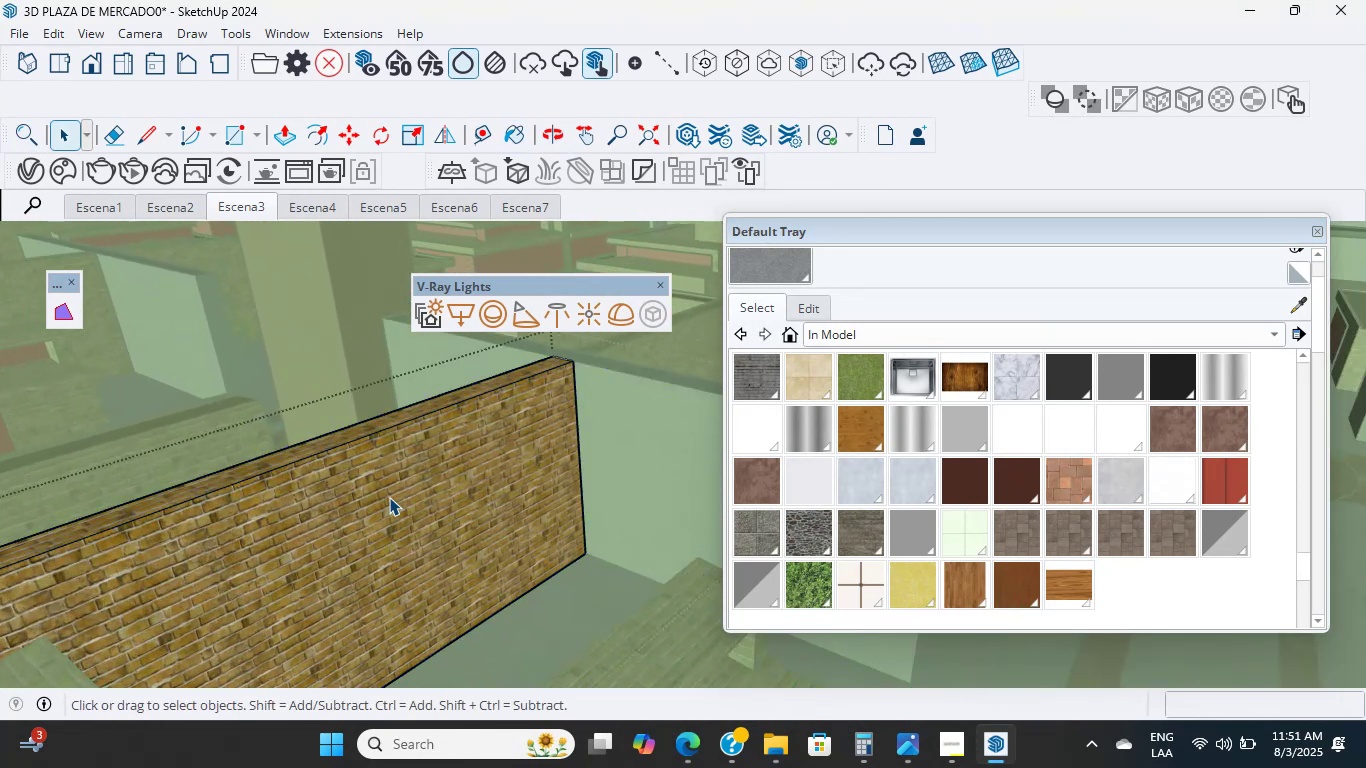 
triple_click([389, 497])
 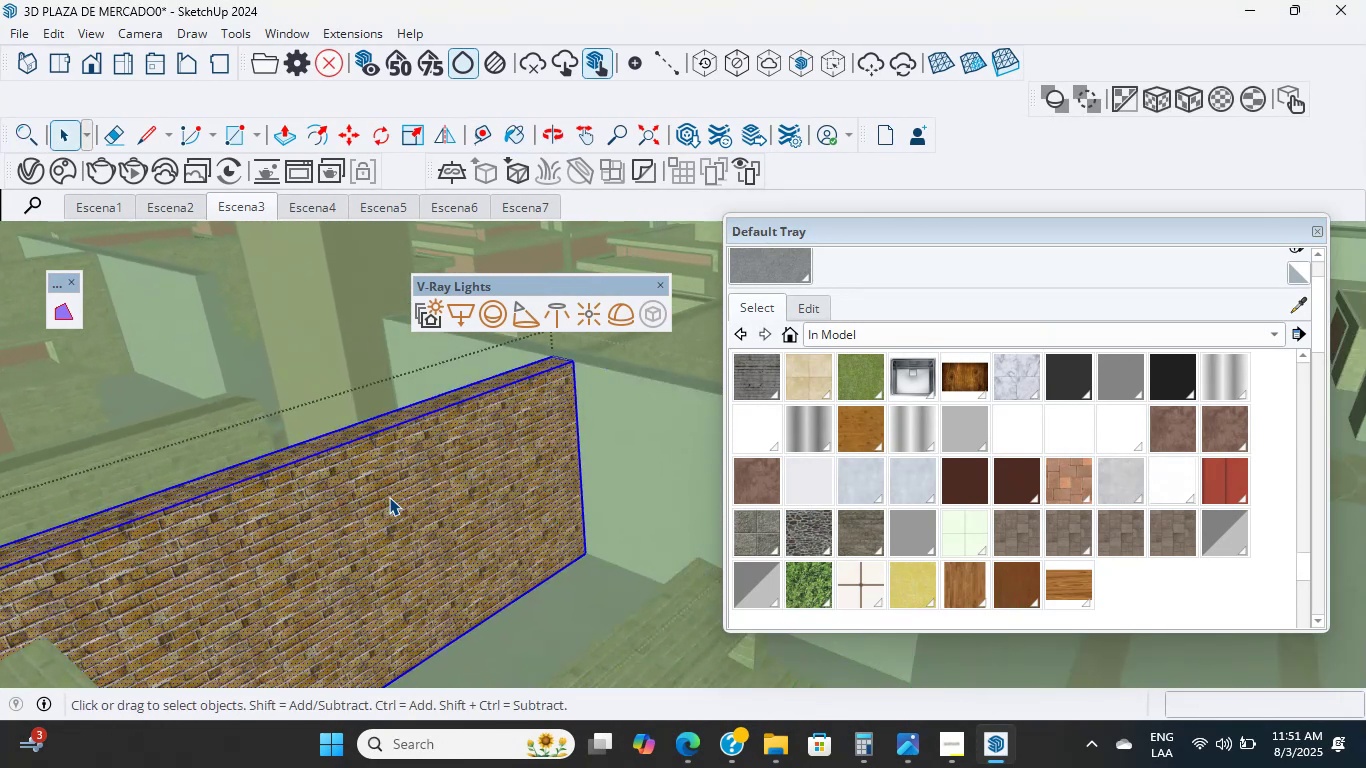 
triple_click([389, 497])
 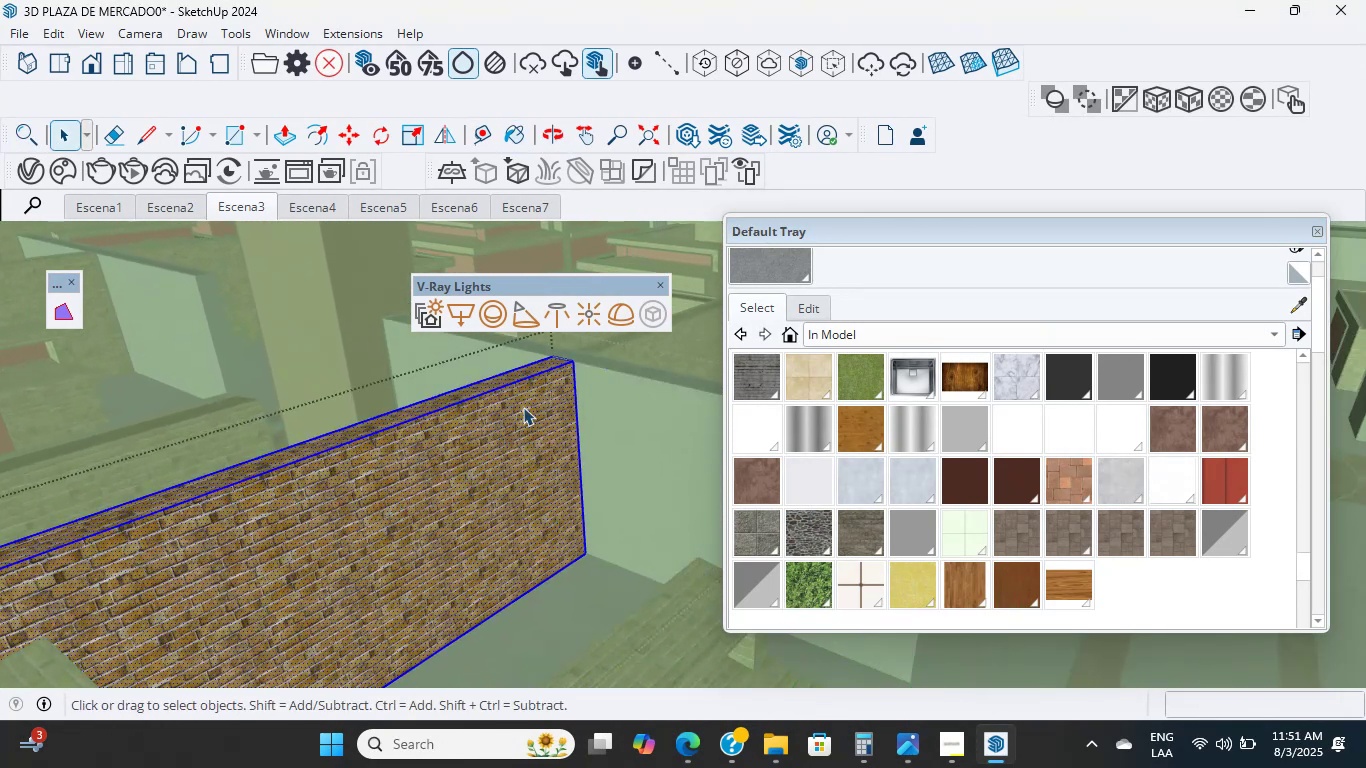 
hold_key(key=ShiftLeft, duration=2.0)
scroll: coordinate [360, 582], scroll_direction: down, amount: 7.0
 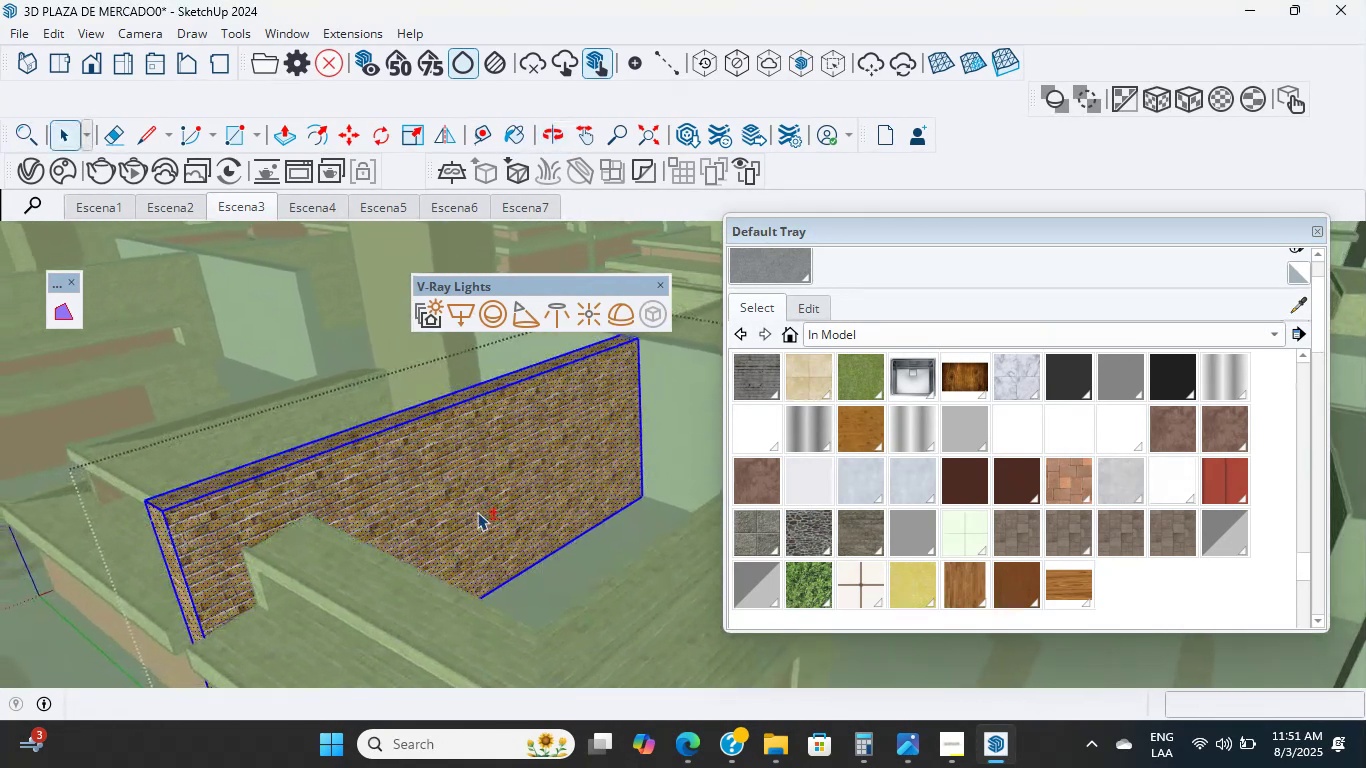 
scroll: coordinate [500, 485], scroll_direction: up, amount: 6.0
 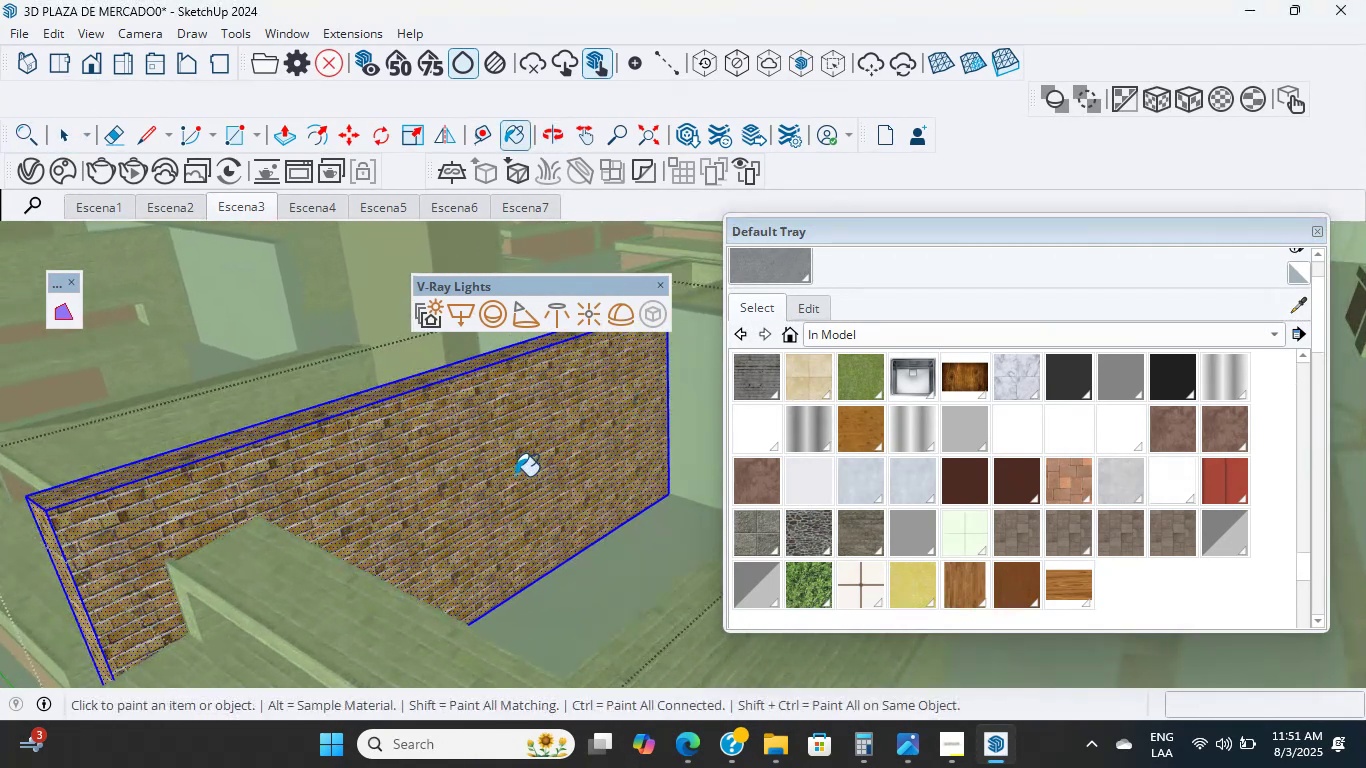 
hold_key(key=ShiftLeft, duration=0.46)
left_click([494, 477])
 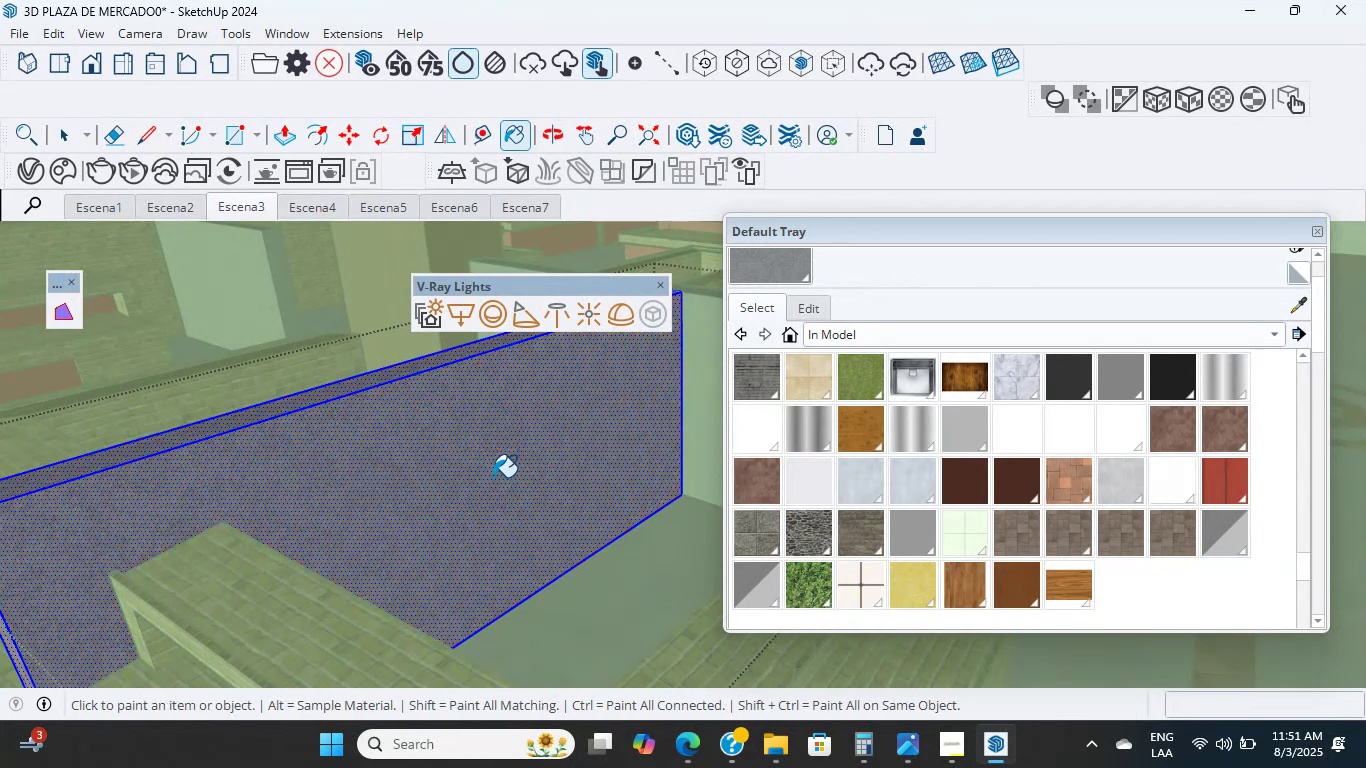 
scroll: coordinate [493, 485], scroll_direction: down, amount: 9.0
 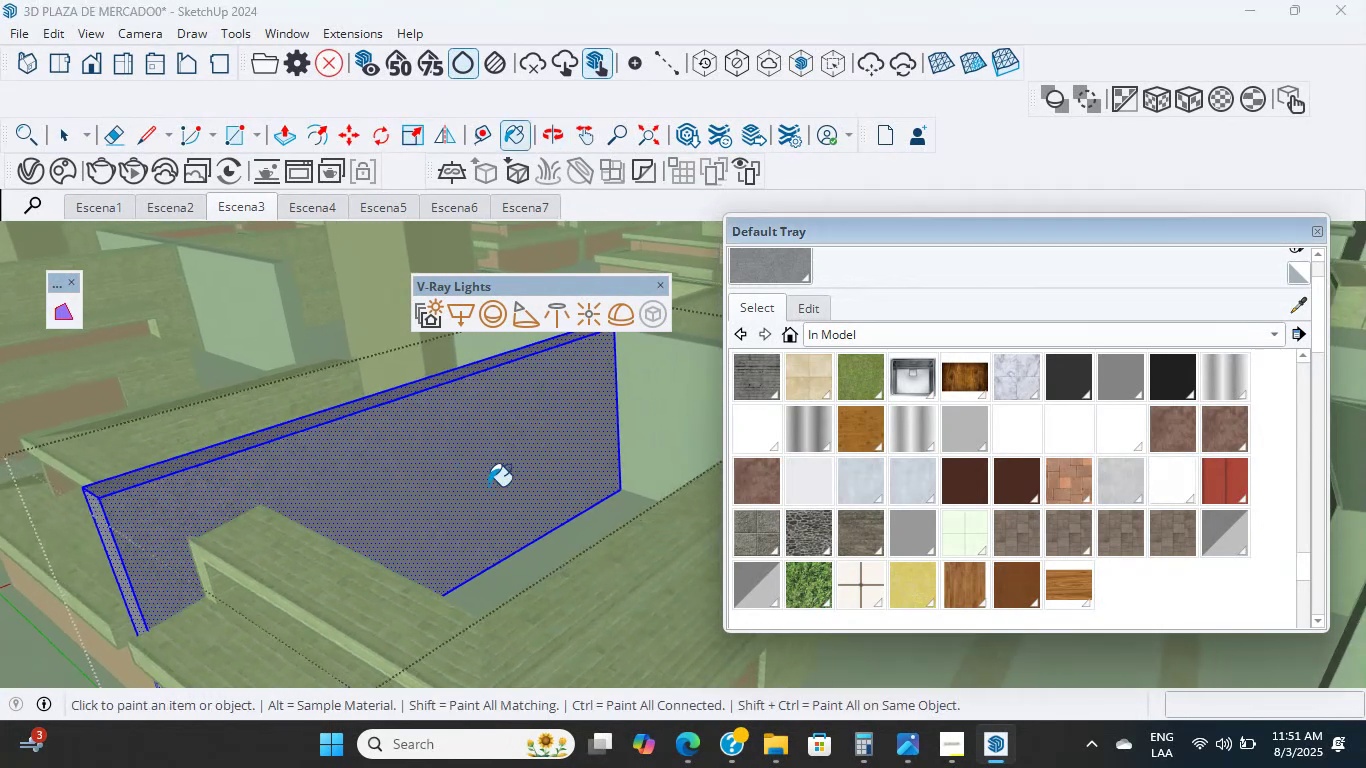 
hold_key(key=ShiftLeft, duration=2.4)
scroll: coordinate [435, 499], scroll_direction: down, amount: 2.0
 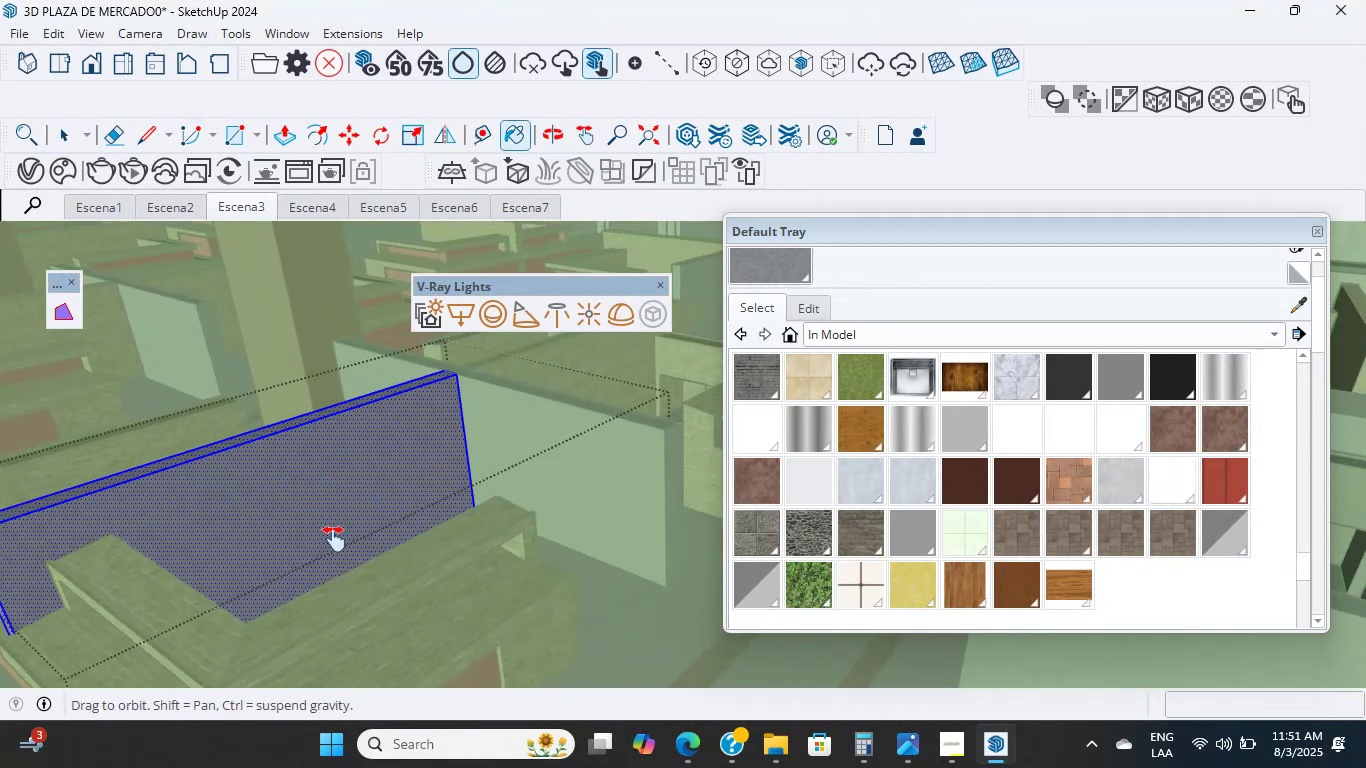 
scroll: coordinate [563, 403], scroll_direction: up, amount: 14.0
 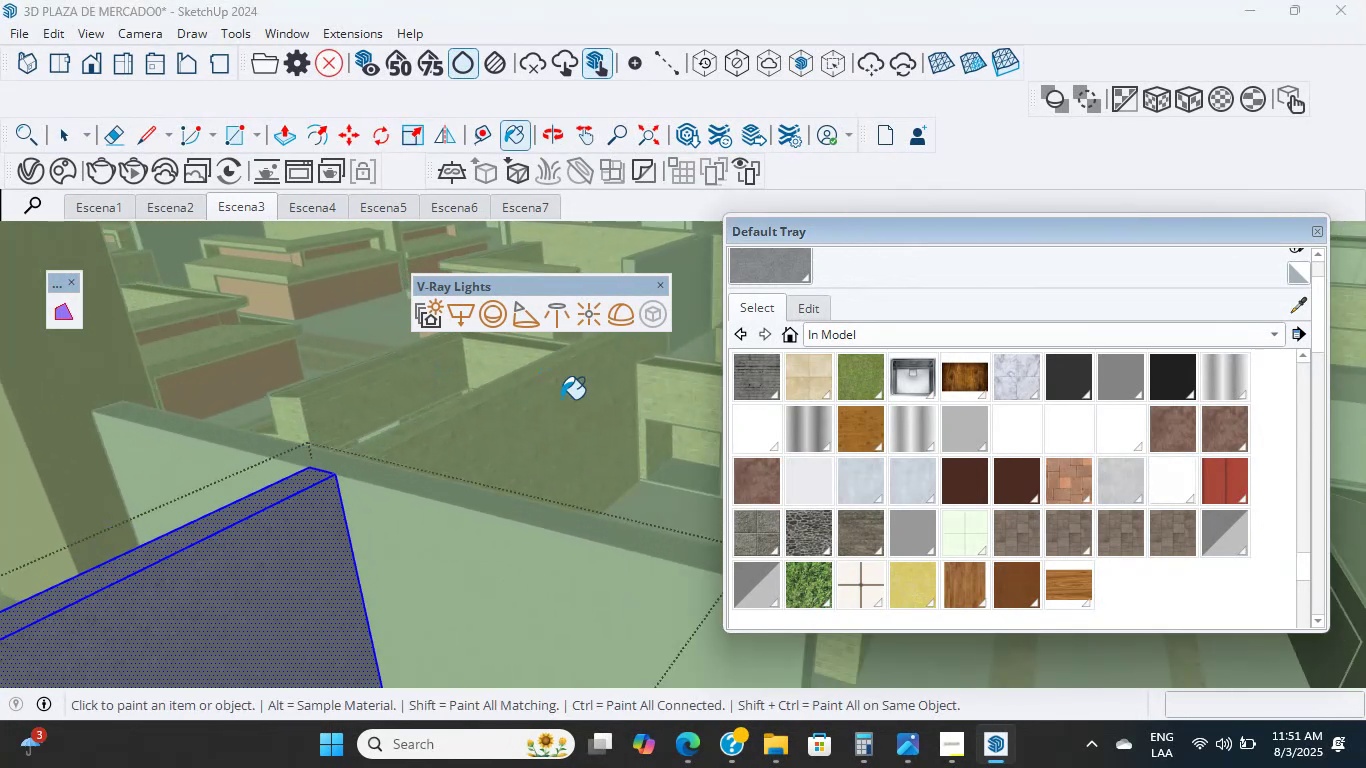 
hold_key(key=ShiftLeft, duration=0.37)
 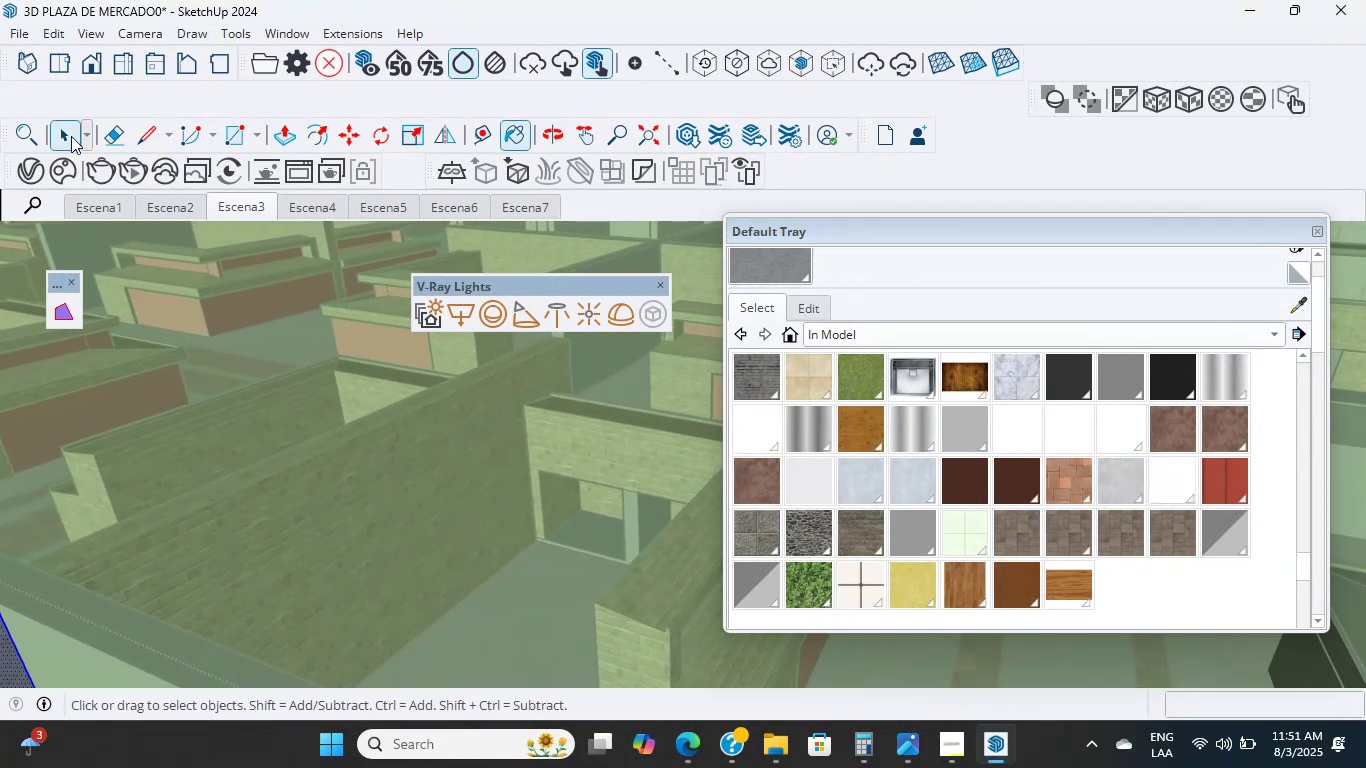 
double_click([387, 558])
 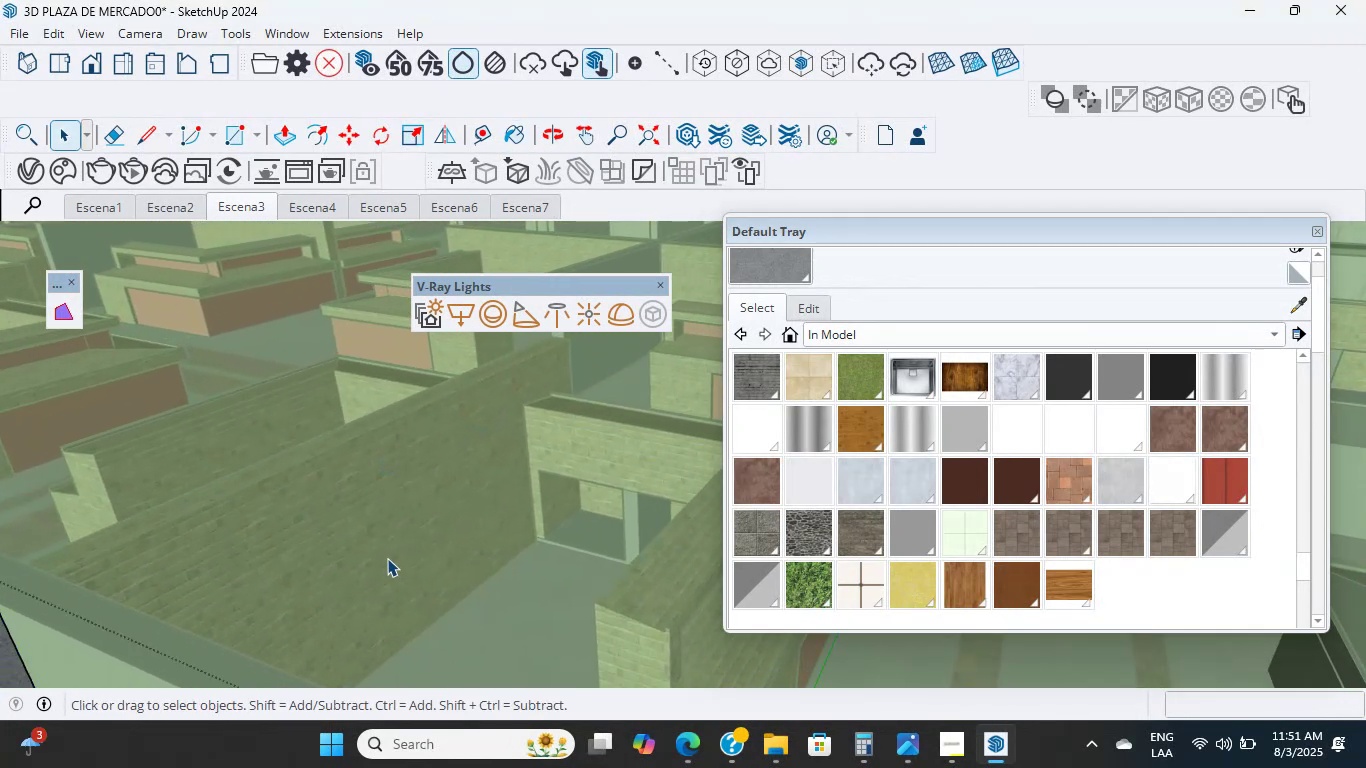 
triple_click([387, 558])
 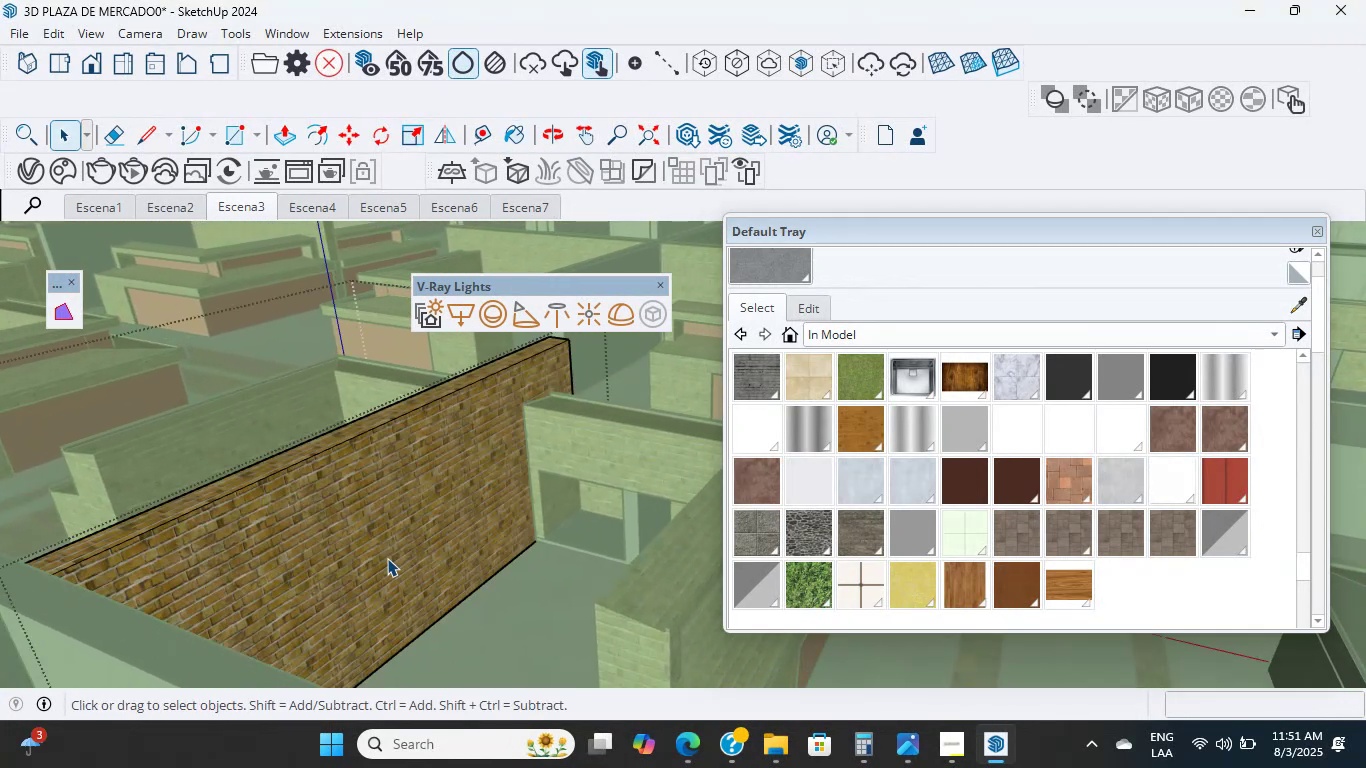 
triple_click([387, 558])
 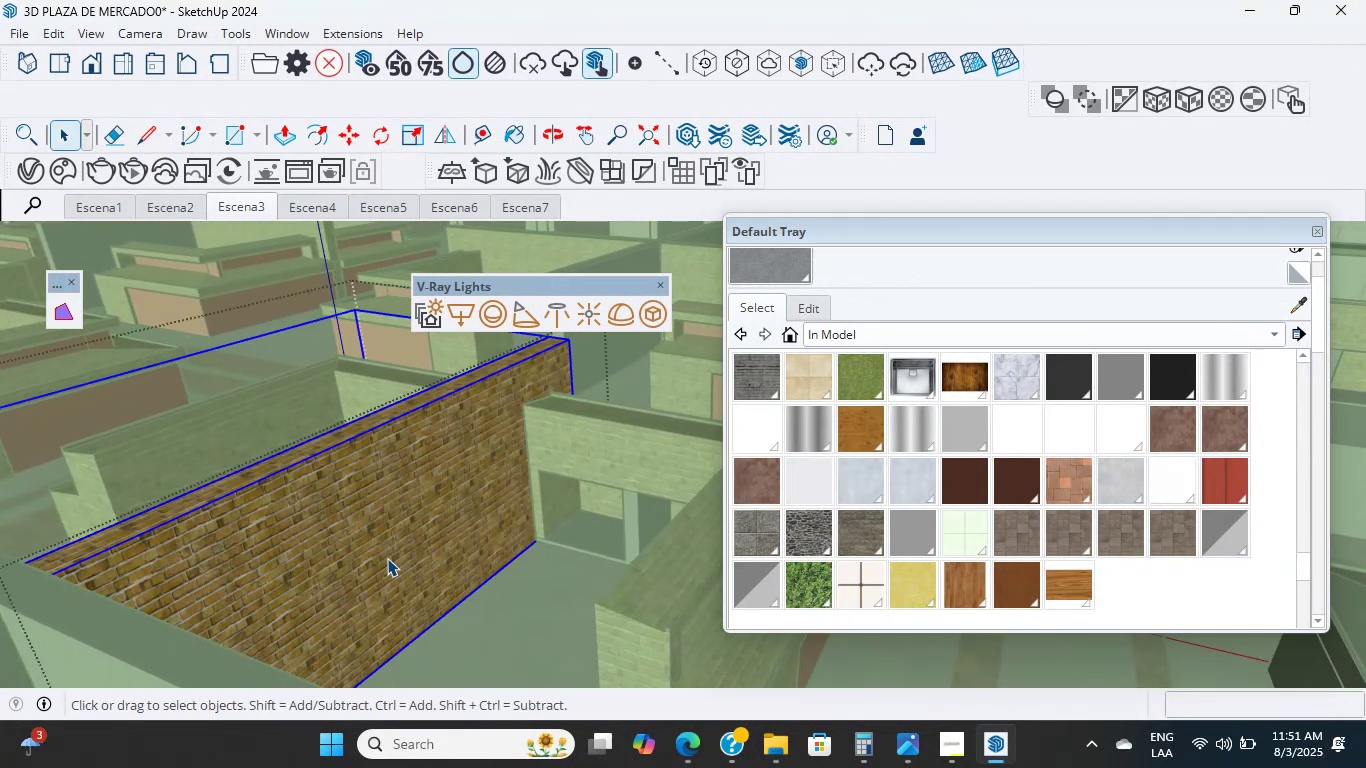 
scroll: coordinate [387, 558], scroll_direction: up, amount: 2.0
 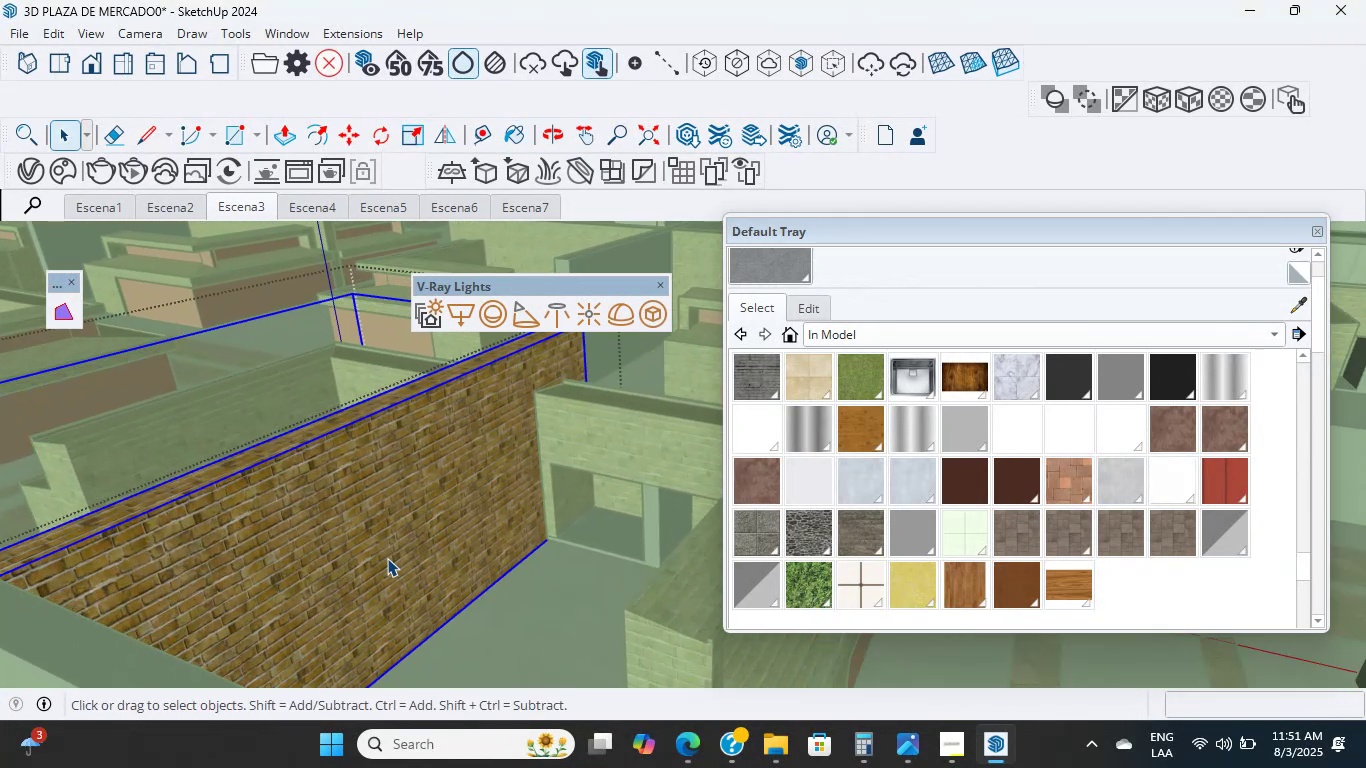 
double_click([387, 558])
 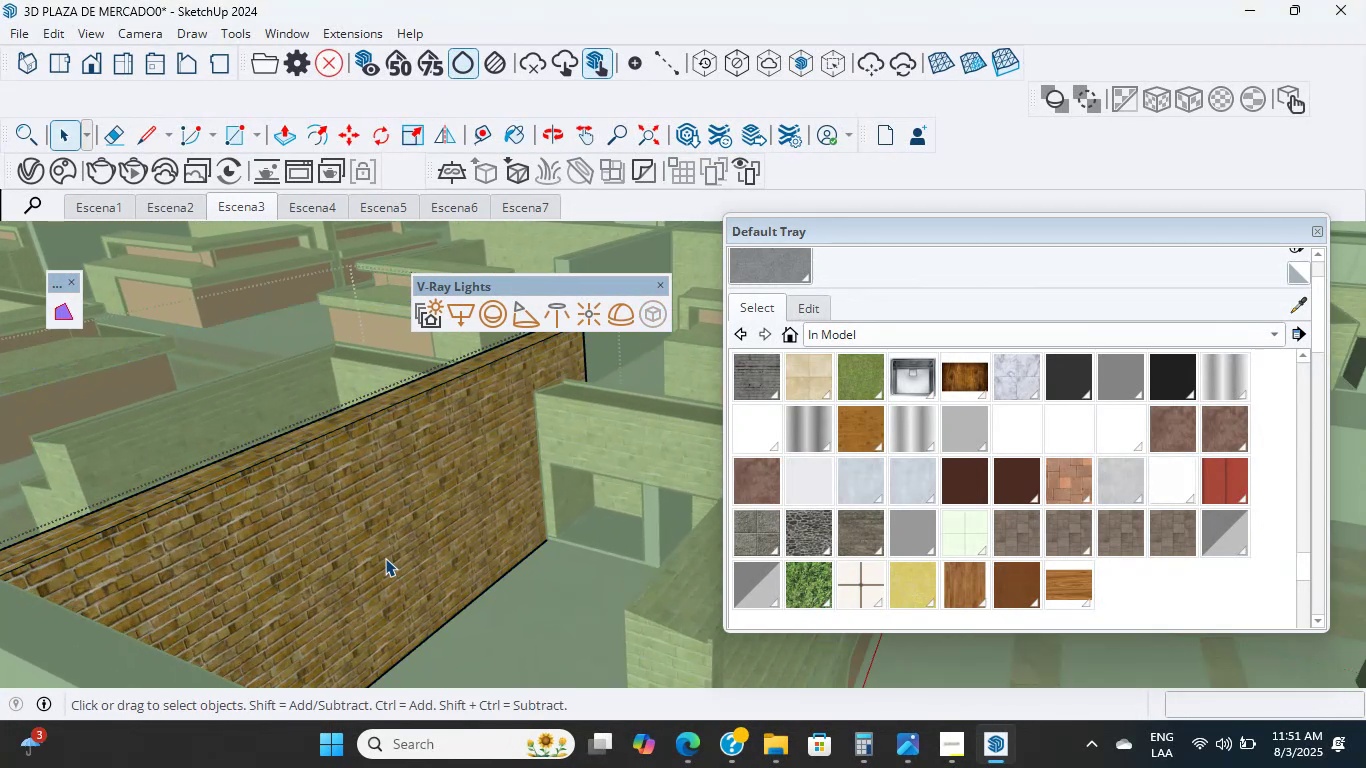 
triple_click([382, 557])
 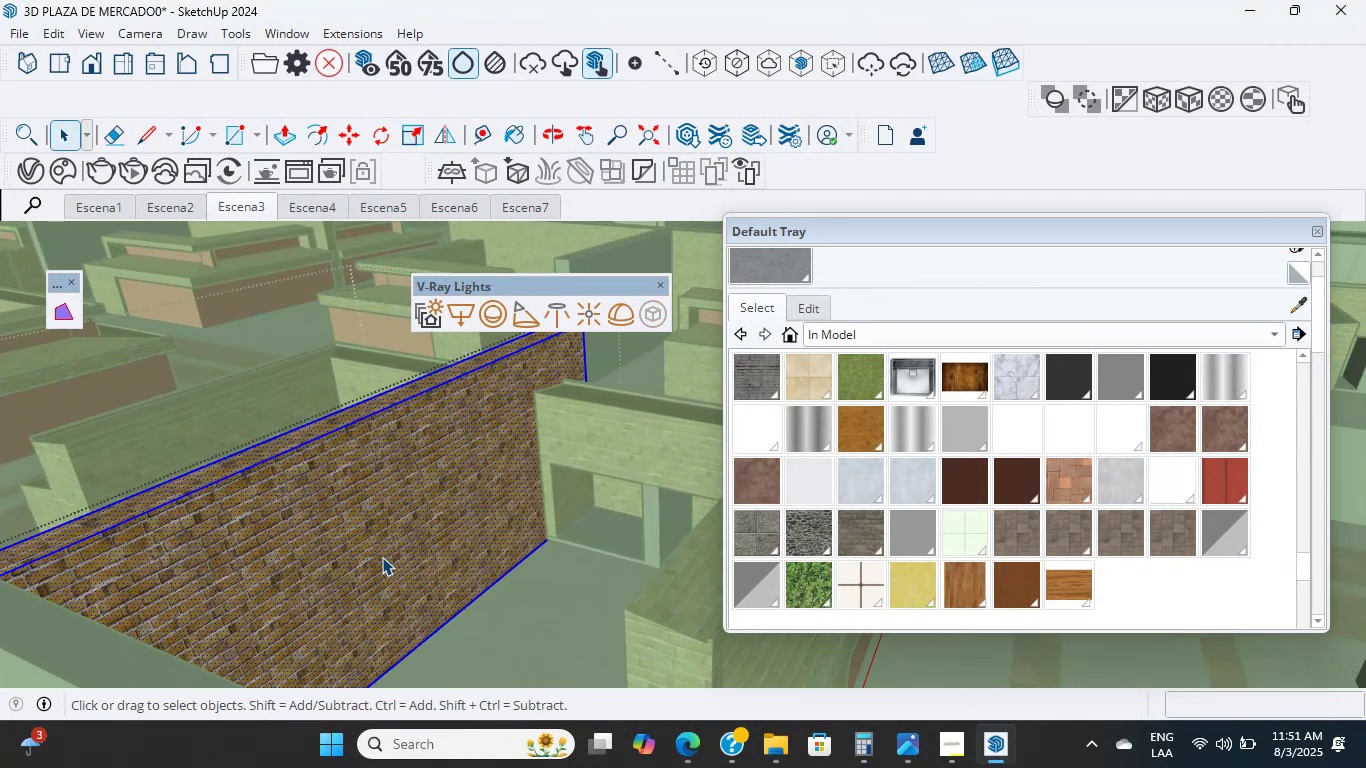 
triple_click([382, 557])
 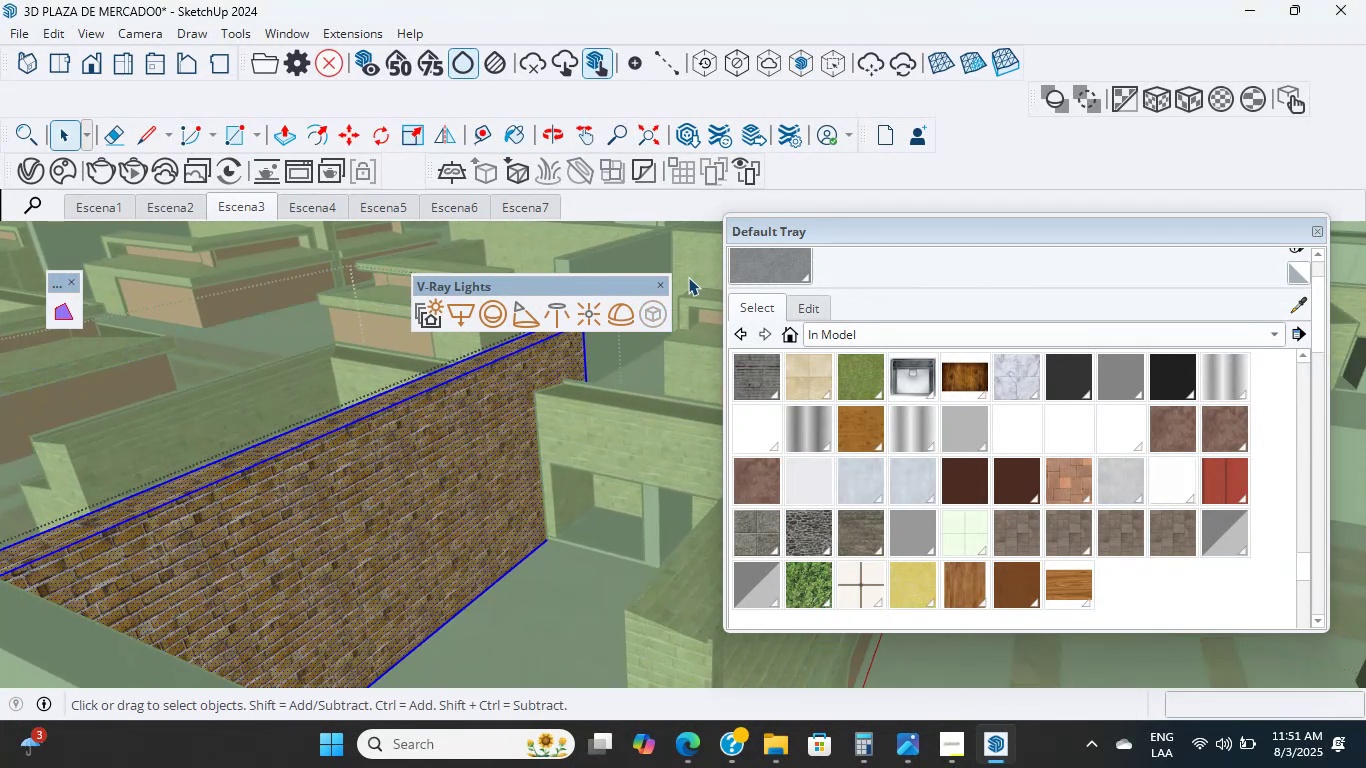 
left_click([744, 263])
 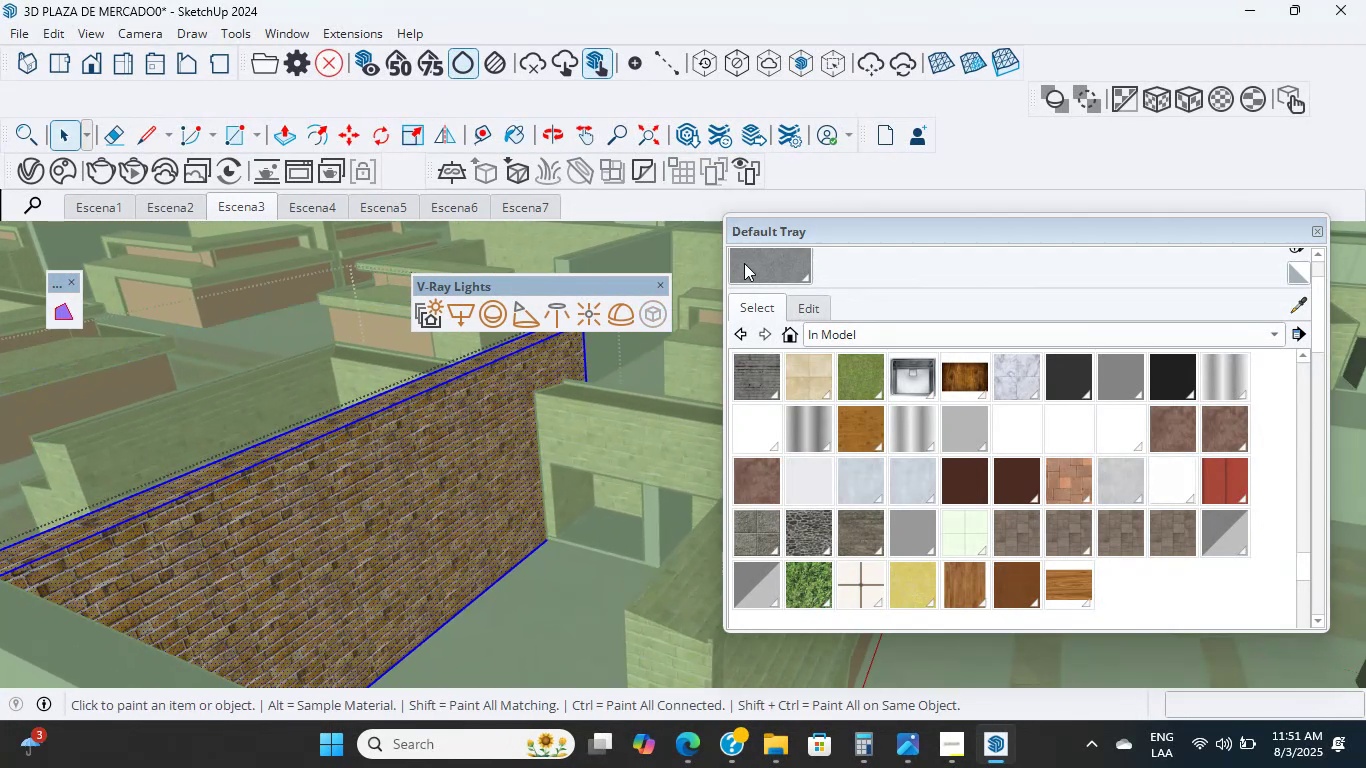 
hold_key(key=ShiftLeft, duration=0.56)
double_click([371, 469])
 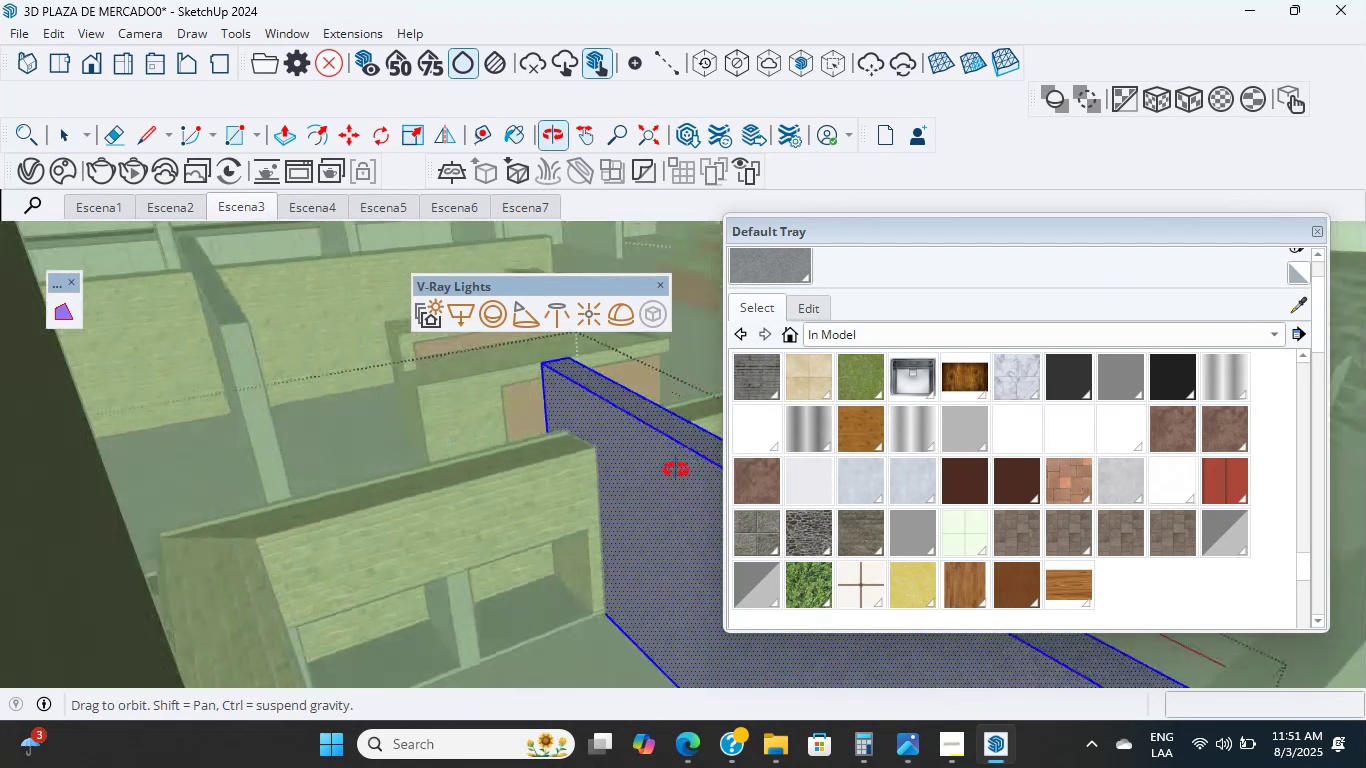 
hold_key(key=ShiftLeft, duration=1.47)
 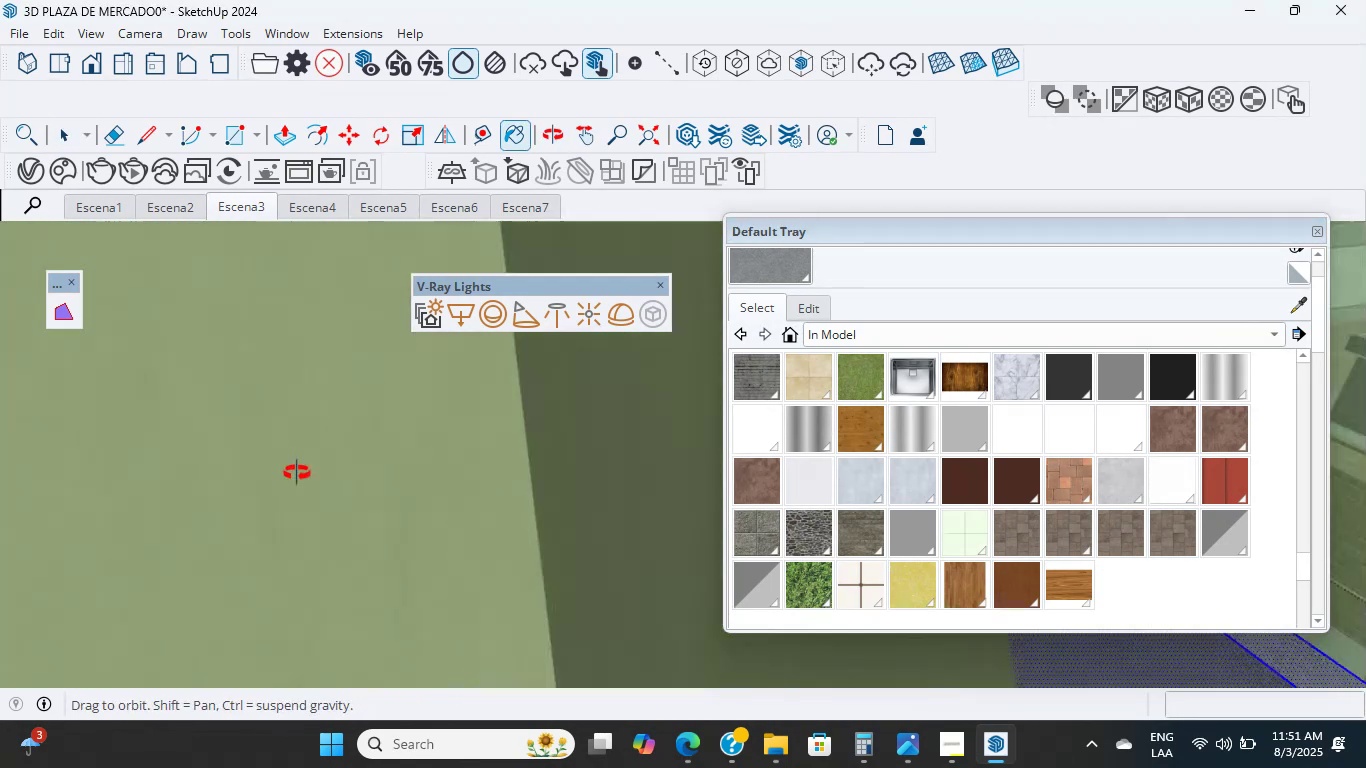 
hold_key(key=ShiftLeft, duration=1.04)
 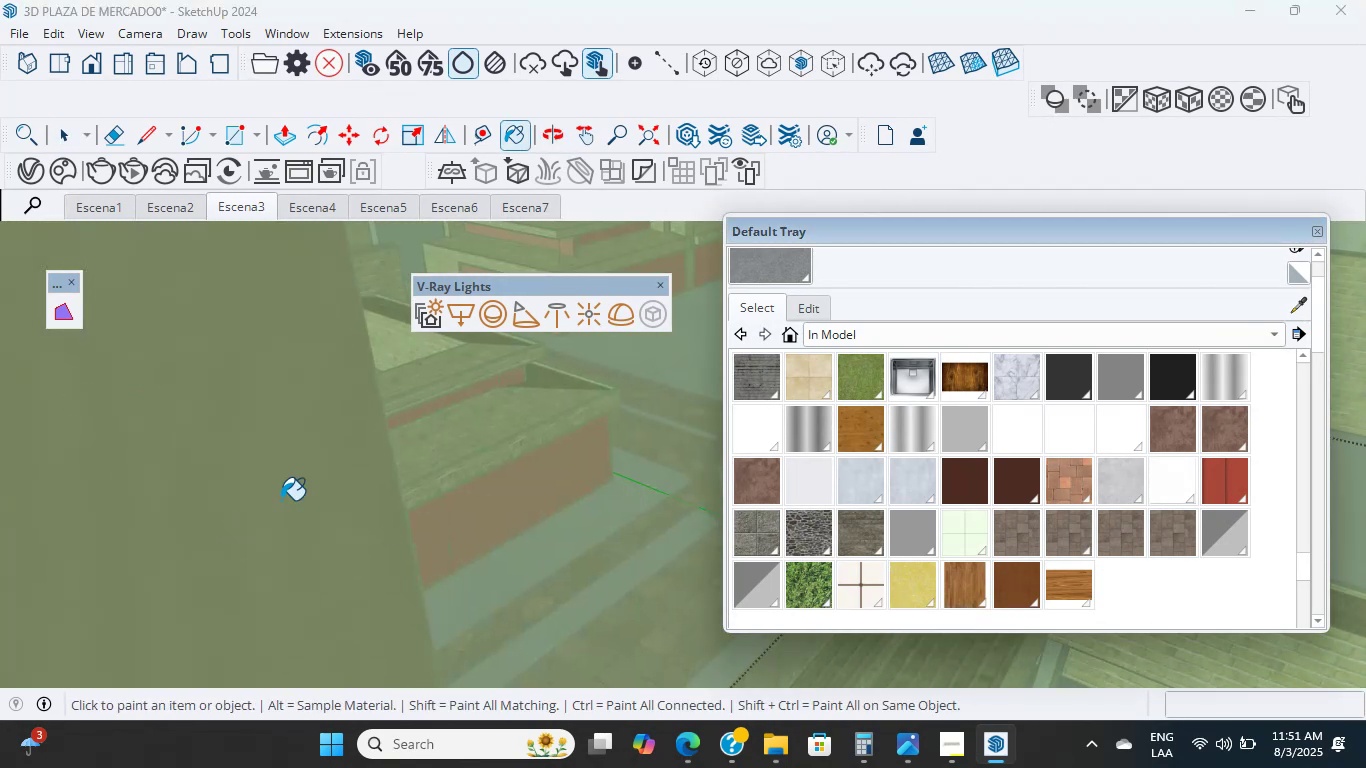 
hold_key(key=ShiftLeft, duration=2.03)
scroll: coordinate [385, 485], scroll_direction: down, amount: 1.0
 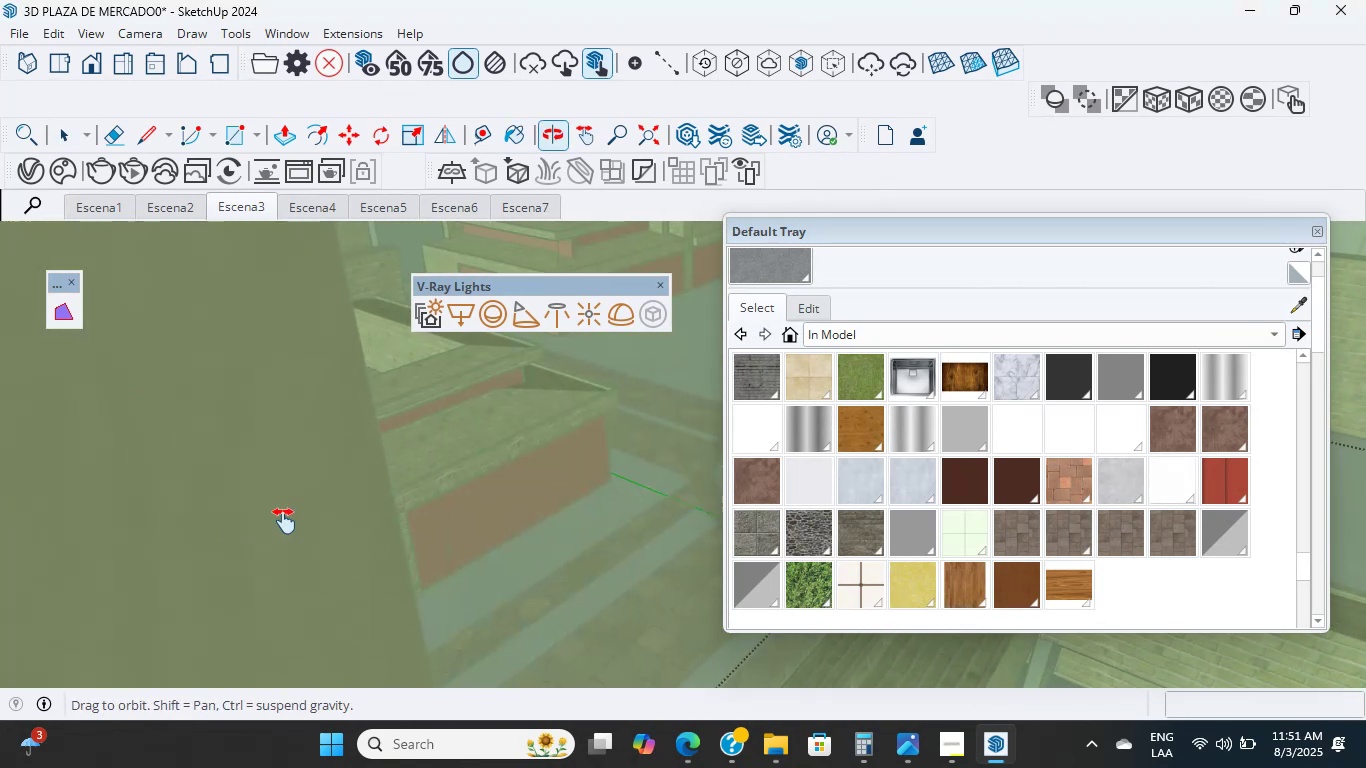 
middle_click([0, 516])
 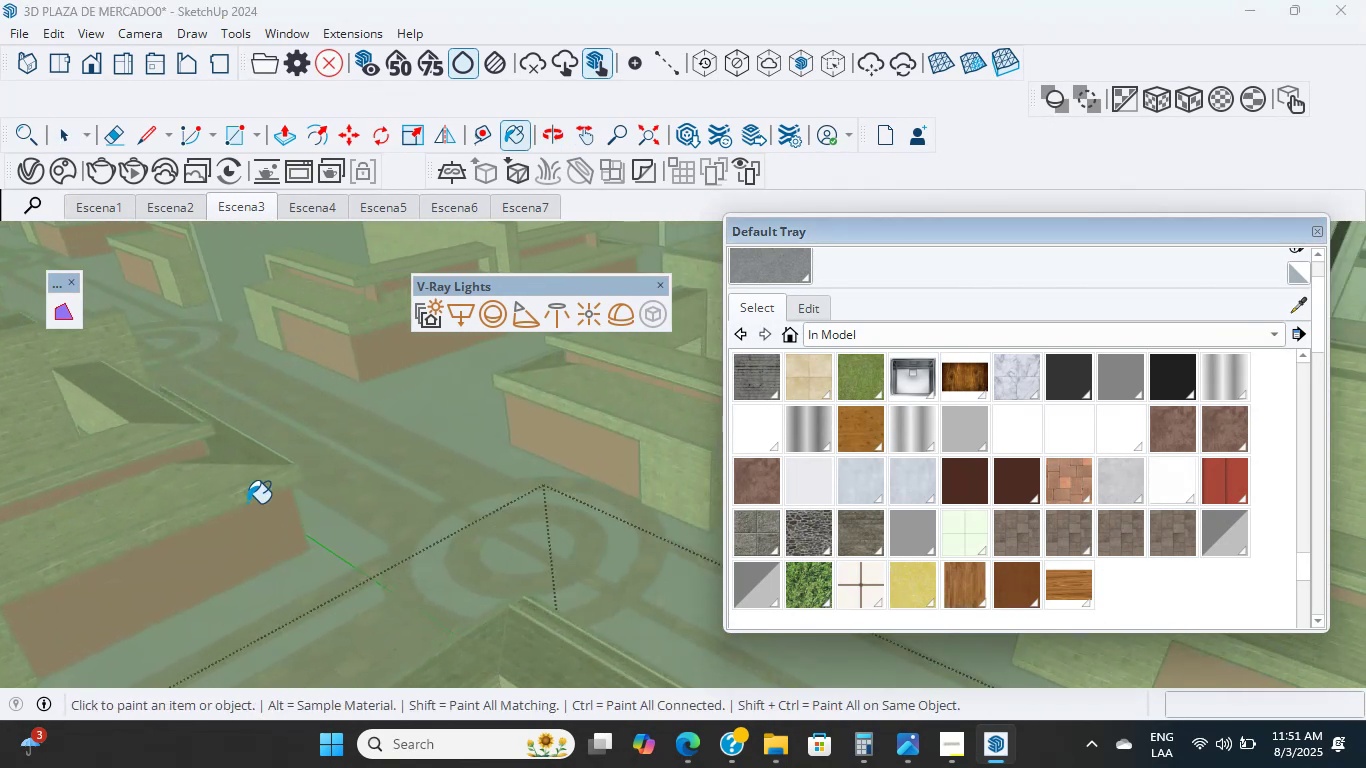 
scroll: coordinate [180, 539], scroll_direction: none, amount: 0.0
 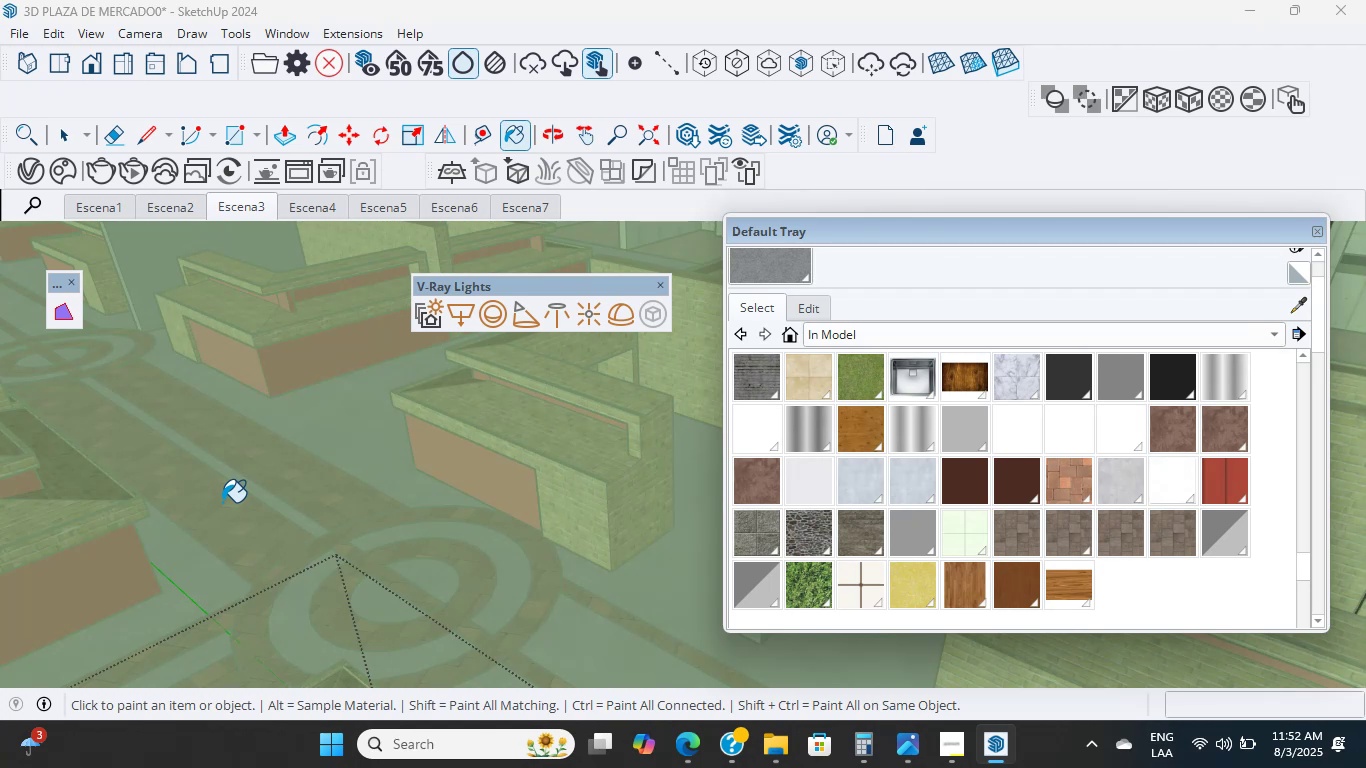 
wait(76.27)
 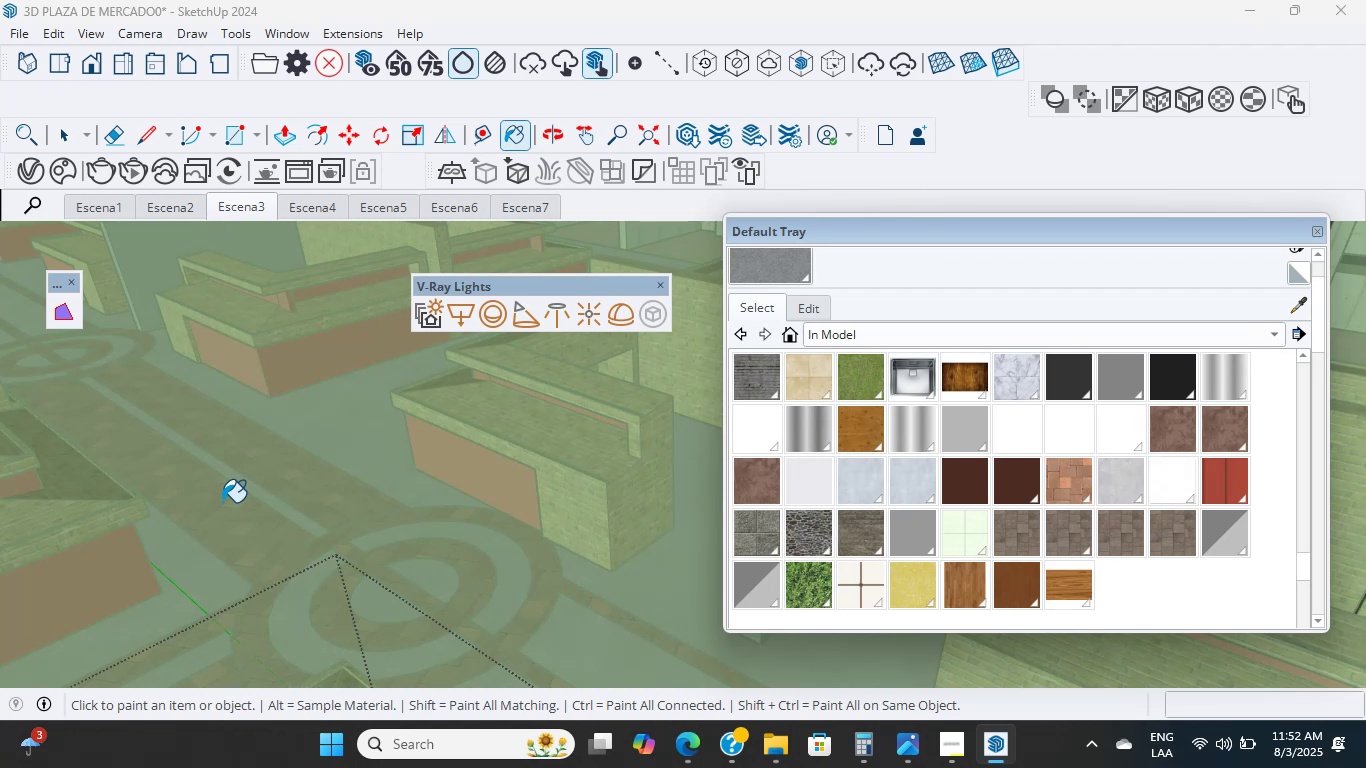 
scroll: coordinate [275, 490], scroll_direction: up, amount: 7.0
 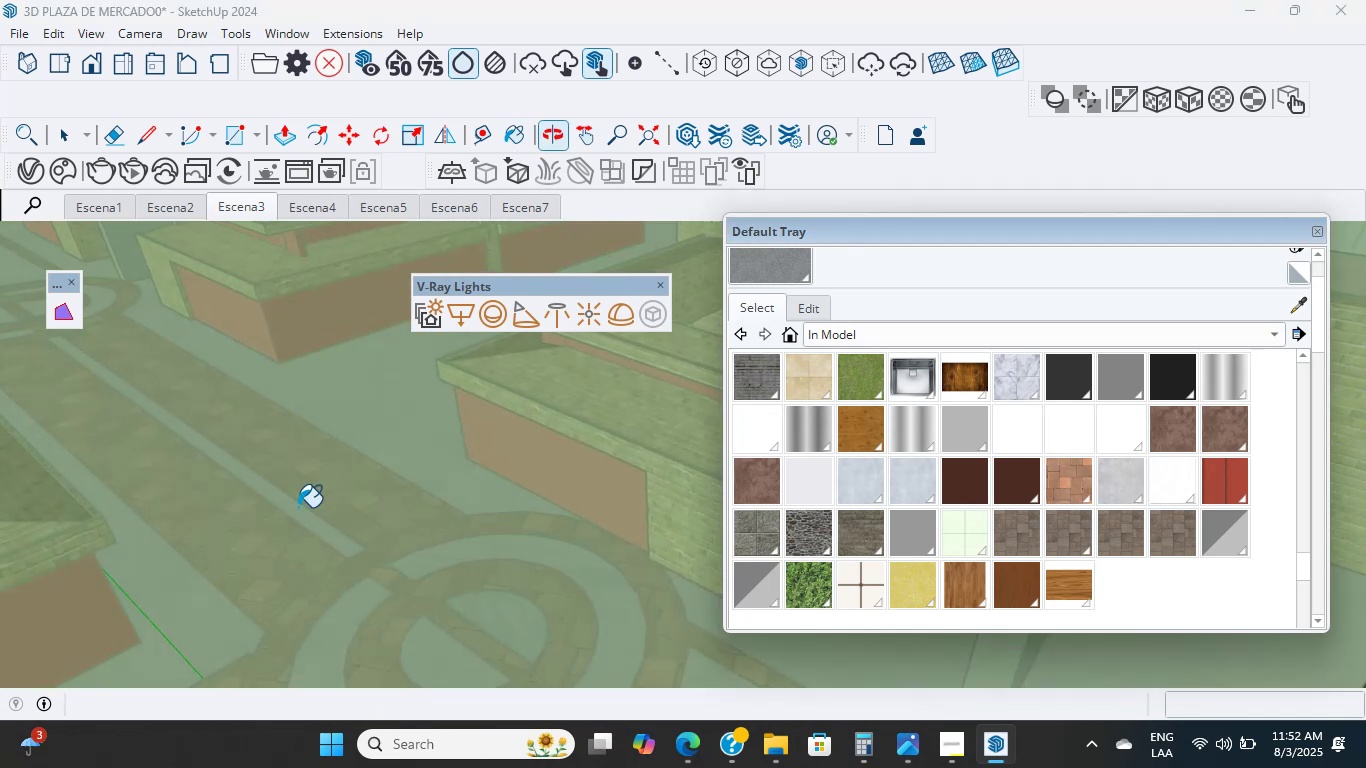 
triple_click([273, 486])
 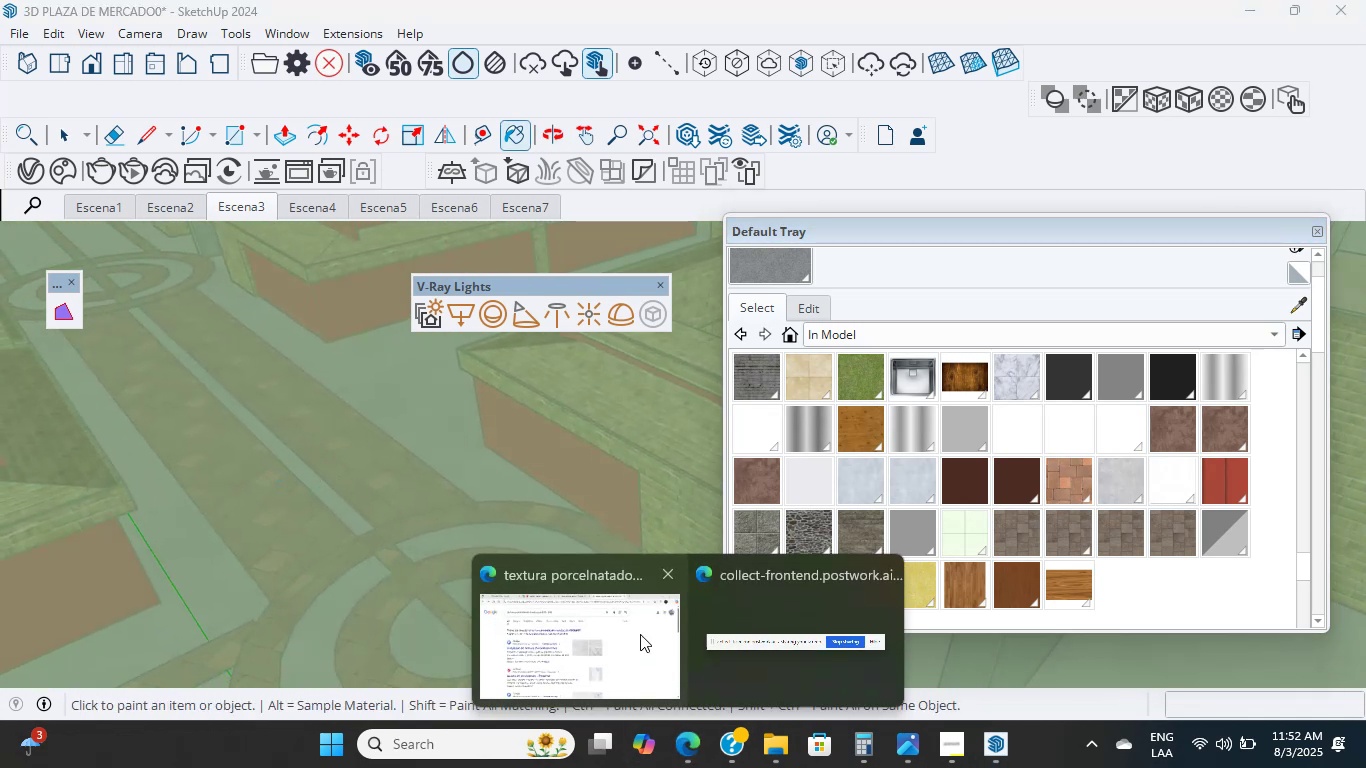 
left_click([794, 746])
 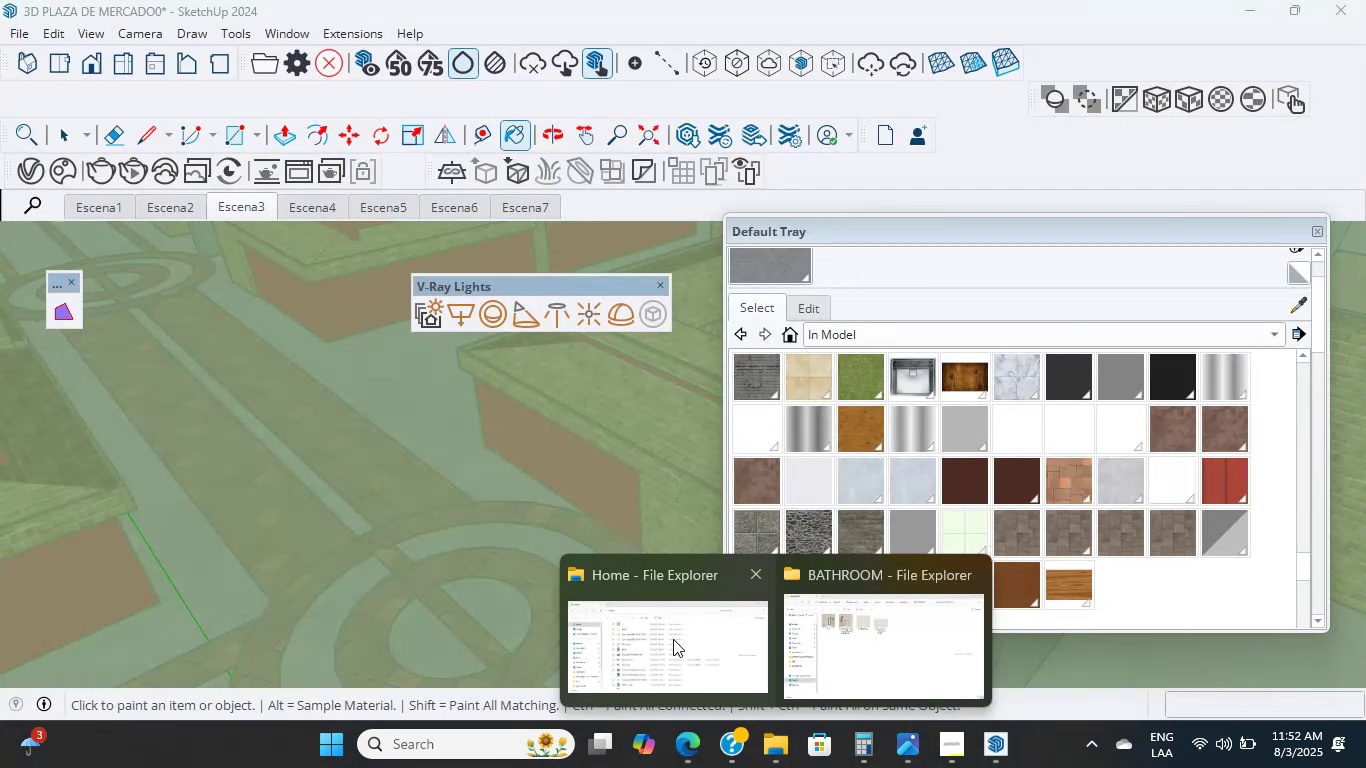 
left_click([872, 638])
 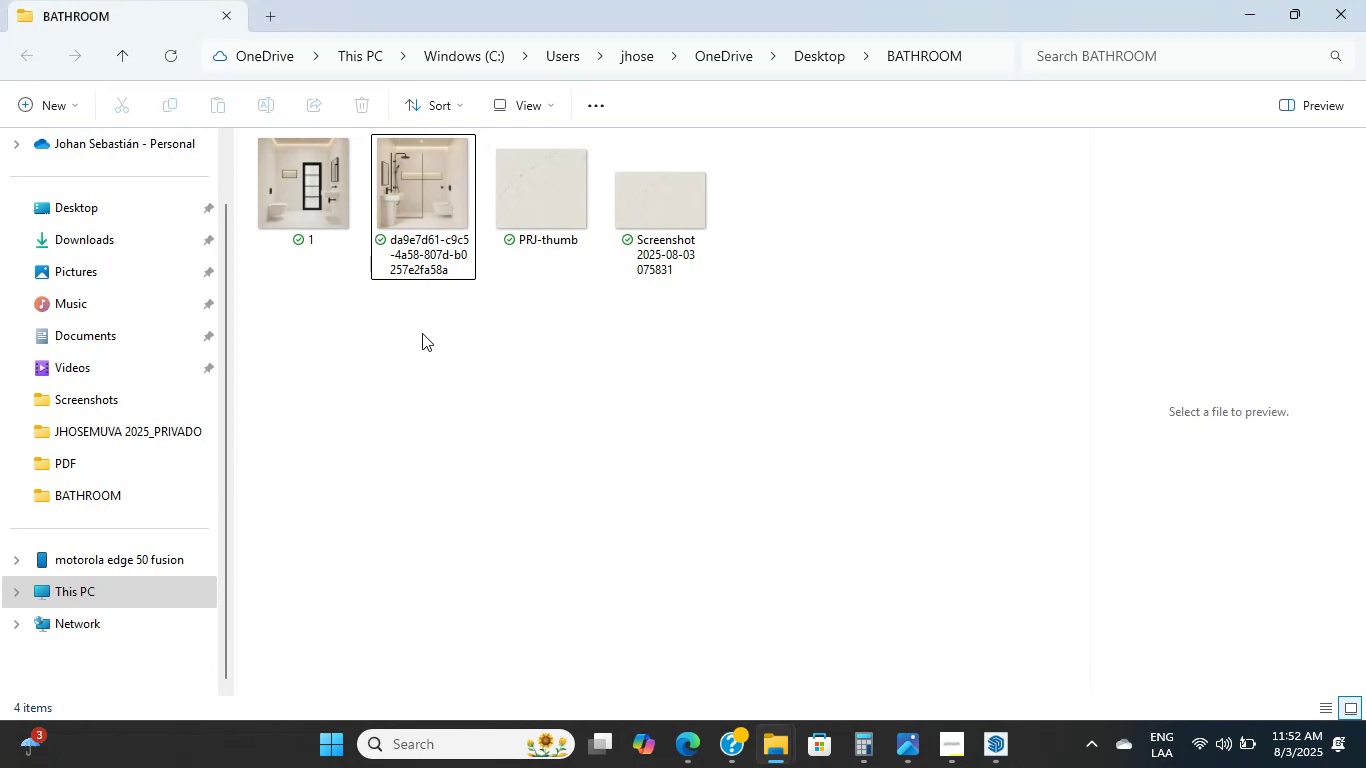 
double_click([428, 346])
 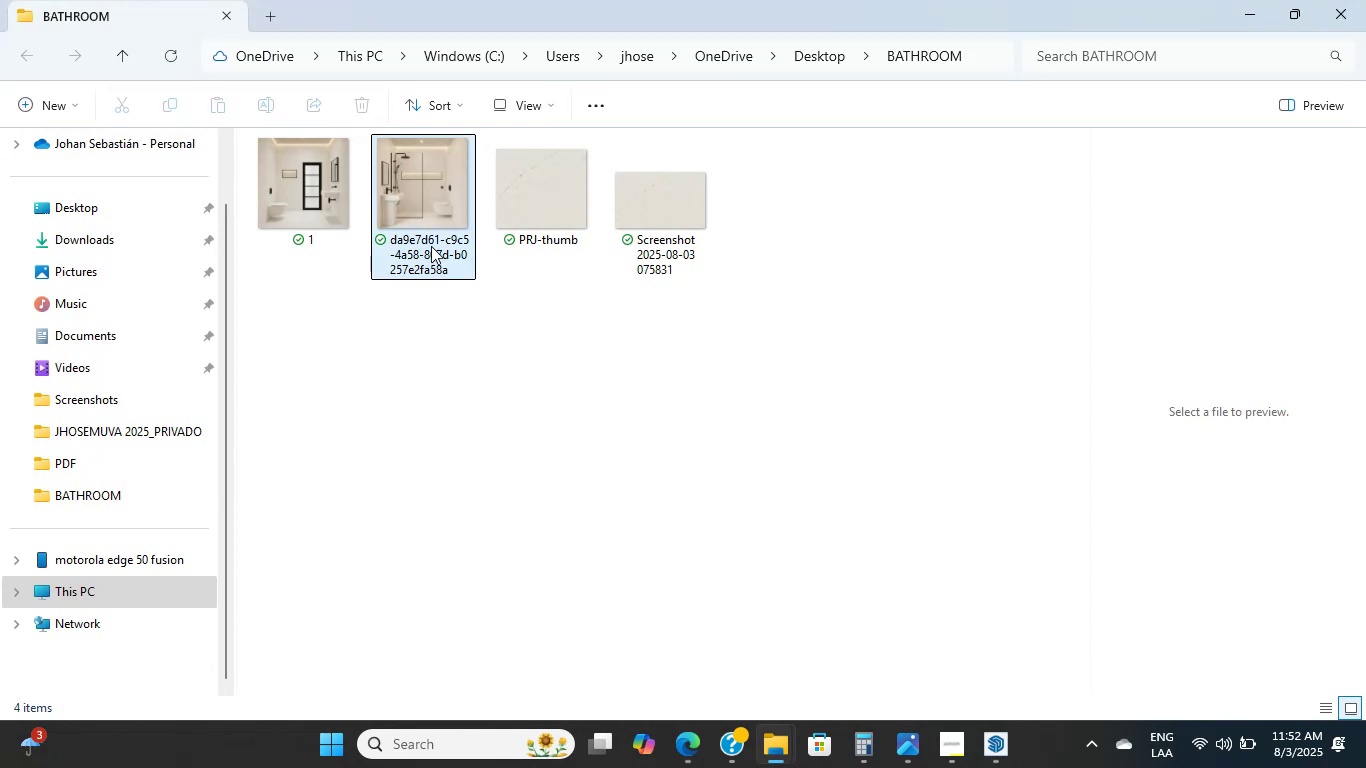 
triple_click([431, 246])
 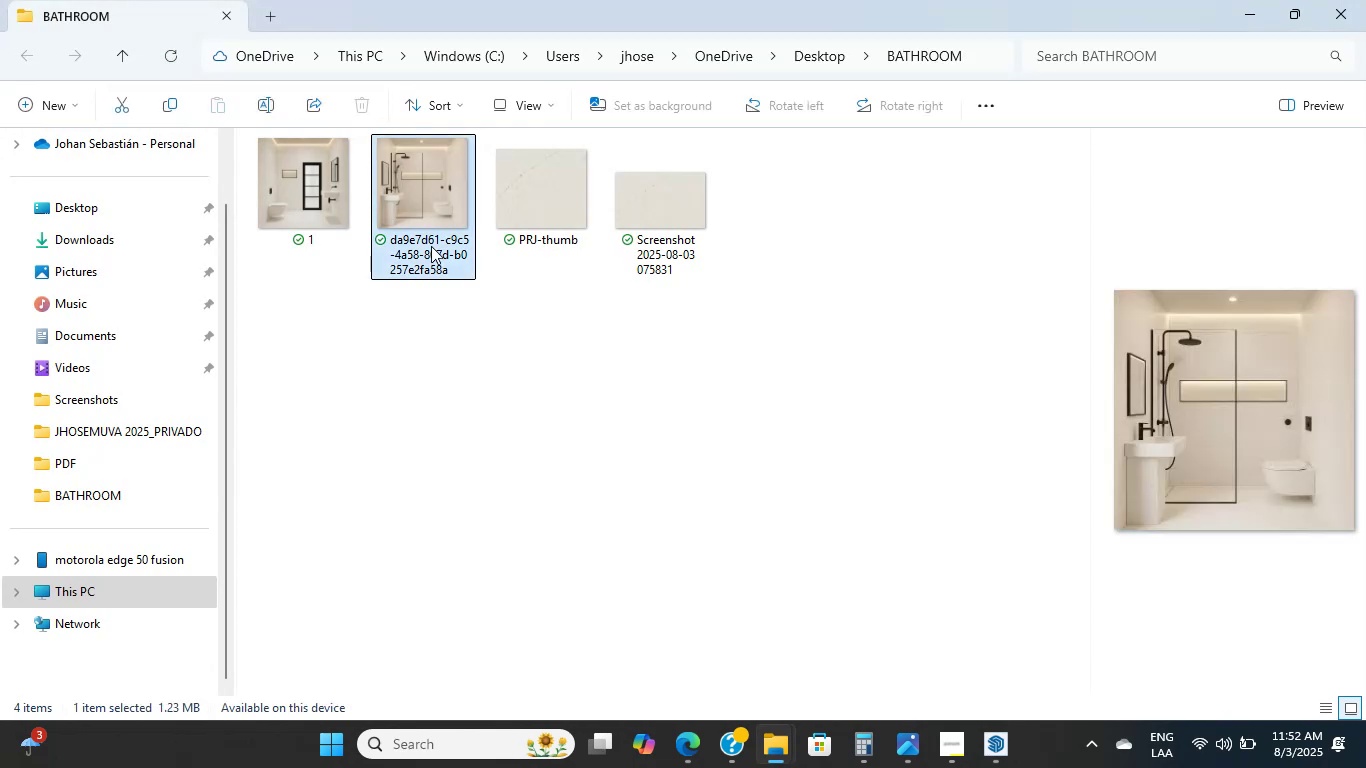 
triple_click([431, 246])
 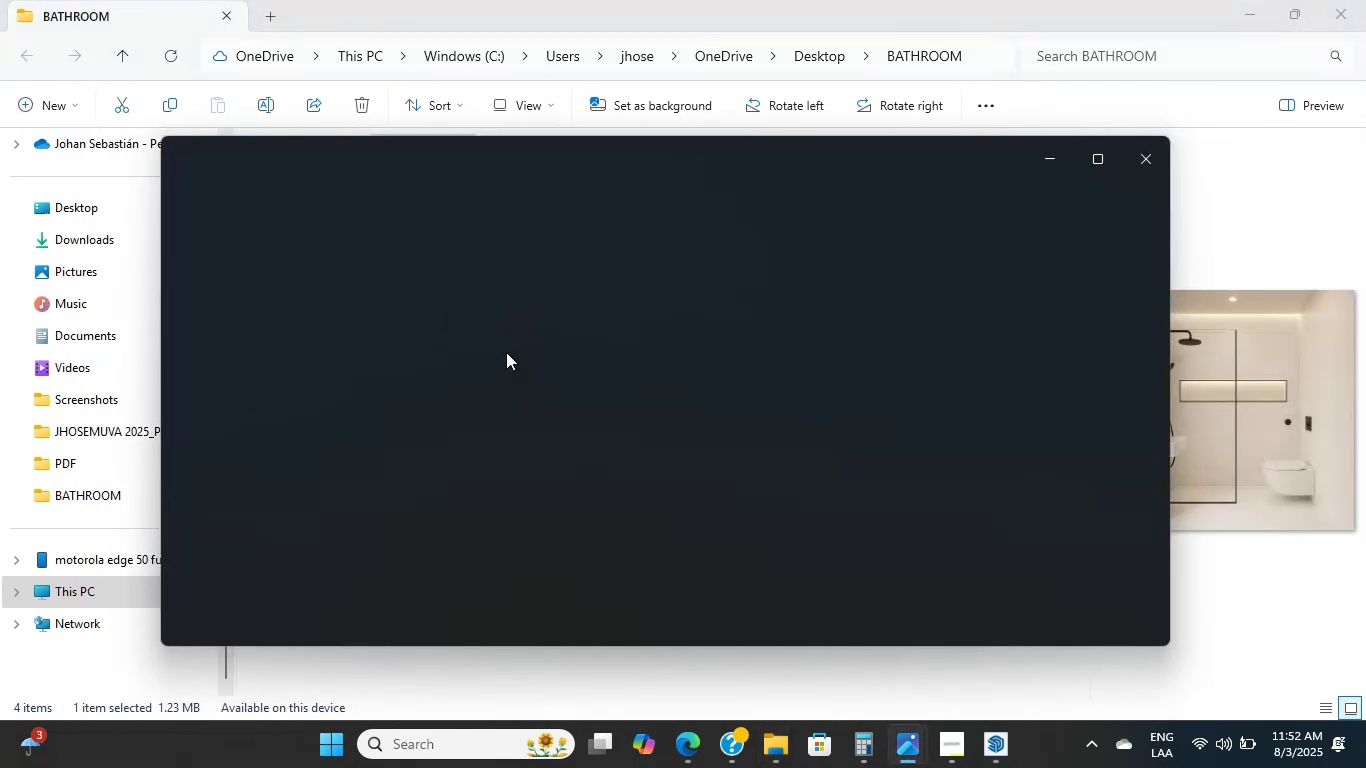 
scroll: coordinate [582, 428], scroll_direction: up, amount: 5.0
 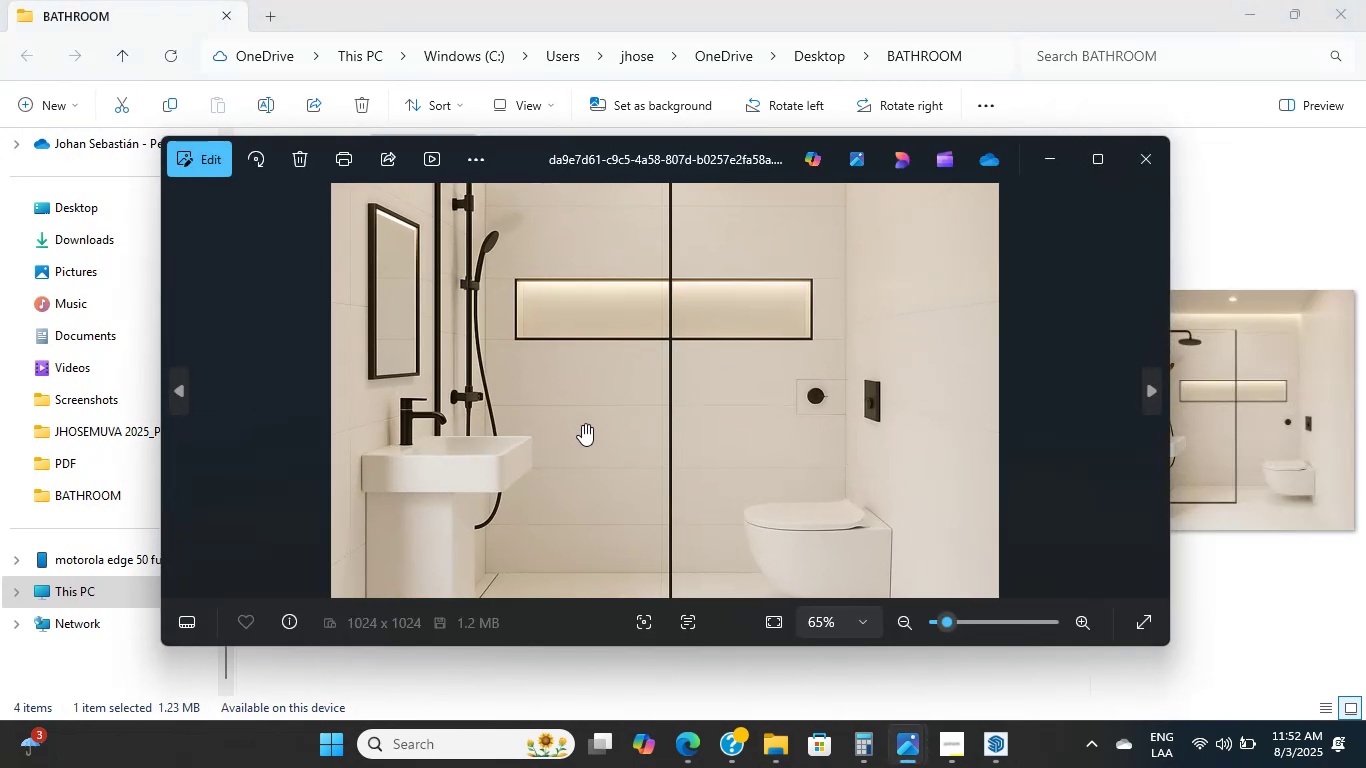 
scroll: coordinate [533, 386], scroll_direction: down, amount: 2.0
 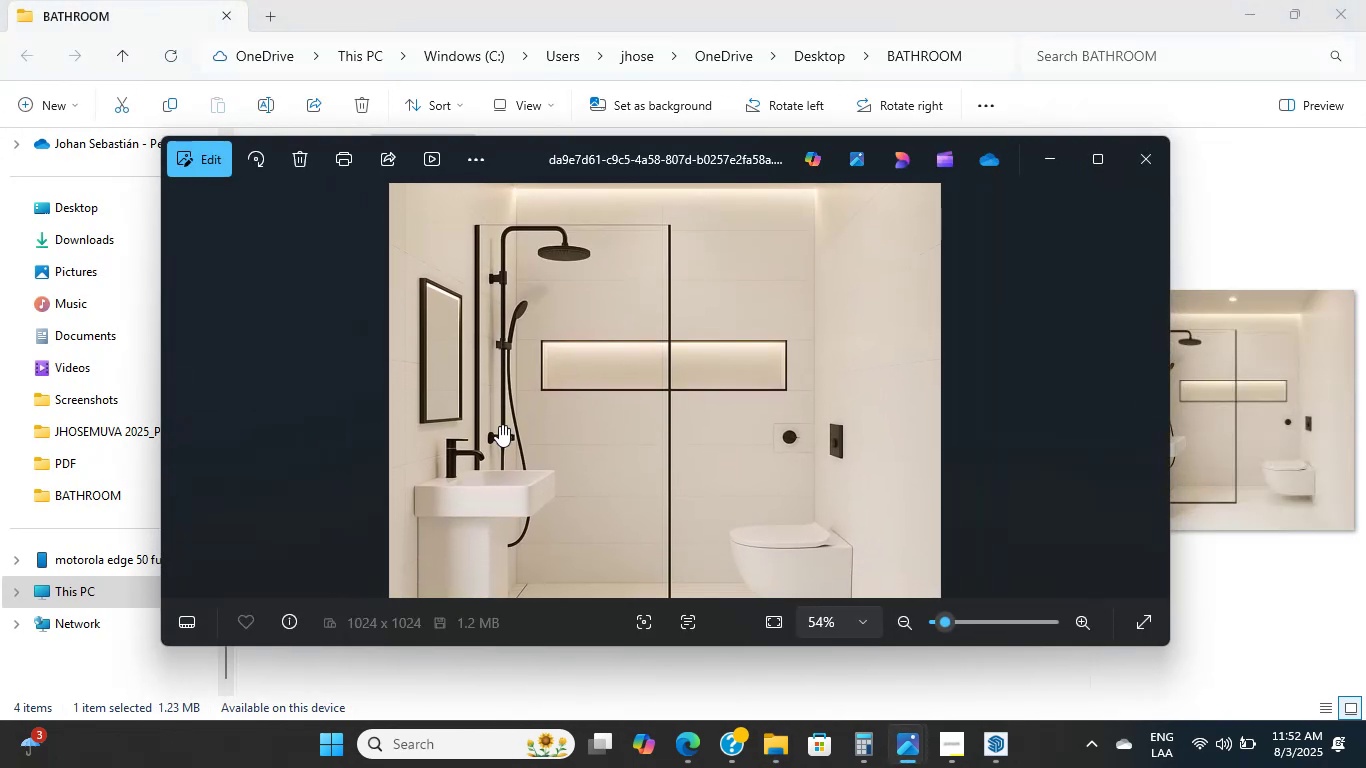 
left_click([1105, 163])
 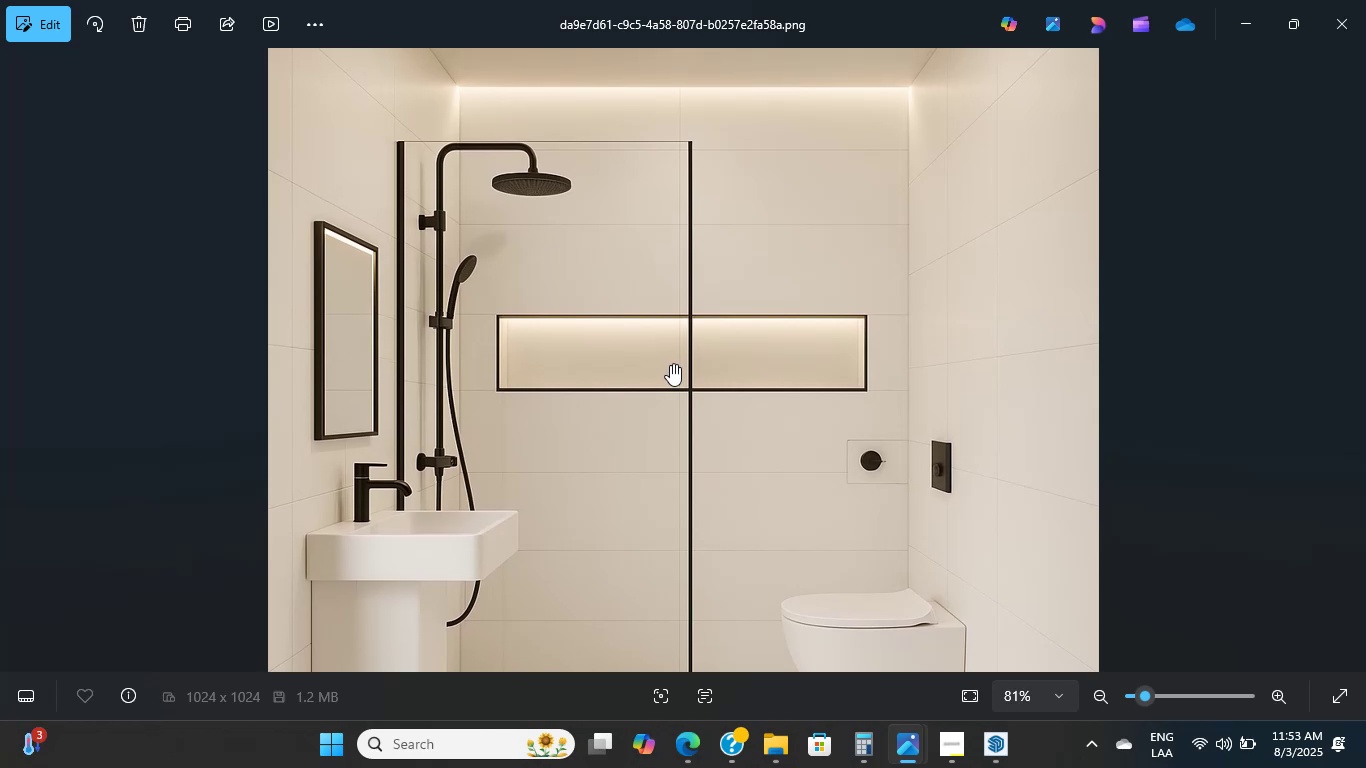 
wait(26.6)
 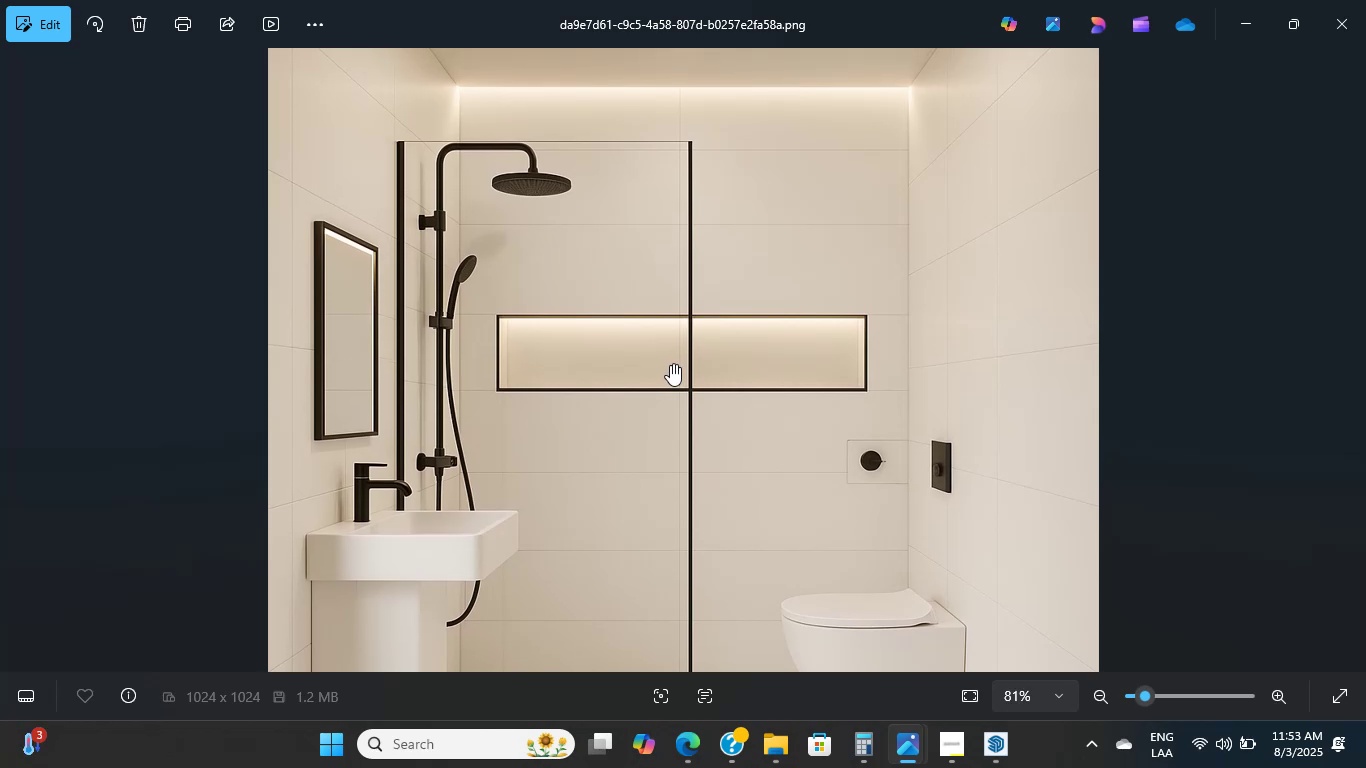 
left_click([1254, 20])
 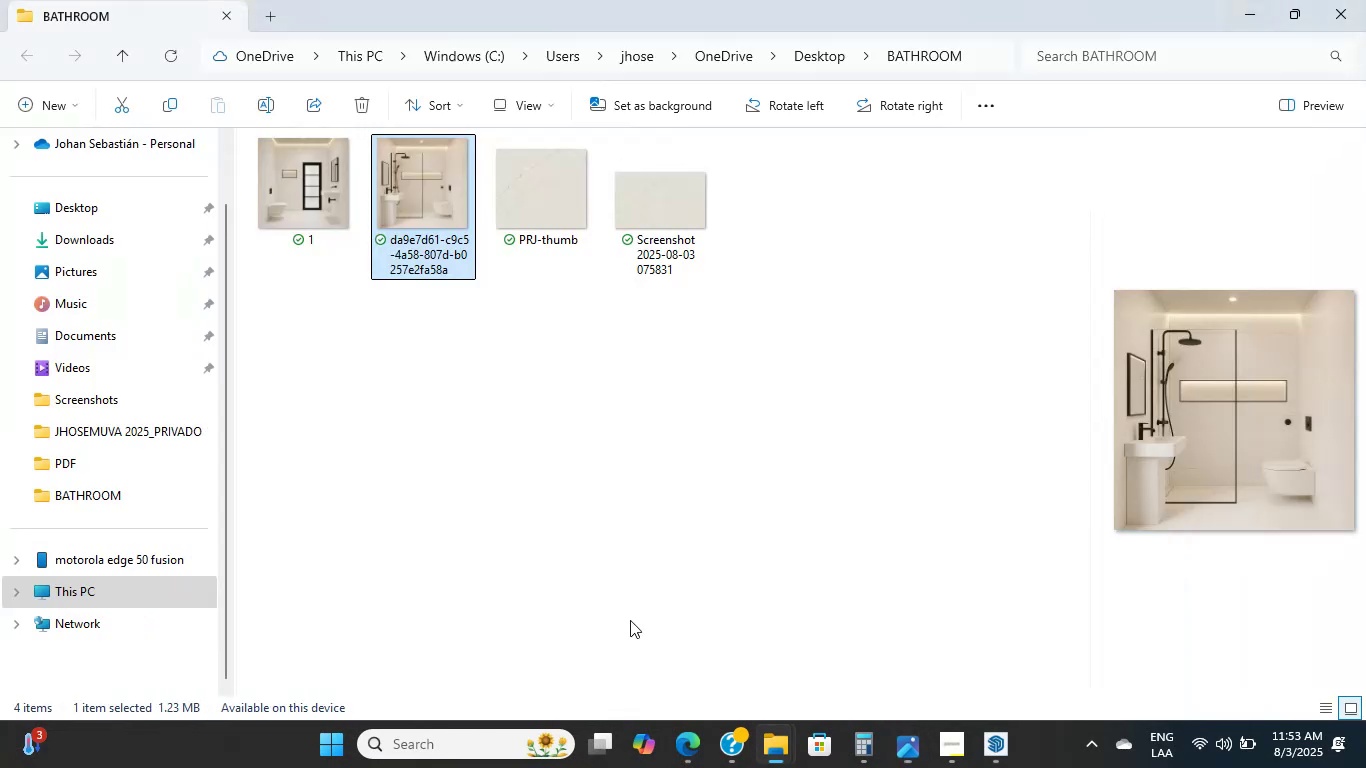 
scroll: coordinate [694, 364], scroll_direction: down, amount: 5.0
 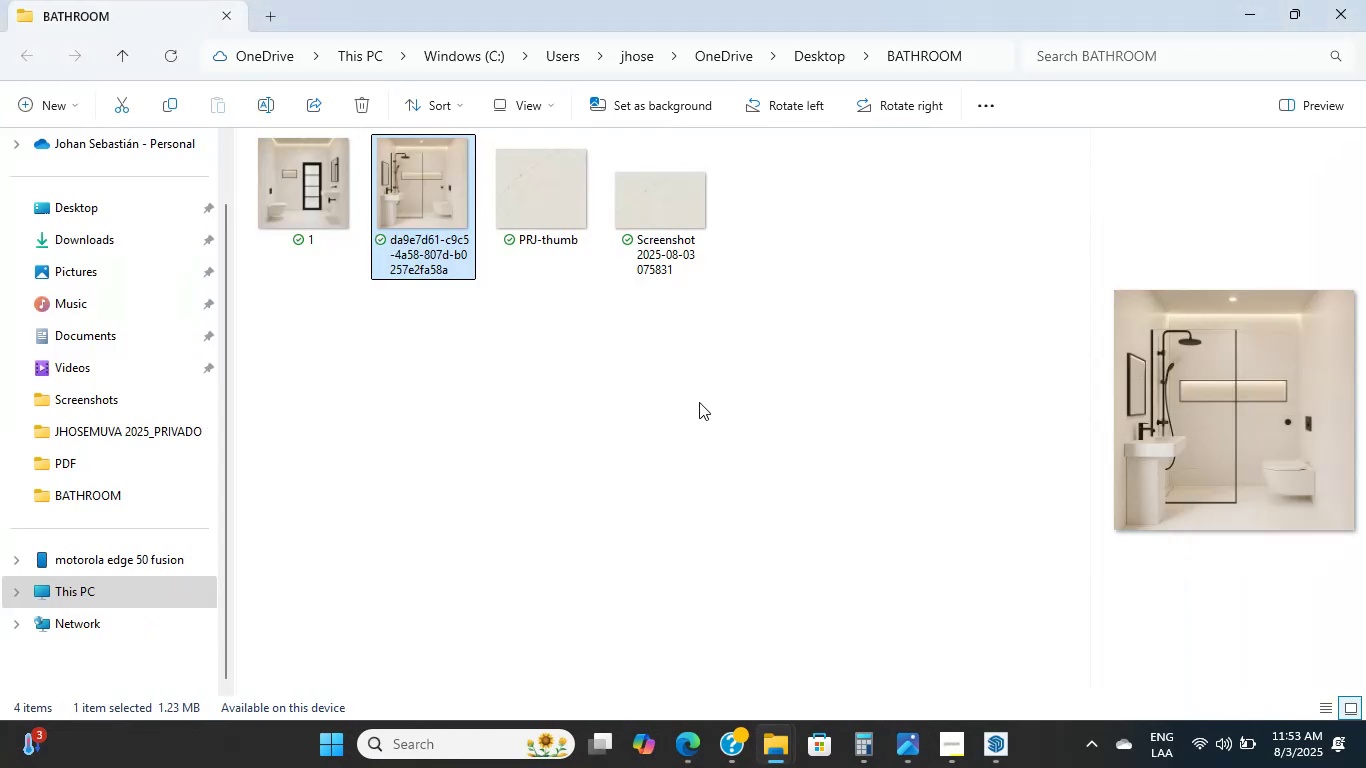 
double_click([699, 402])
 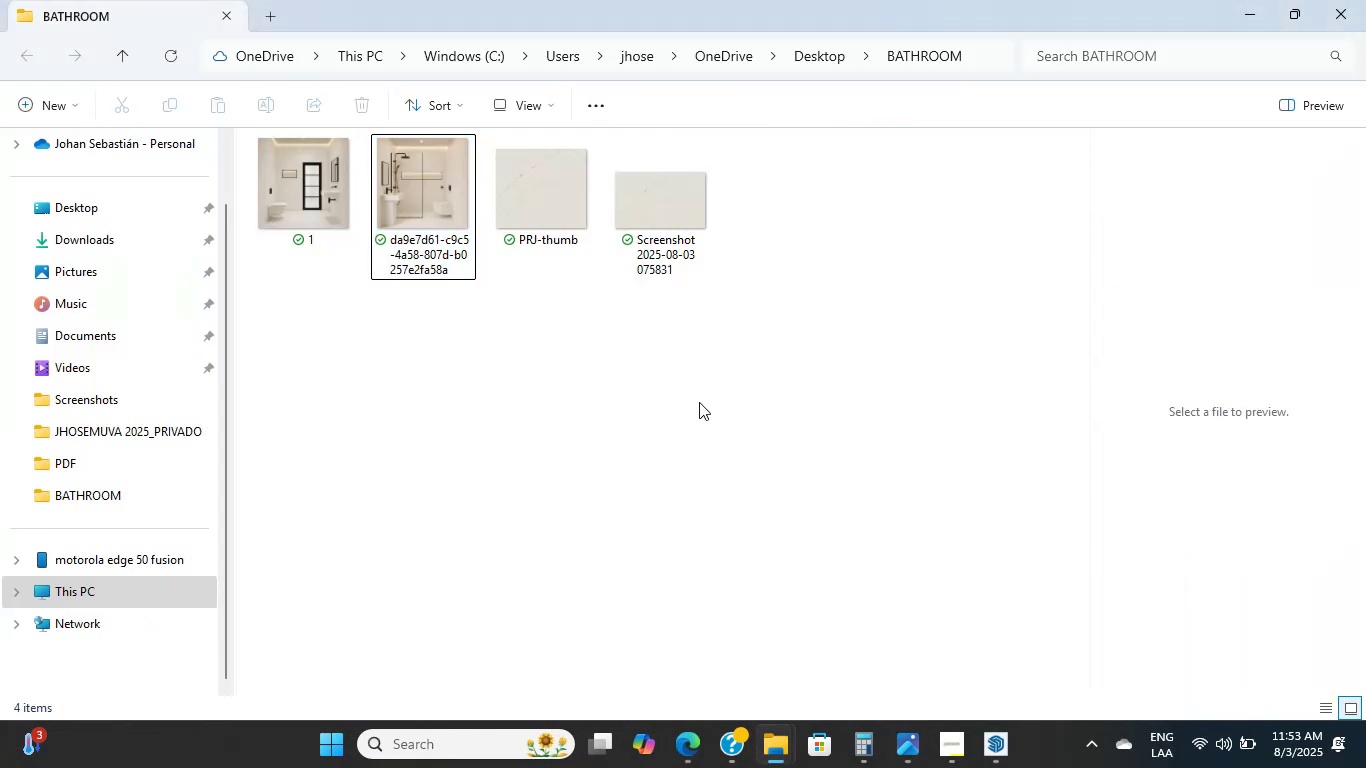 
triple_click([699, 402])
 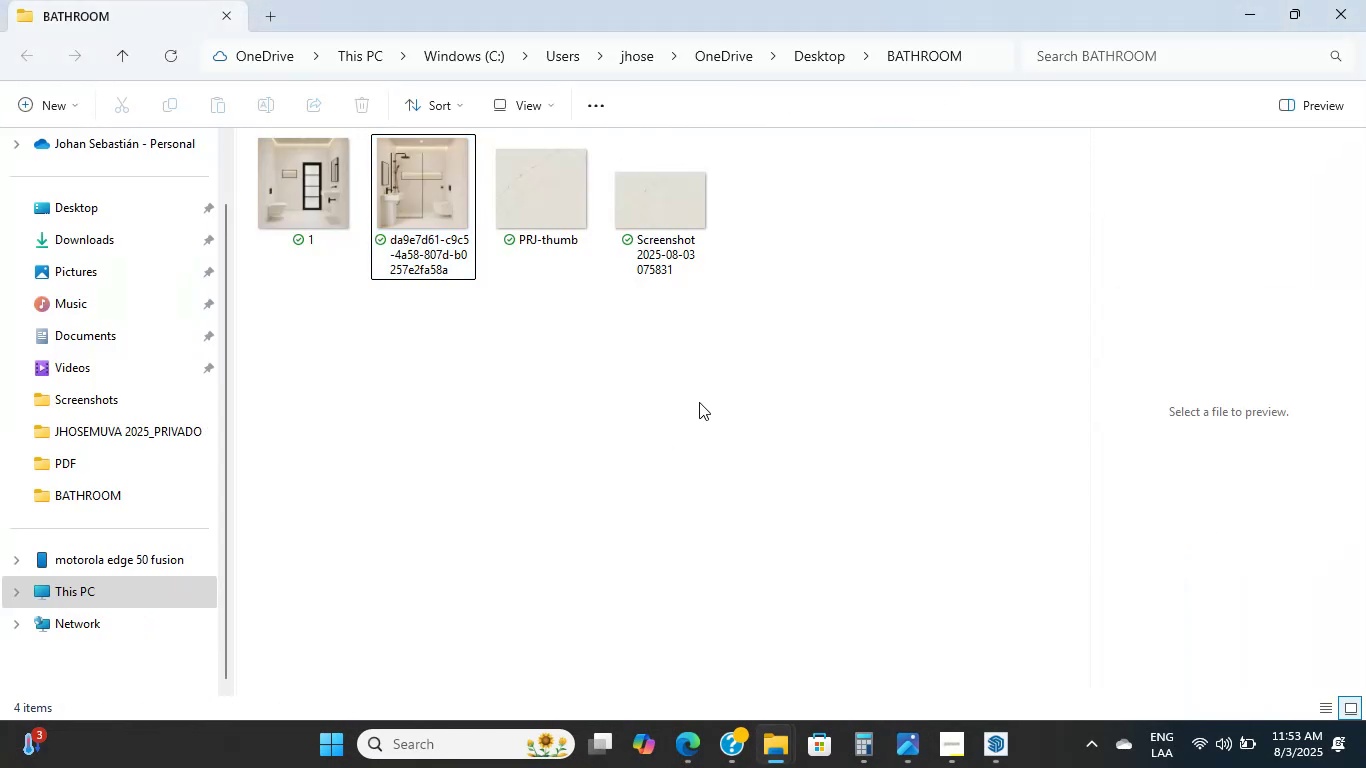 
triple_click([699, 402])
 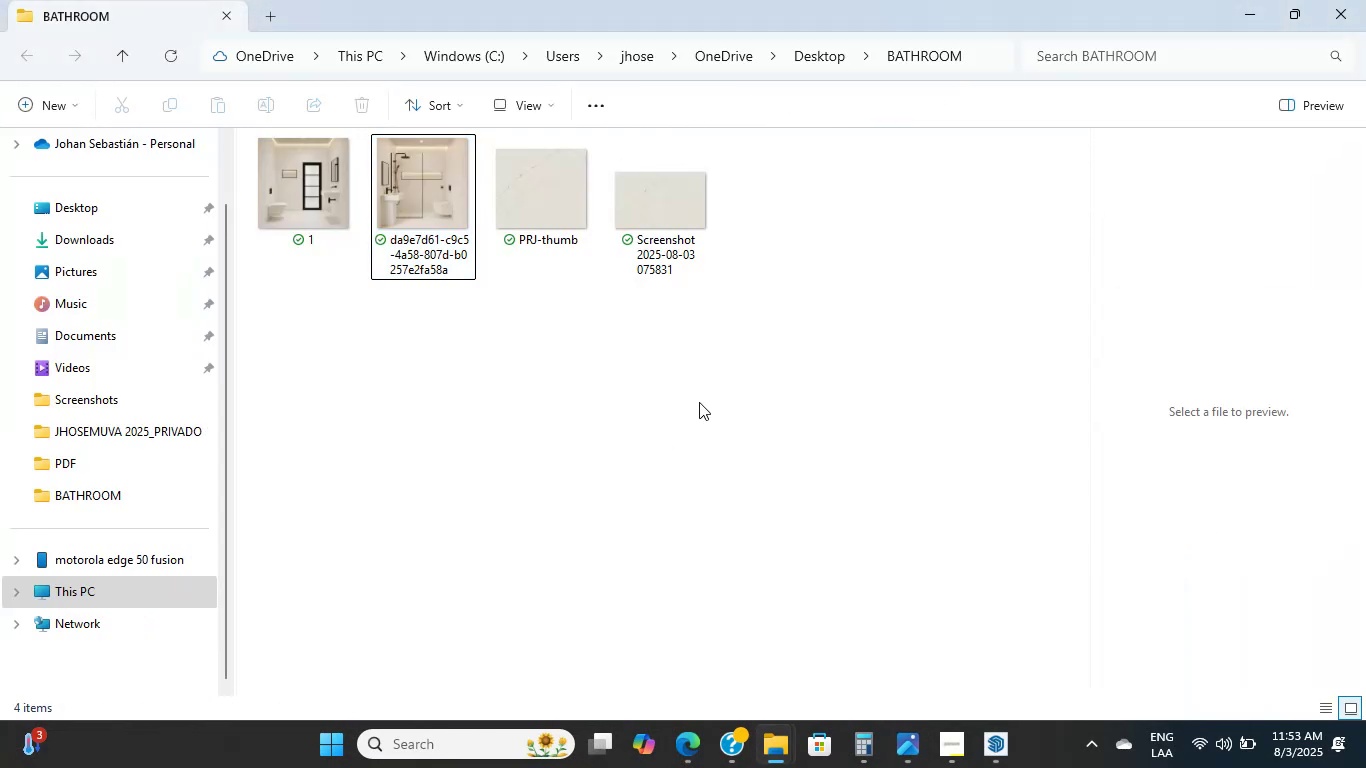 
triple_click([699, 402])
 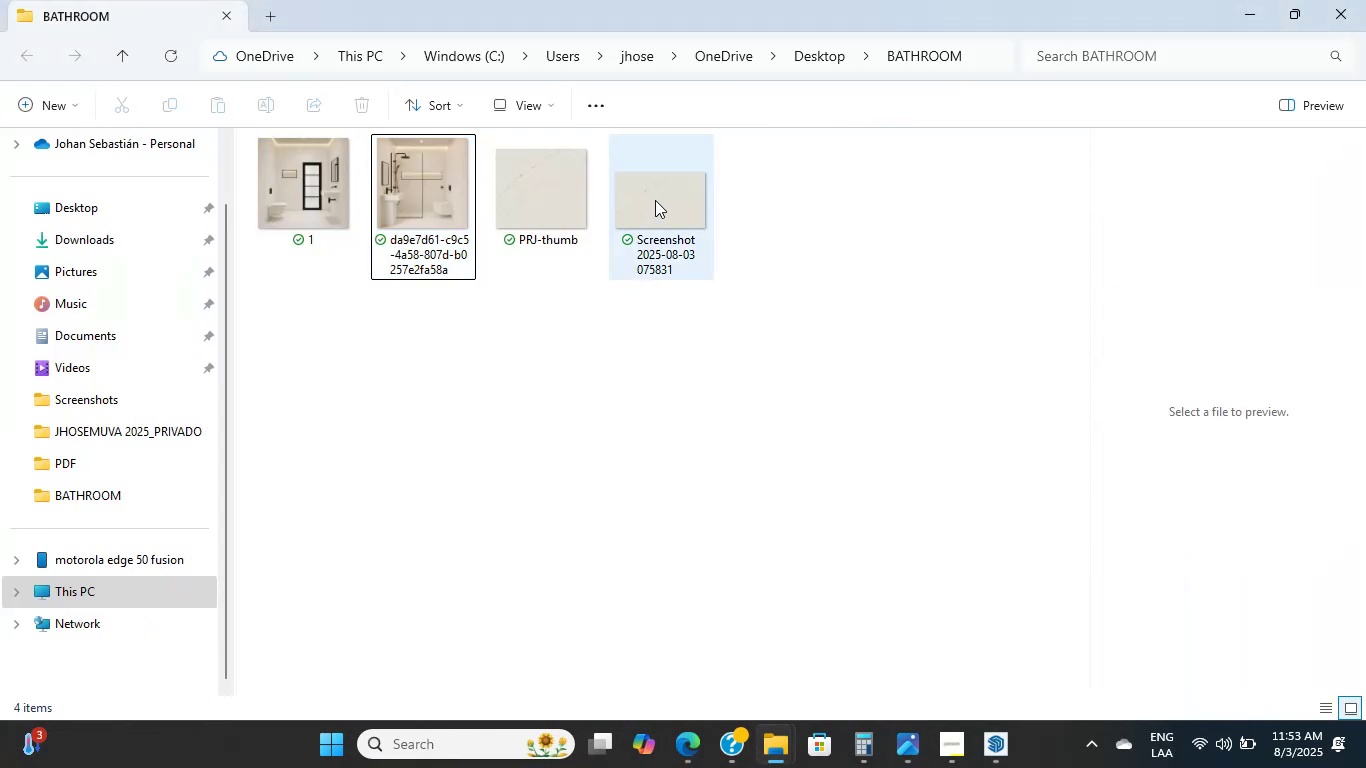 
triple_click([655, 200])
 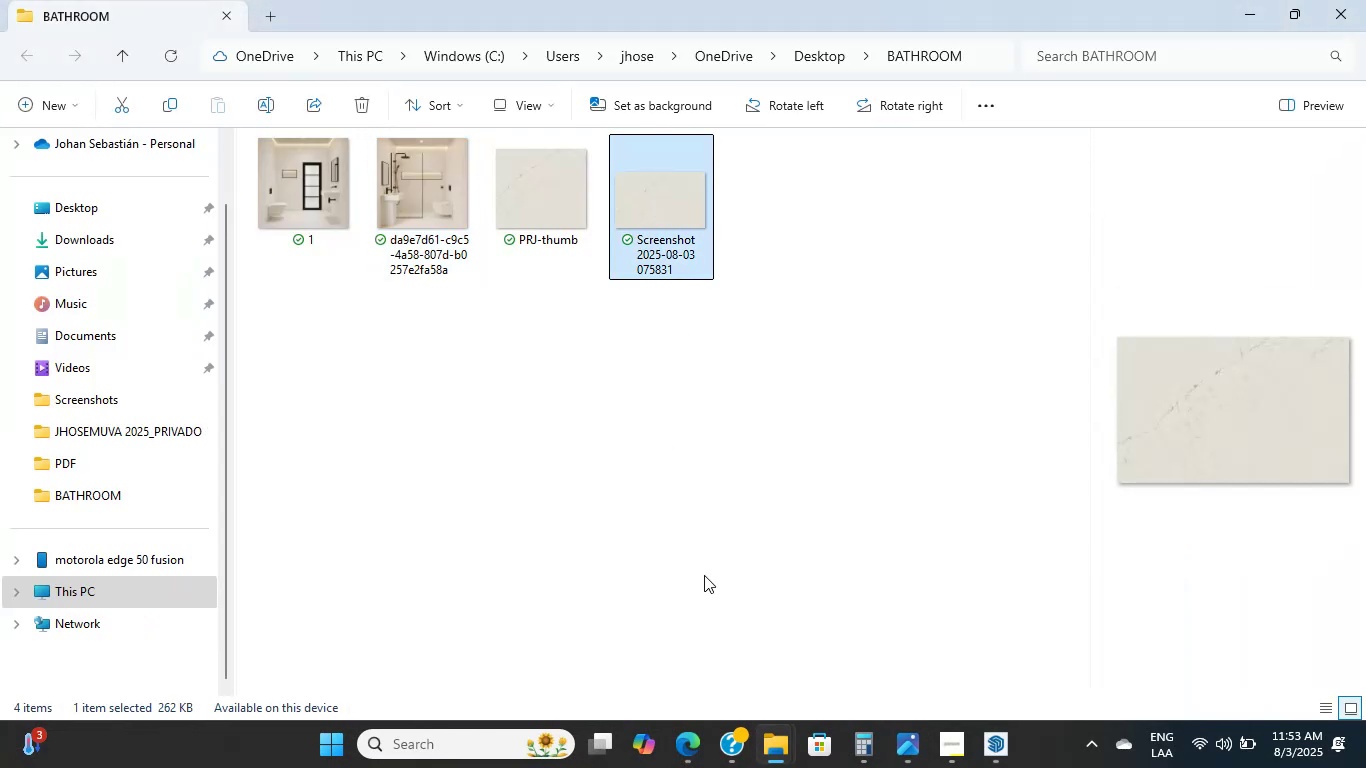 
triple_click([694, 562])
 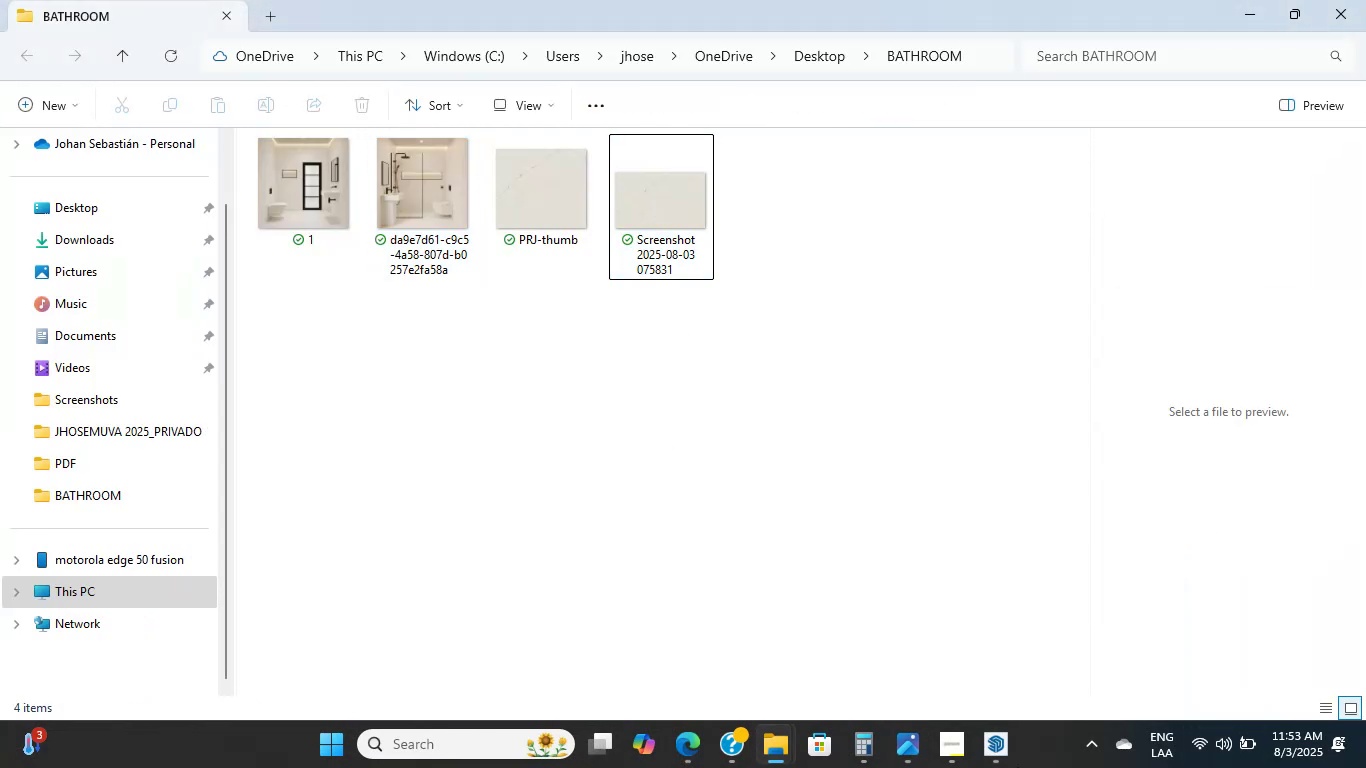 
left_click([1008, 752])
 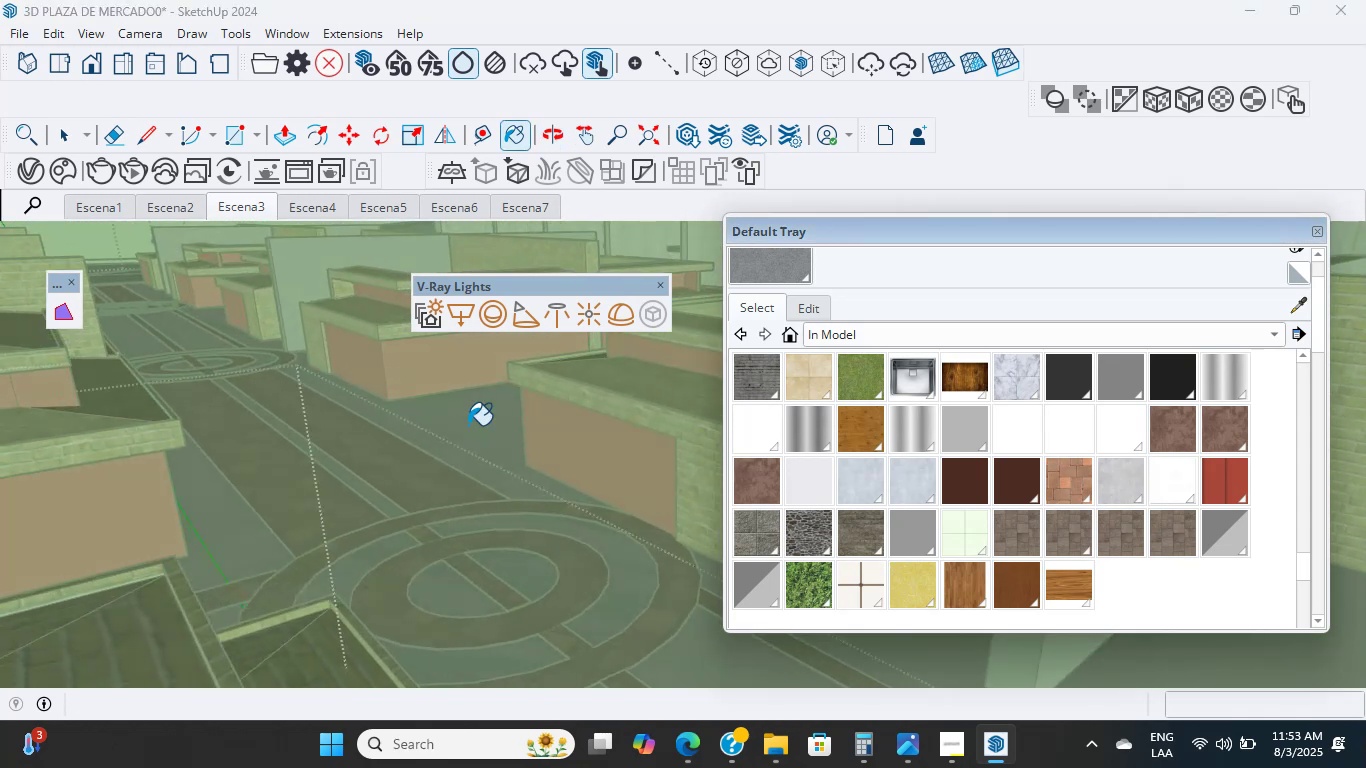 
wait(6.88)
 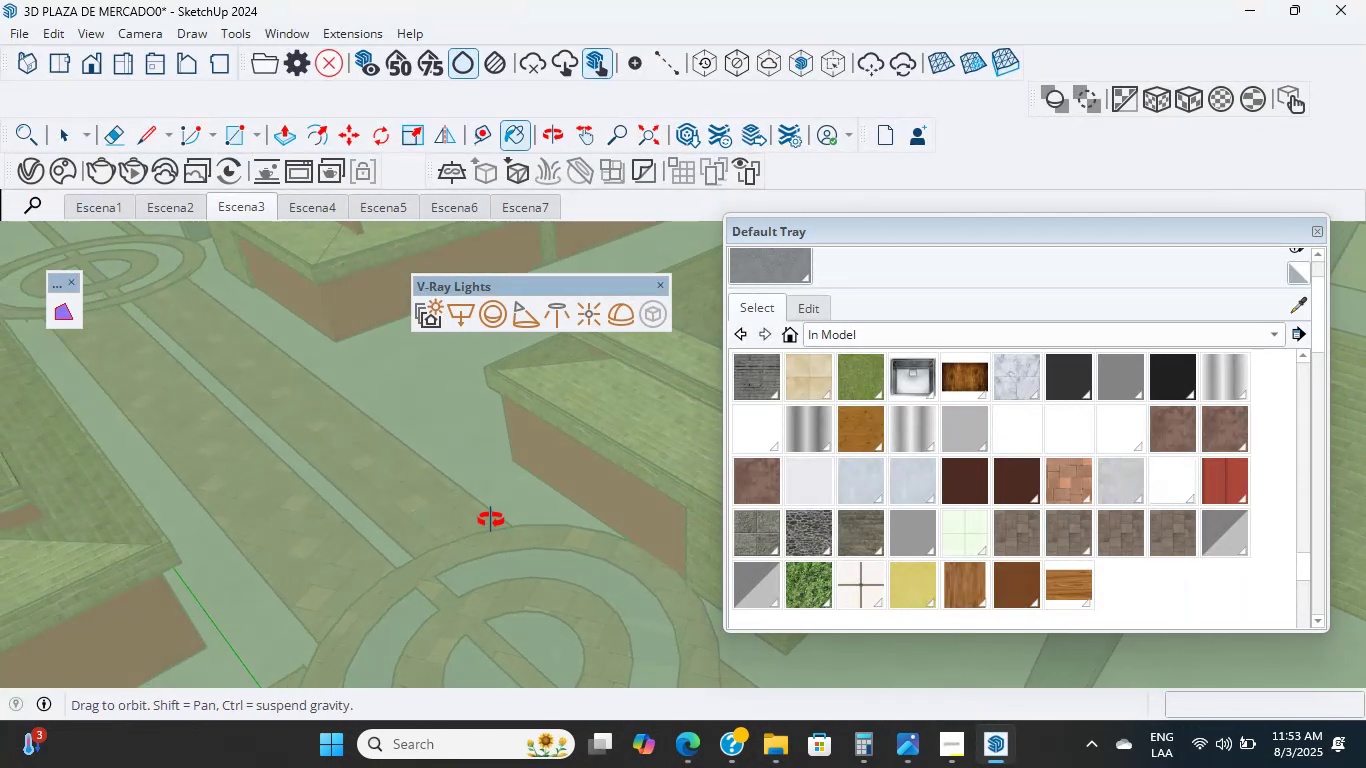 
left_click([736, 761])
 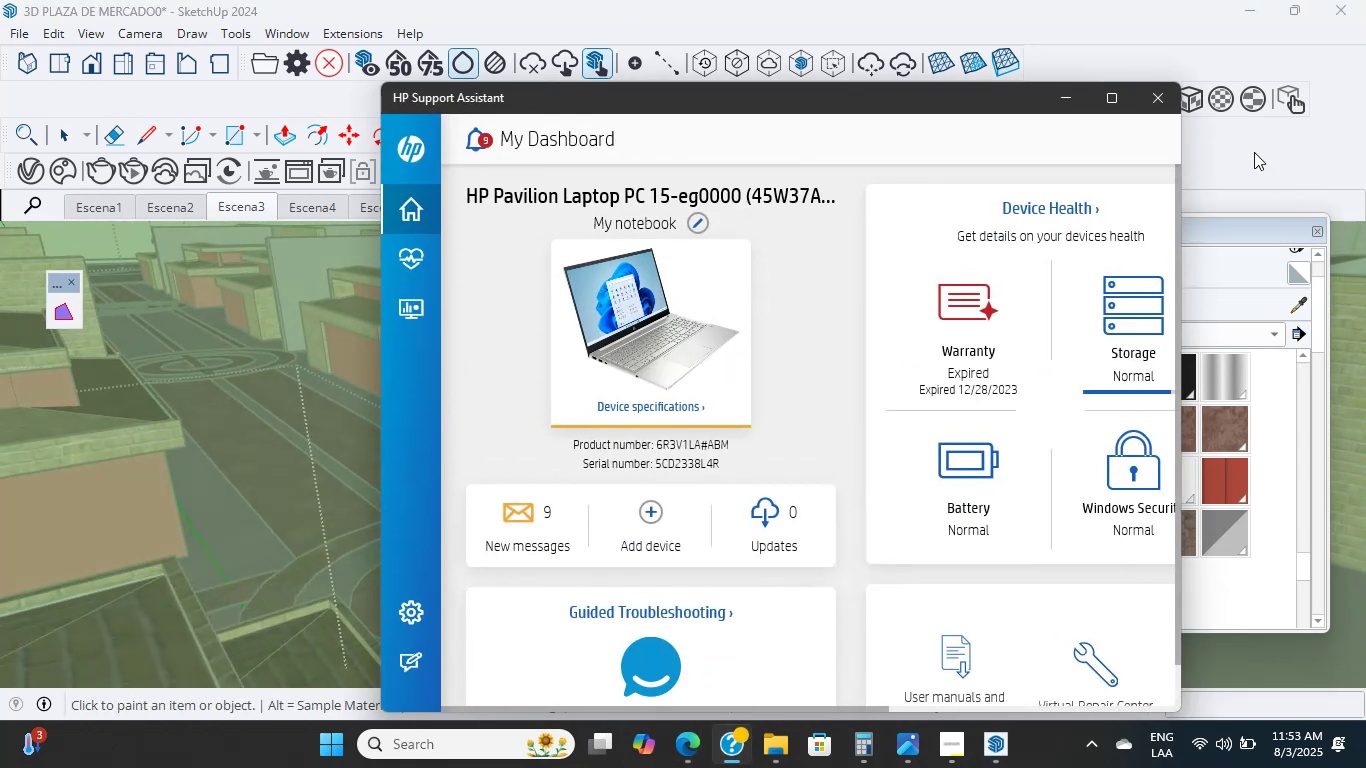 
left_click([1169, 95])
 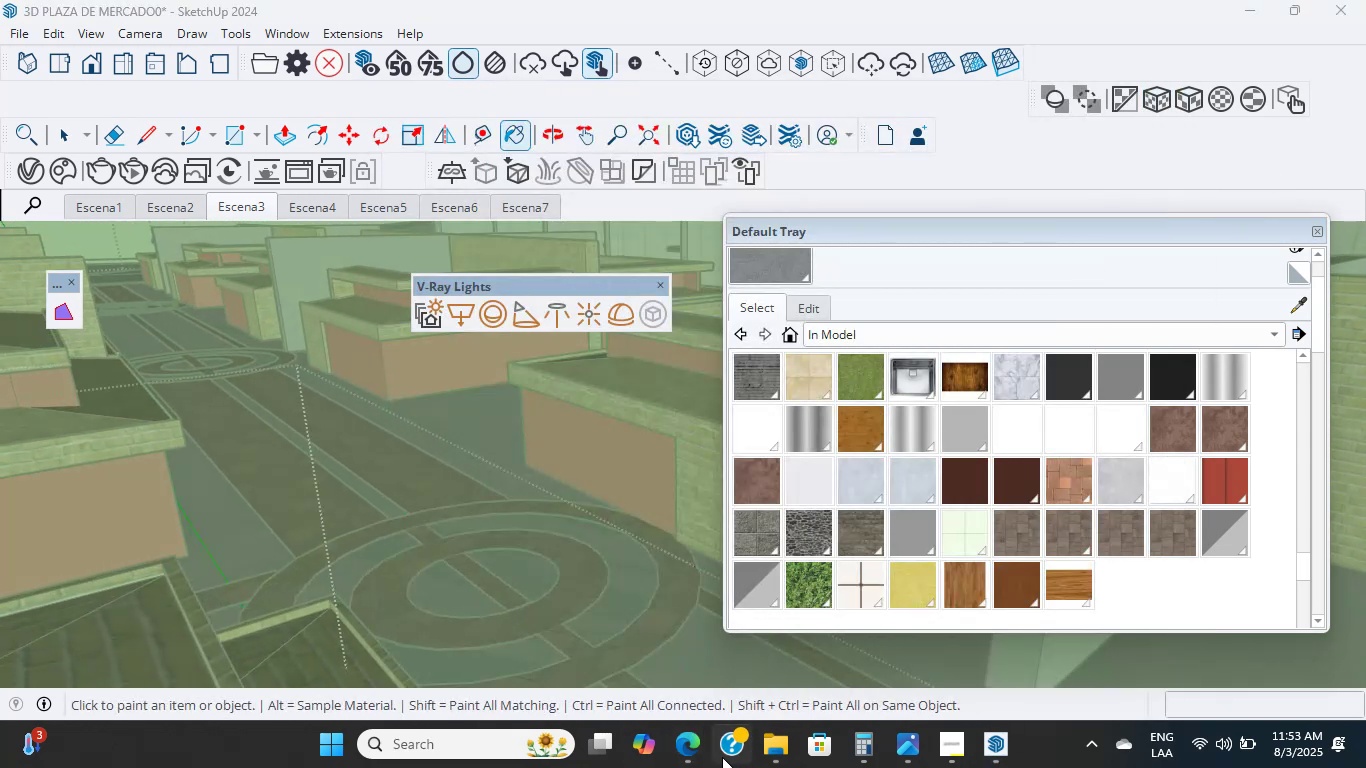 
left_click([684, 746])
 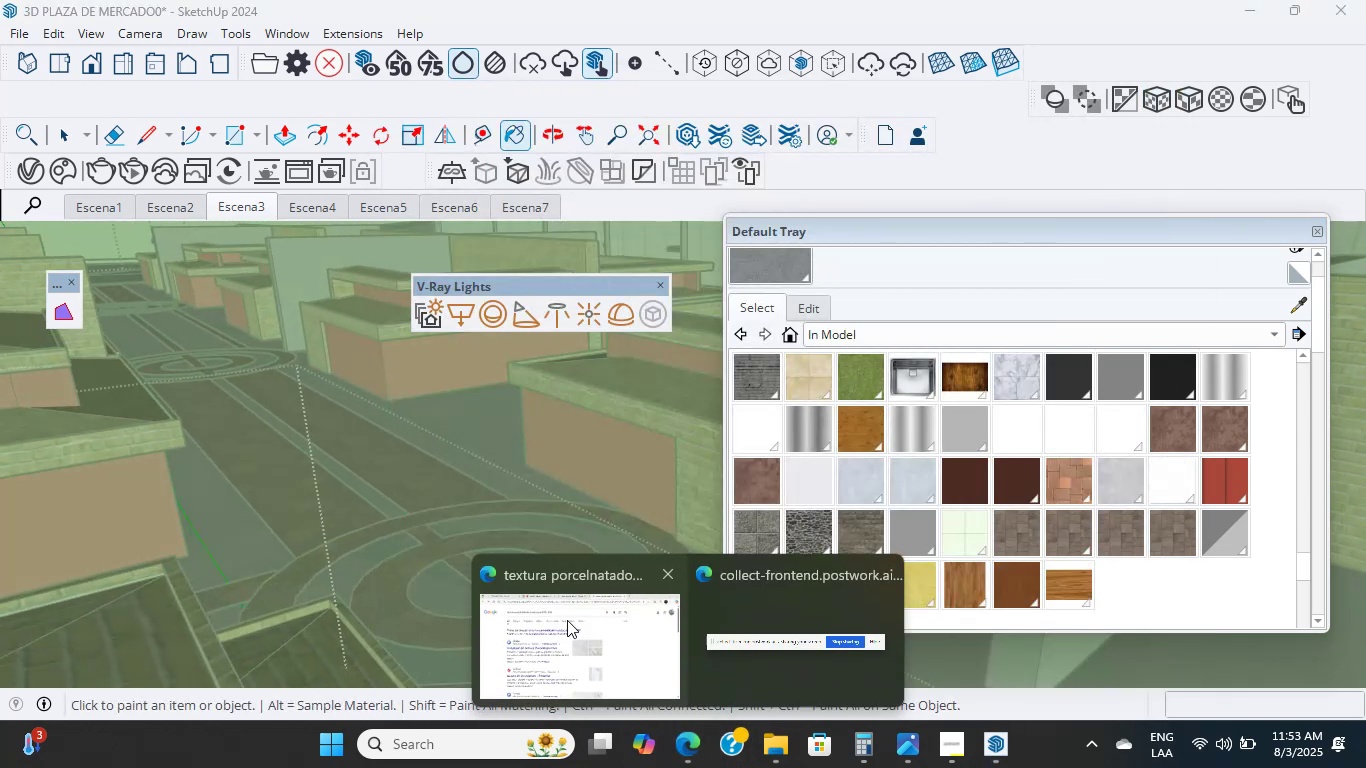 
left_click([563, 585])
 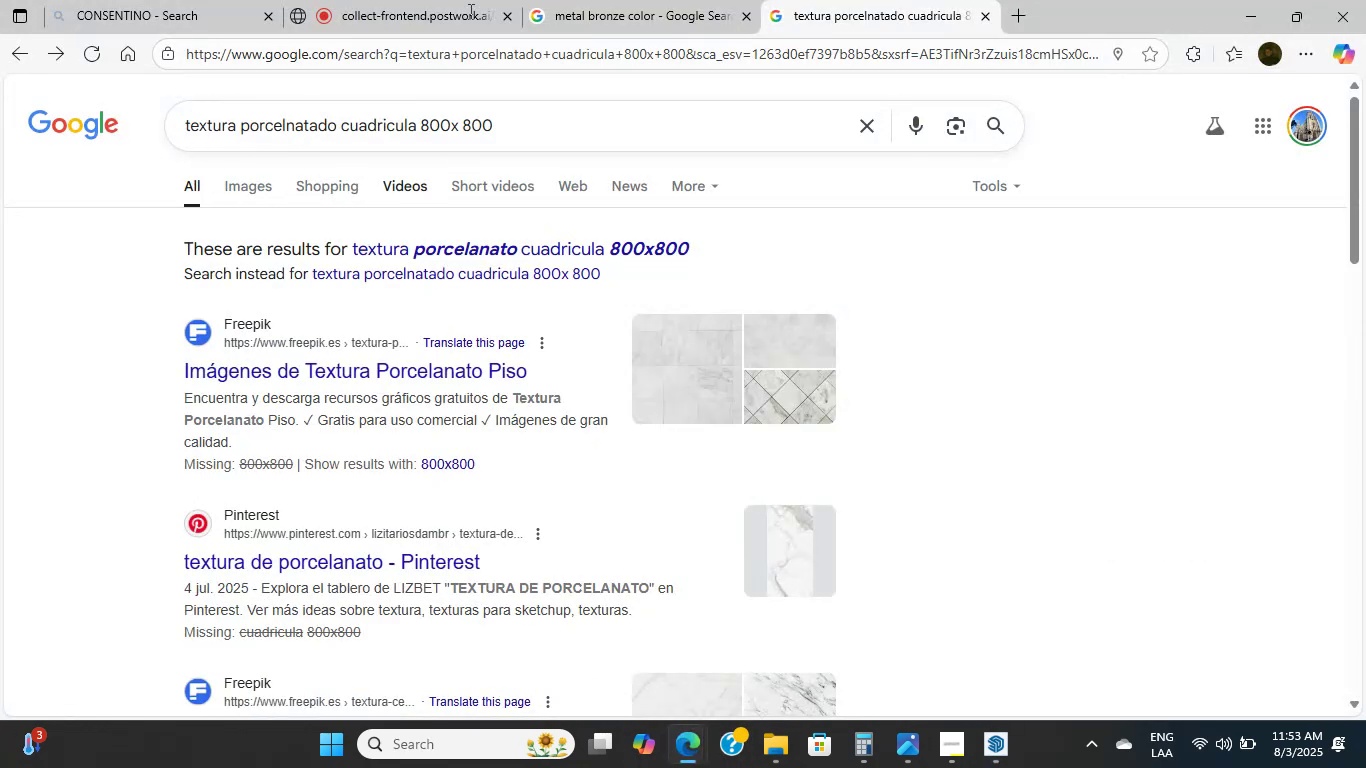 
left_click([433, 0])
 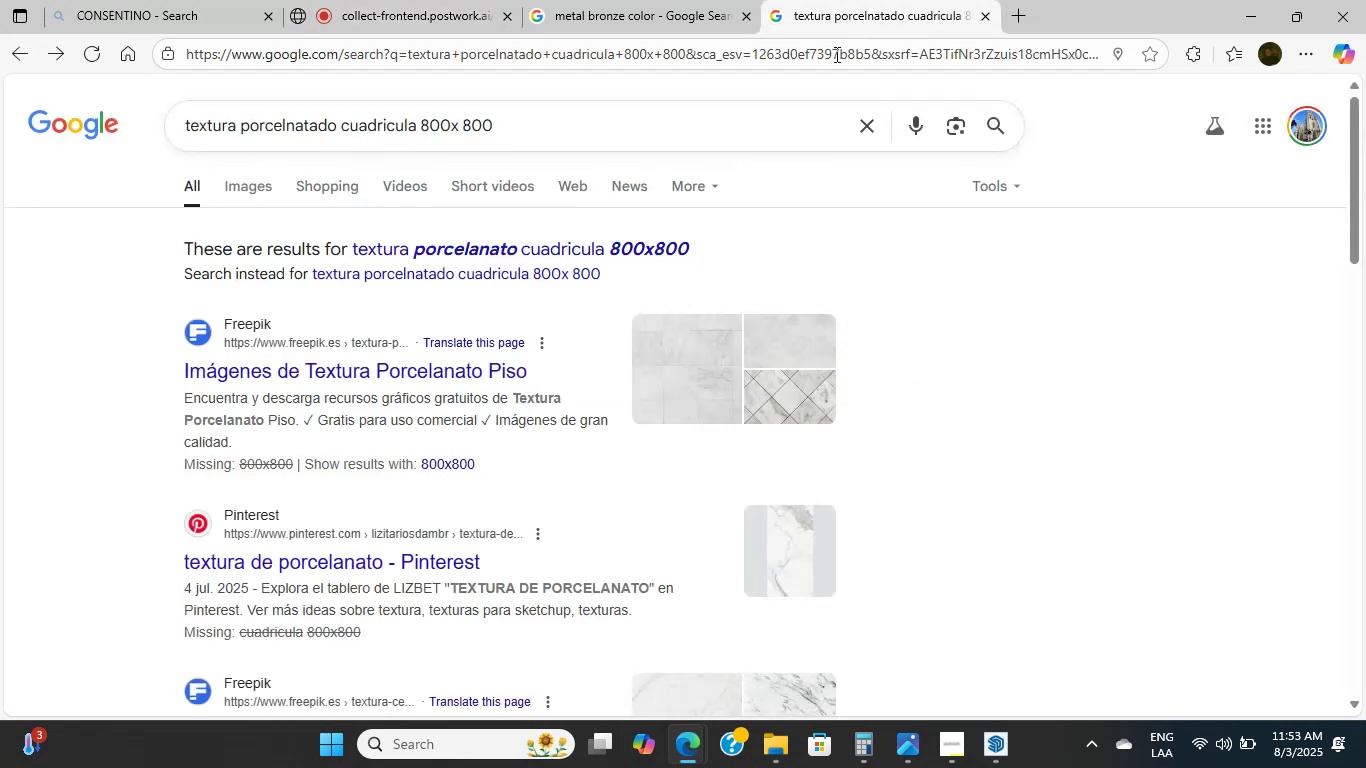 
scroll: coordinate [559, 441], scroll_direction: down, amount: 1.0
 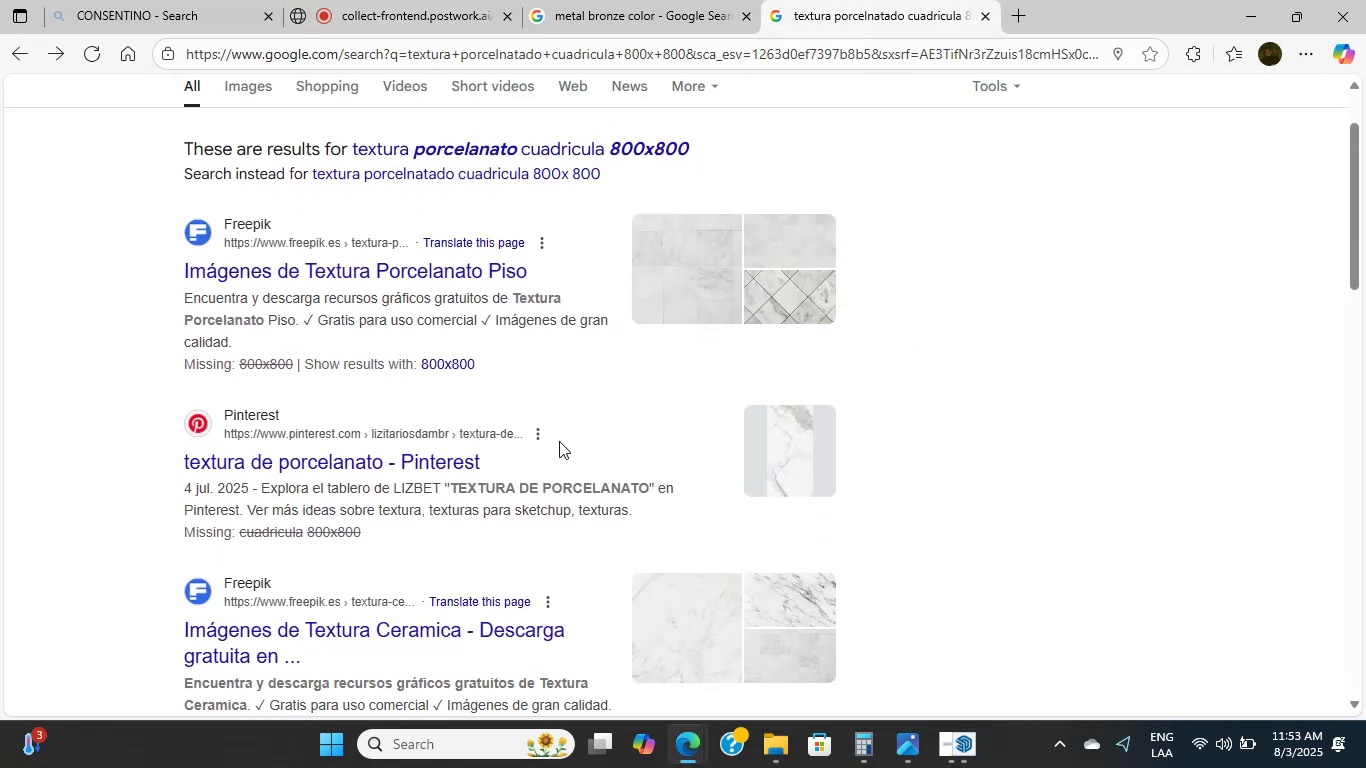 
scroll: coordinate [485, 301], scroll_direction: up, amount: 2.0
 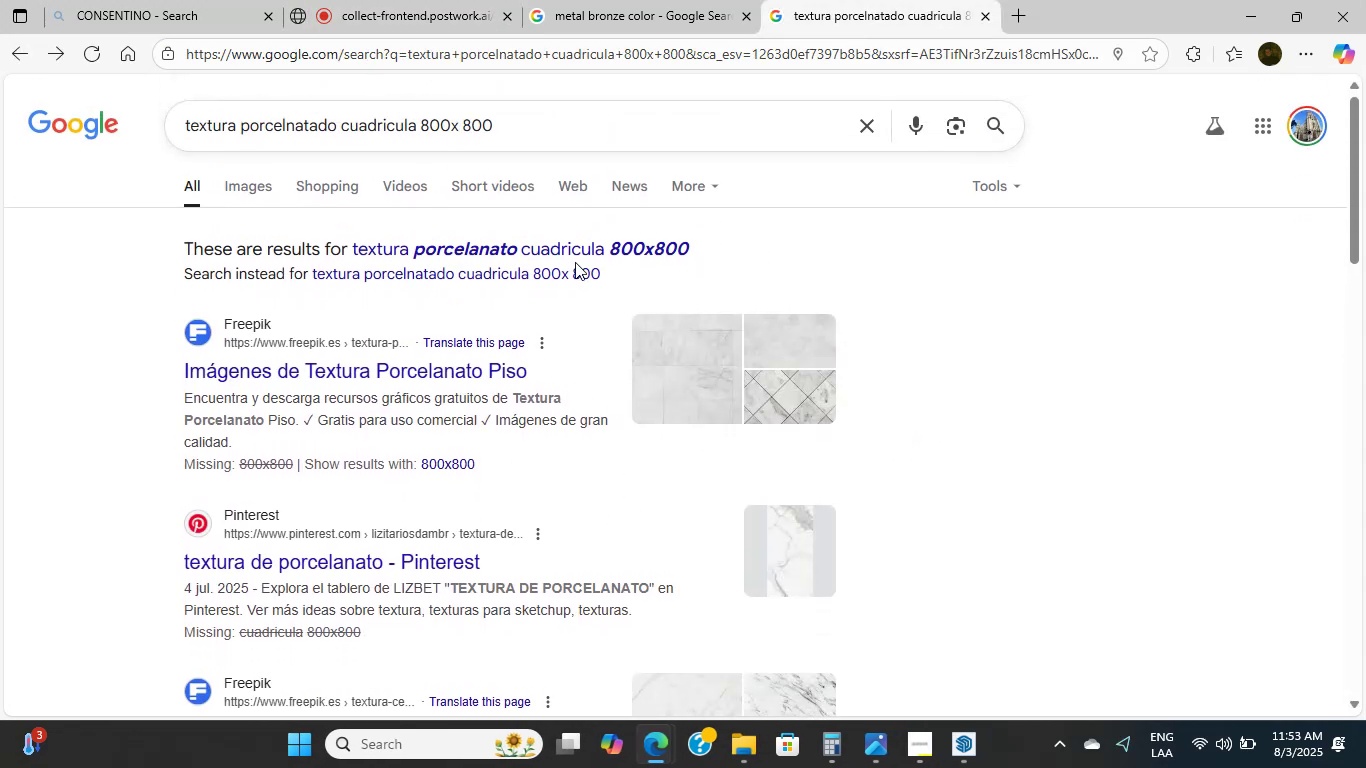 
left_click([576, 247])
 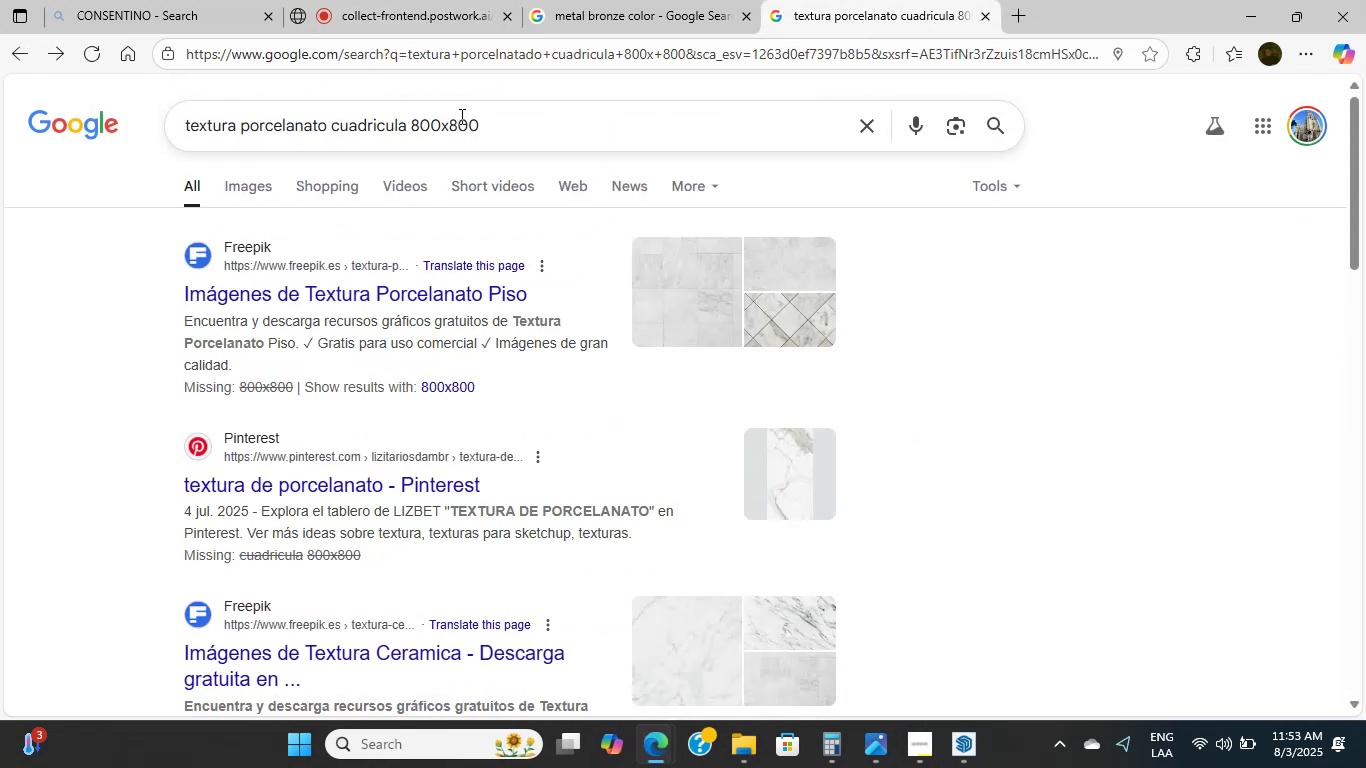 
double_click([504, 137])
 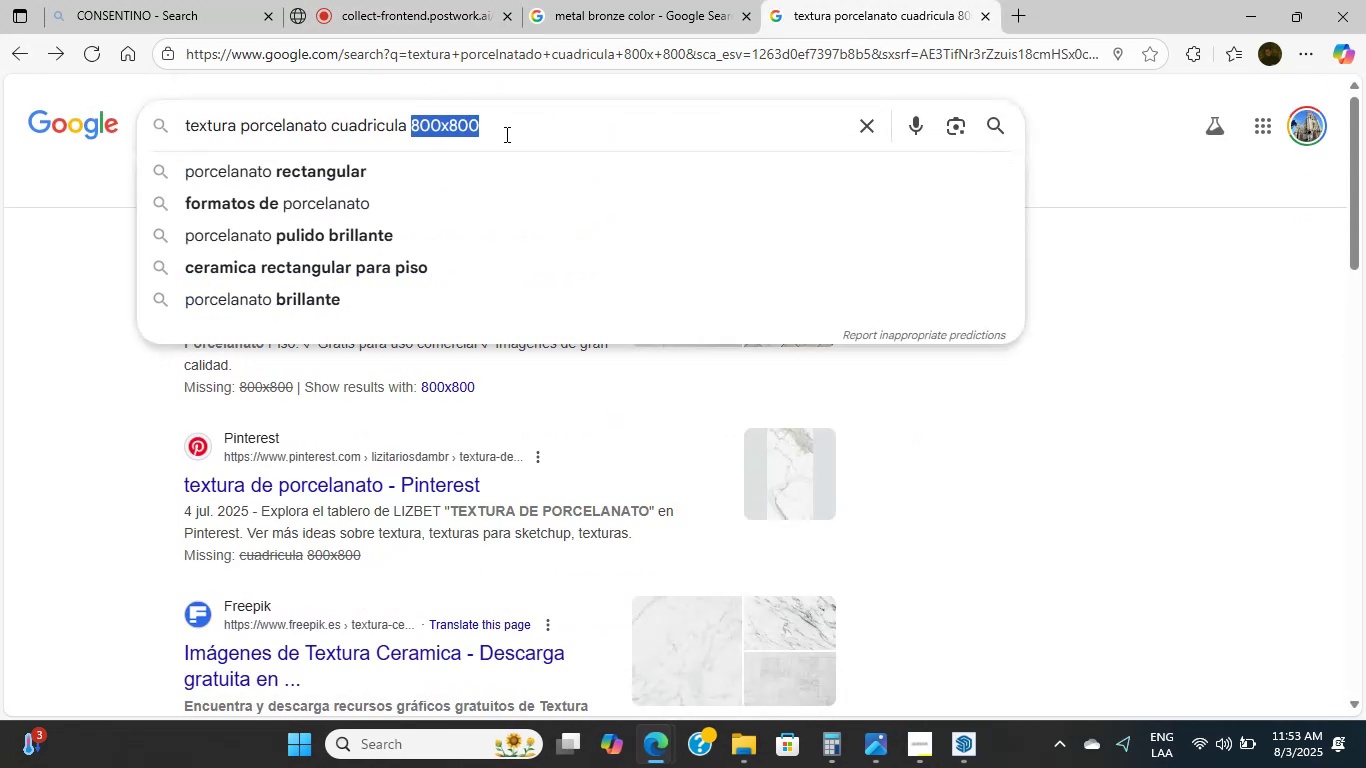 
key(Enter)
 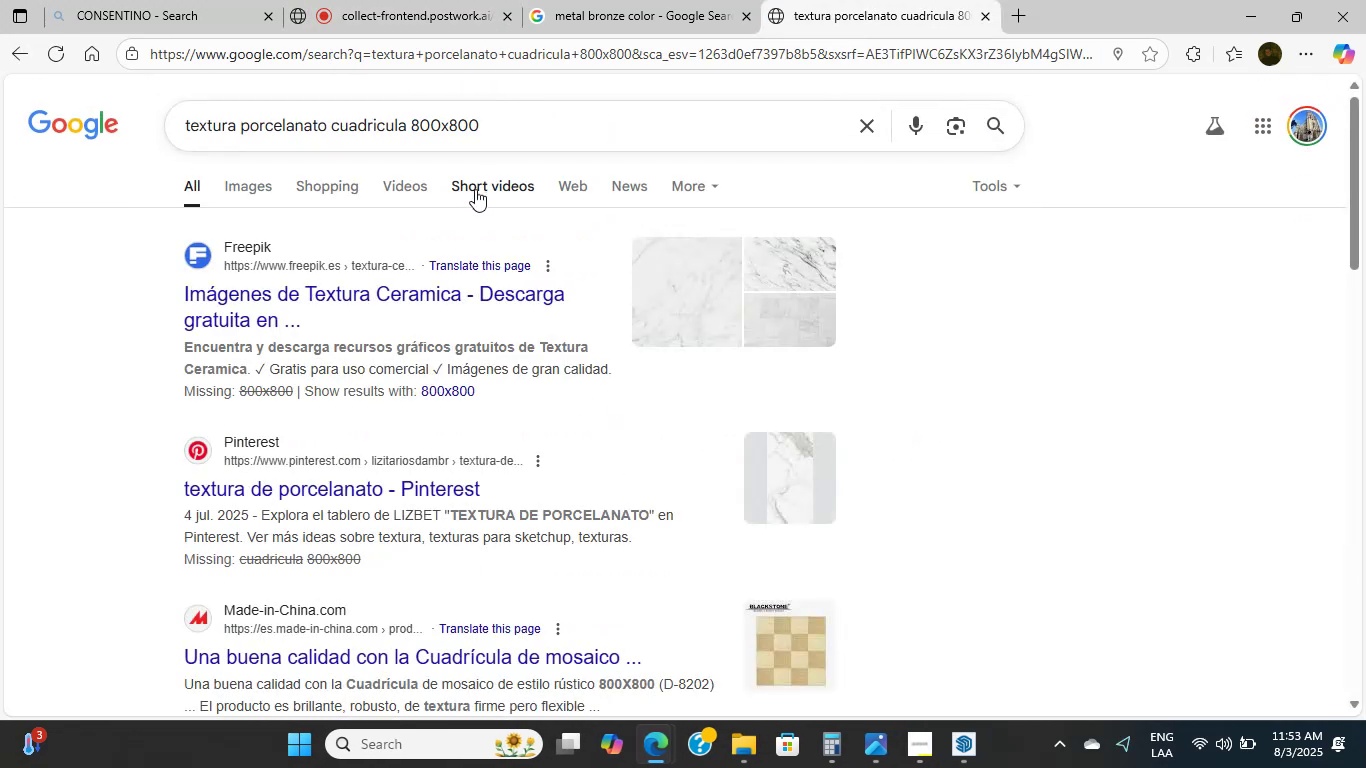 
scroll: coordinate [415, 474], scroll_direction: down, amount: 1.0
 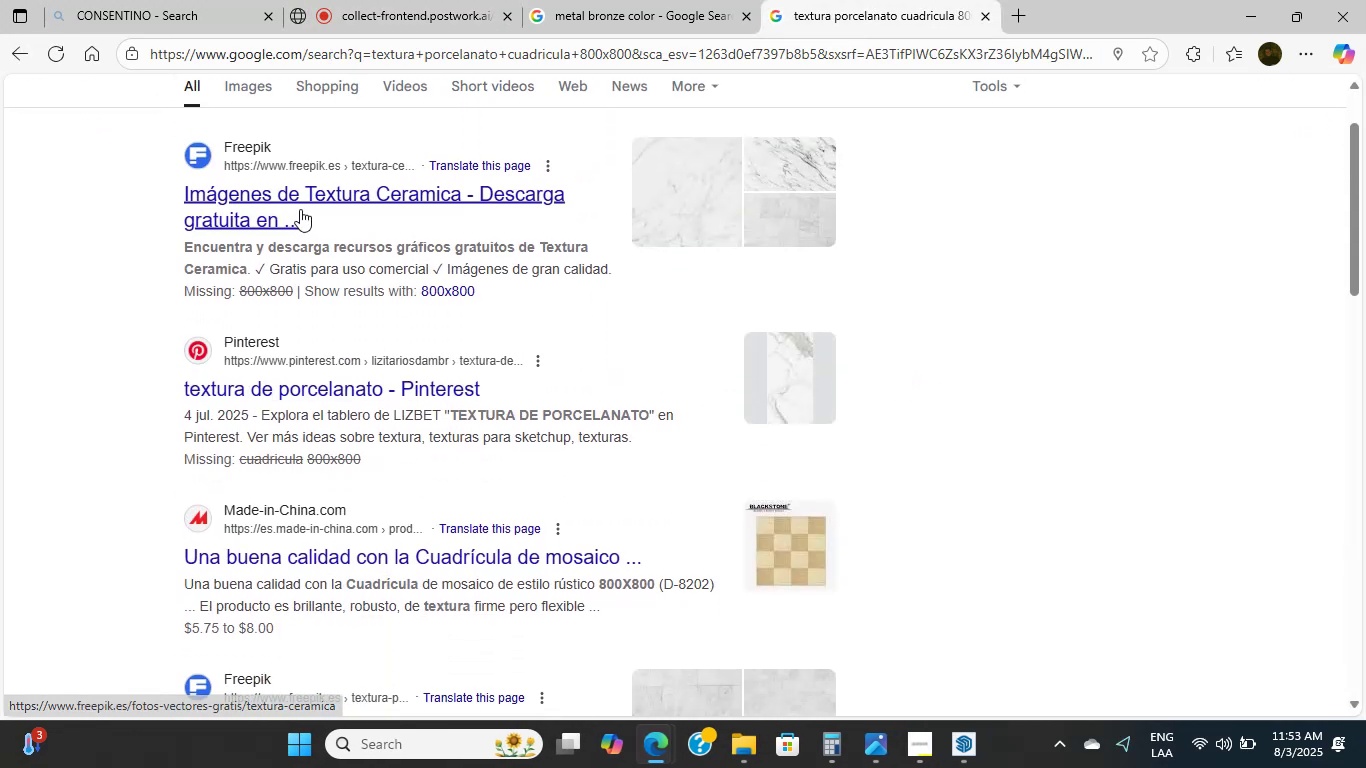 
left_click([280, 161])
 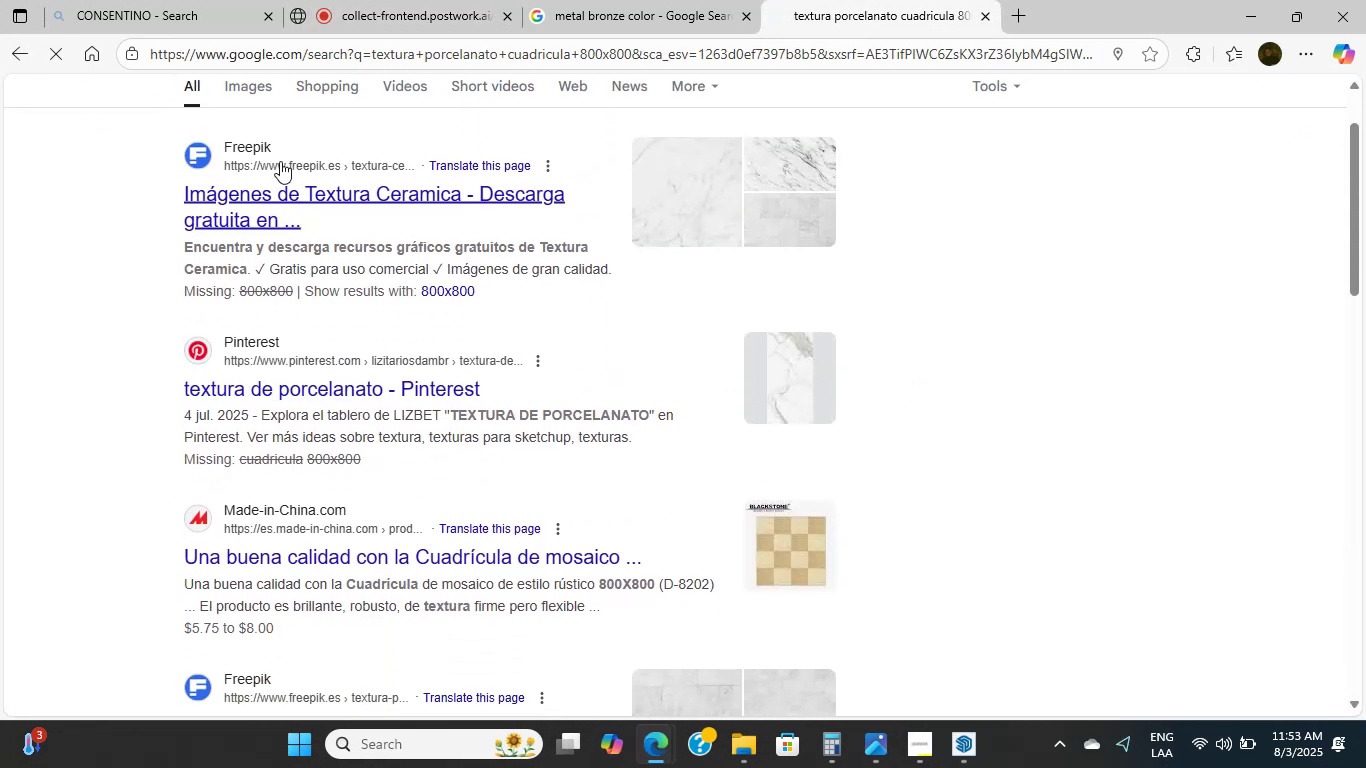 
mouse_move([274, 208])
 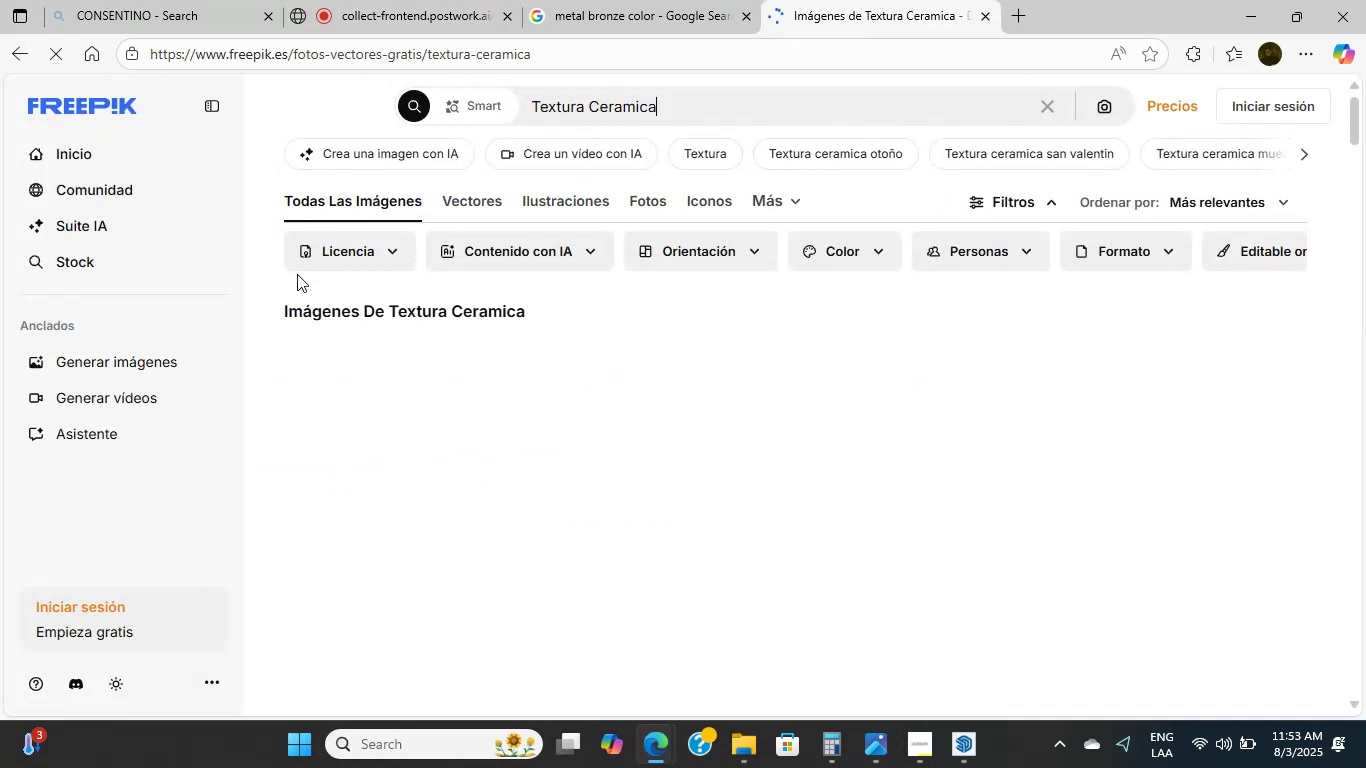 
scroll: coordinate [312, 511], scroll_direction: down, amount: 9.0
 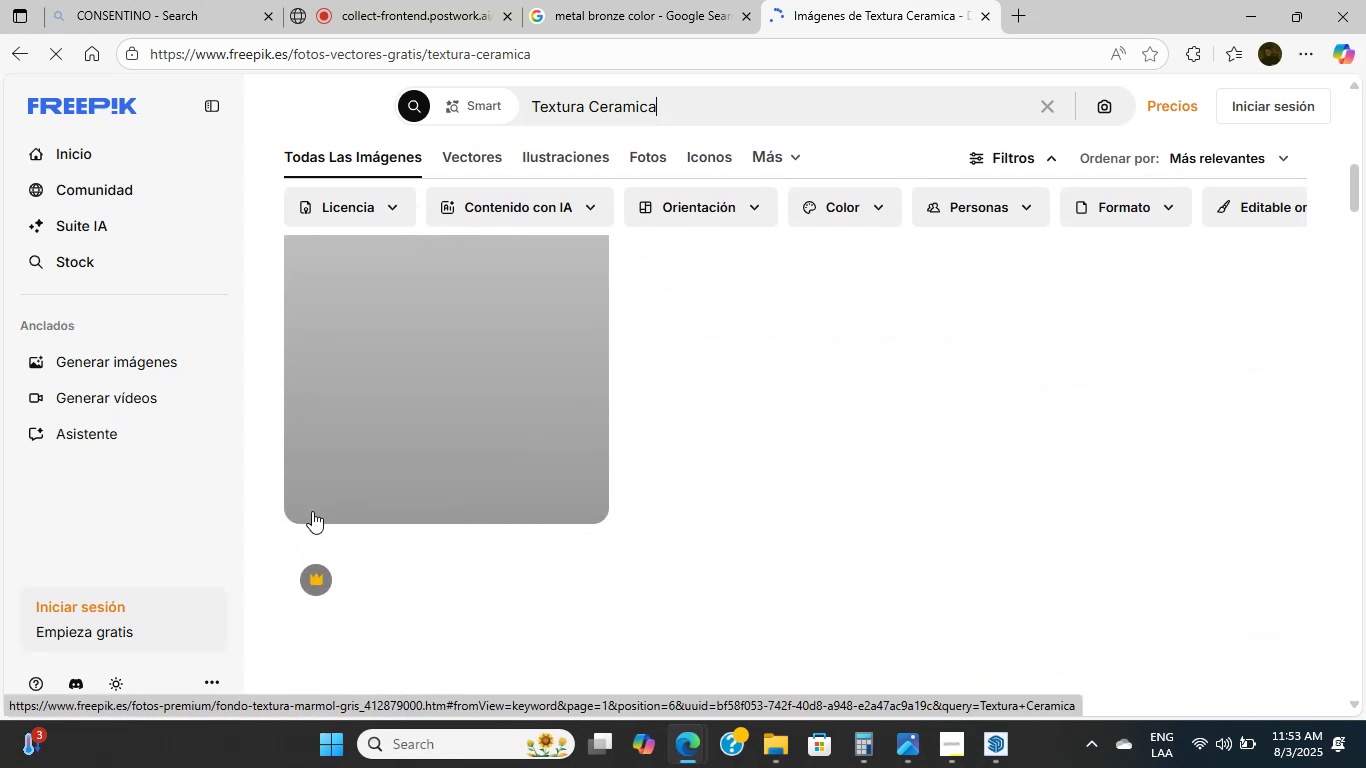 
scroll: coordinate [312, 511], scroll_direction: up, amount: 3.0
 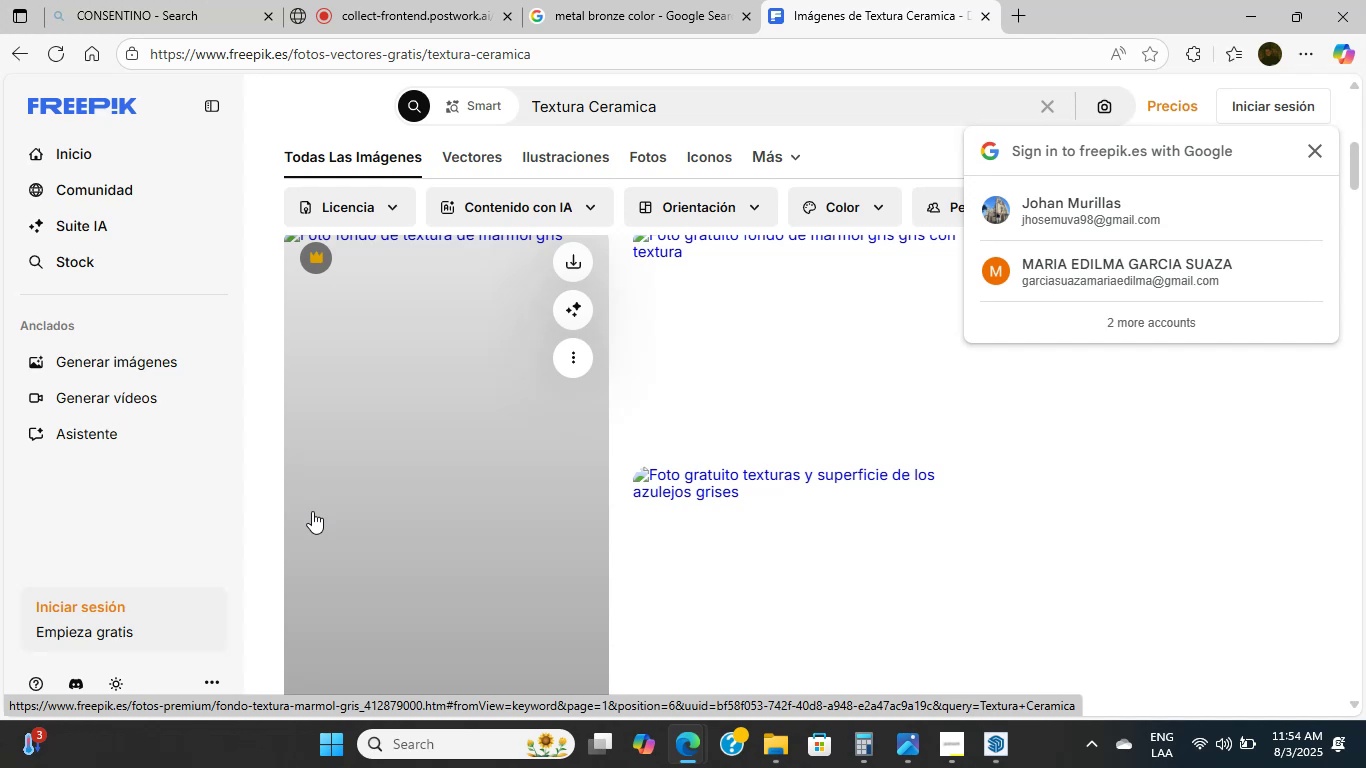 
wait(21.95)
 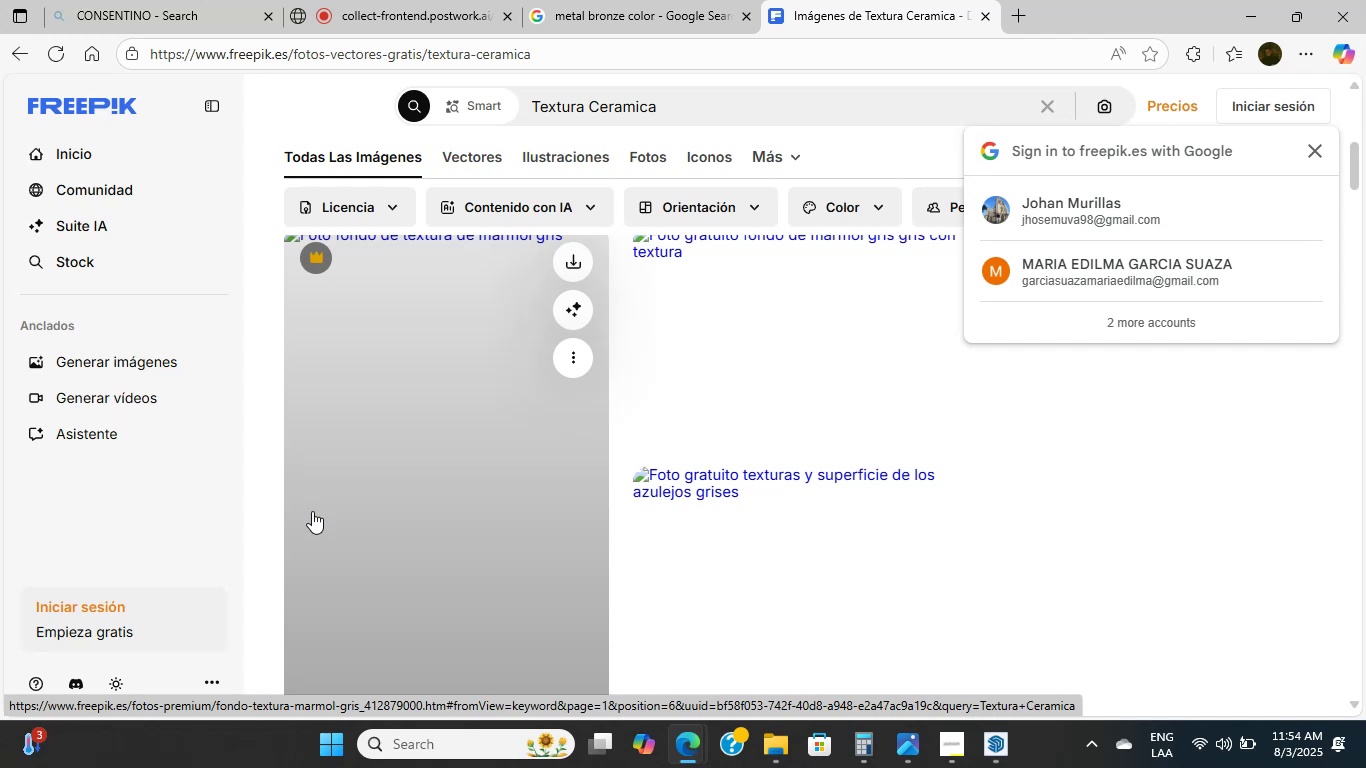 
scroll: coordinate [742, 89], scroll_direction: up, amount: 5.0
 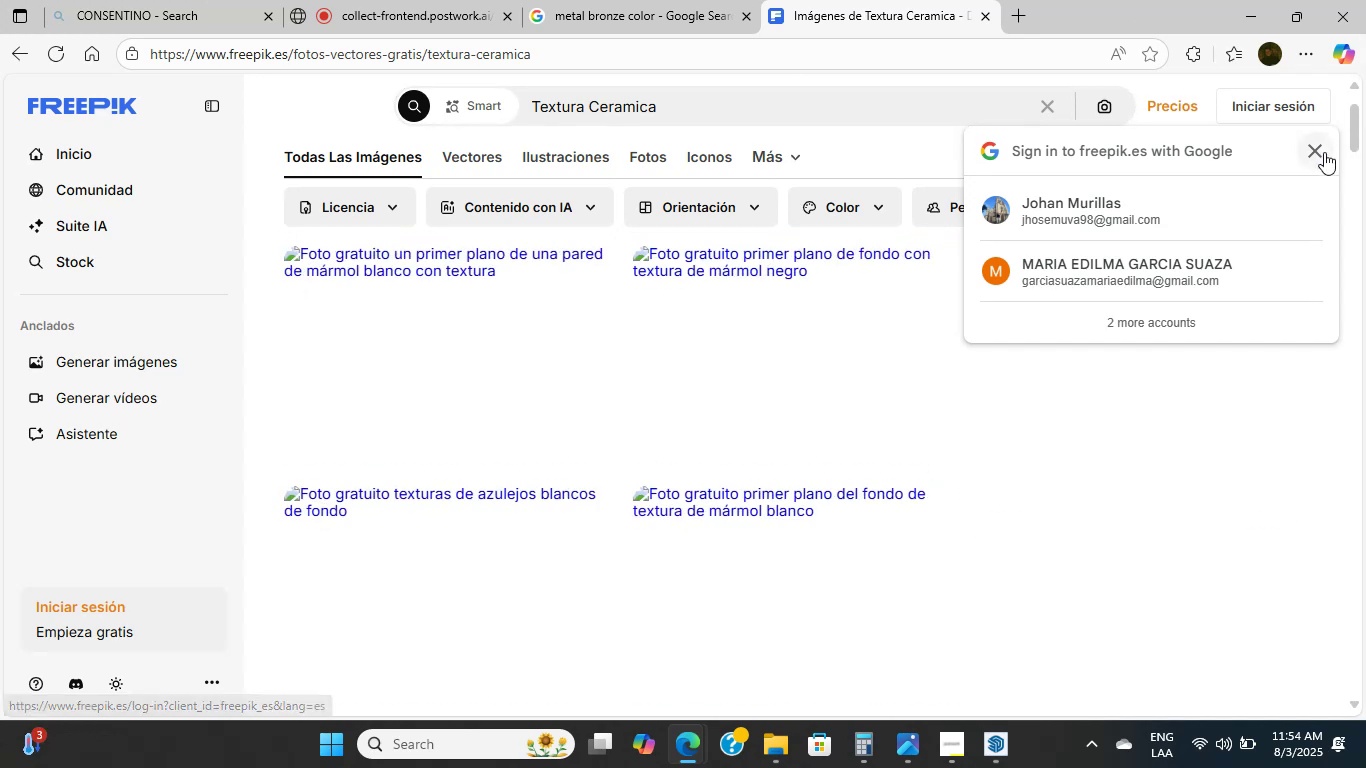 
left_click([1332, 163])
 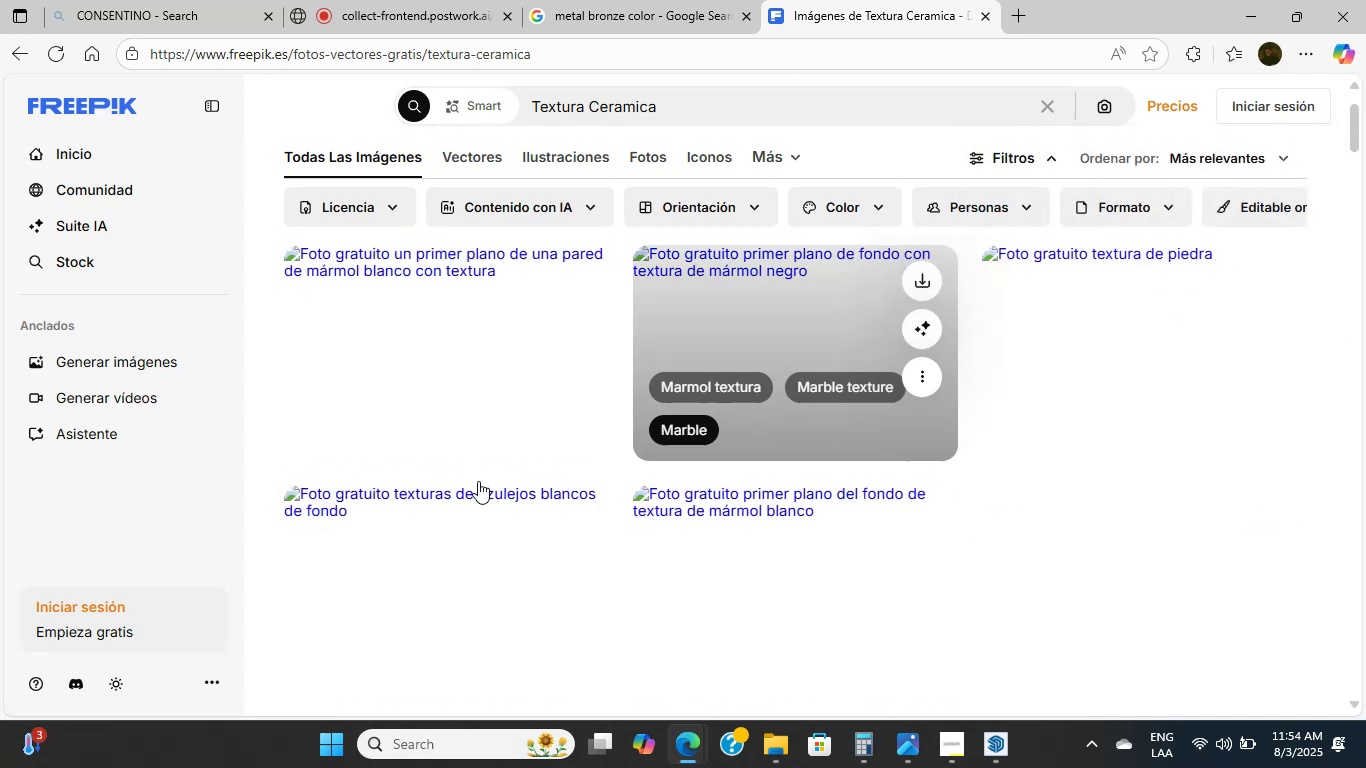 
scroll: coordinate [530, 386], scroll_direction: up, amount: 19.0
 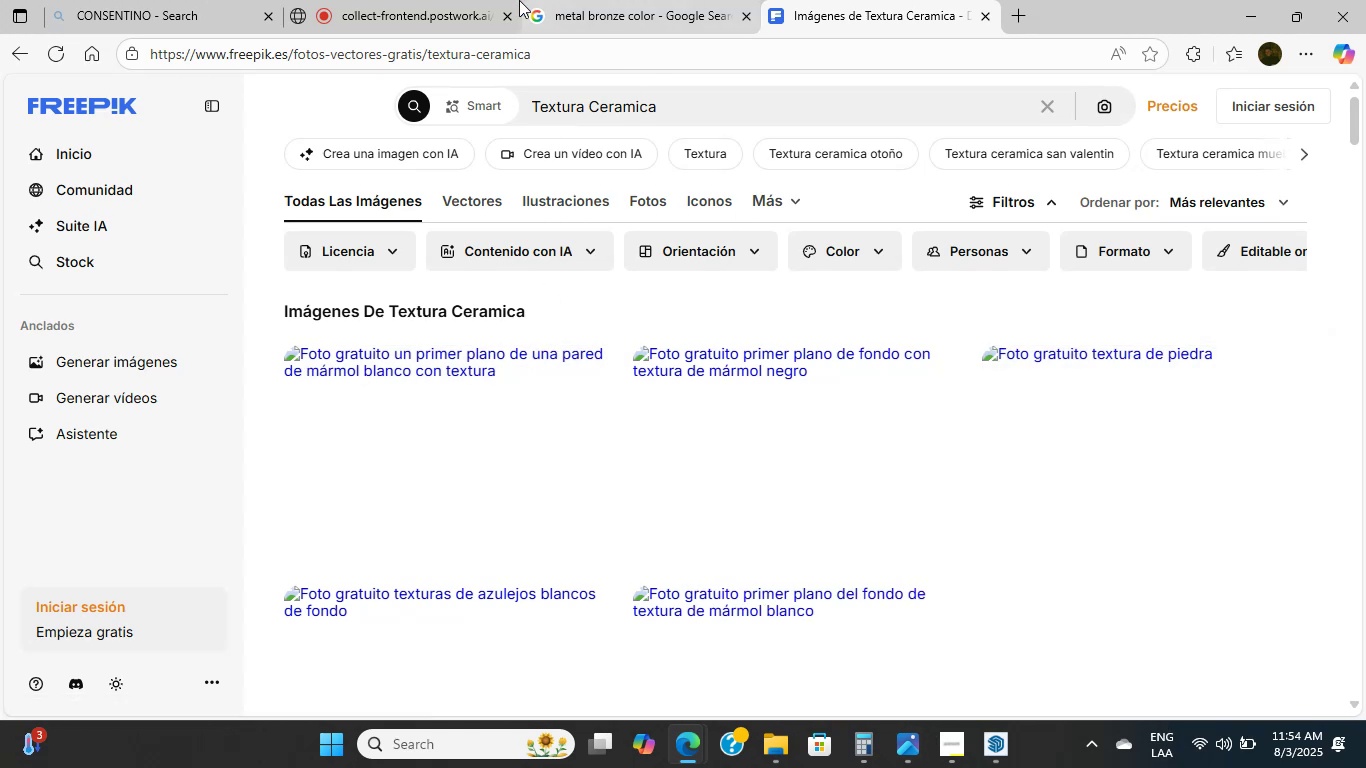 
left_click([451, 0])
 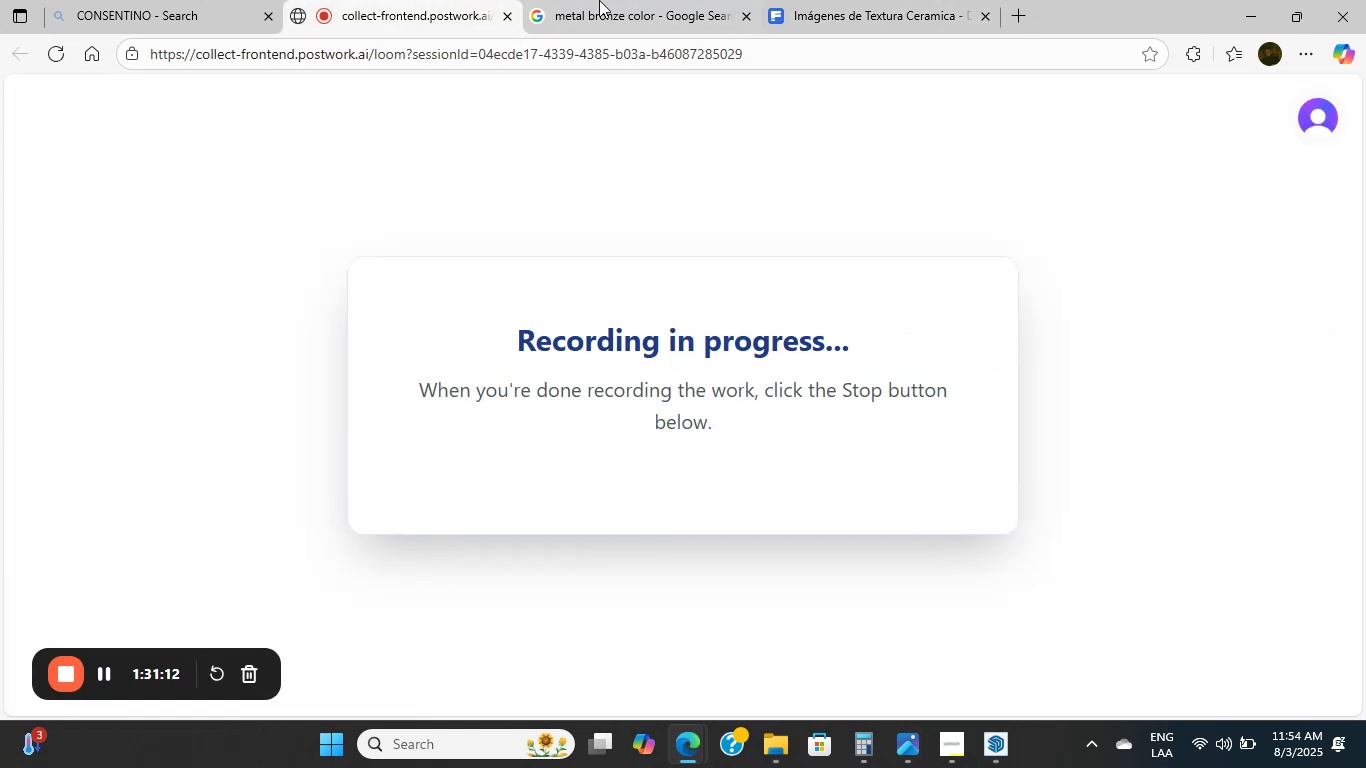 
left_click([631, 0])
 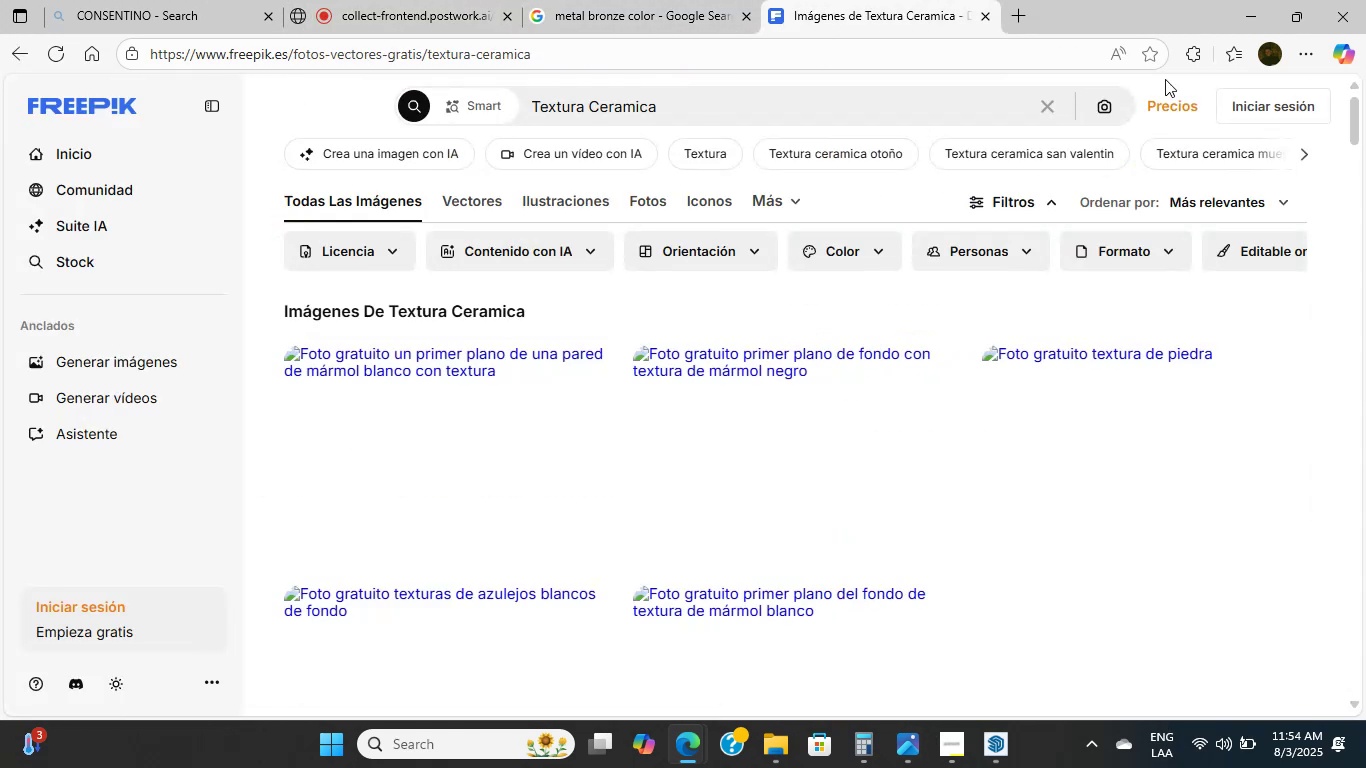 
left_click([1241, 0])
 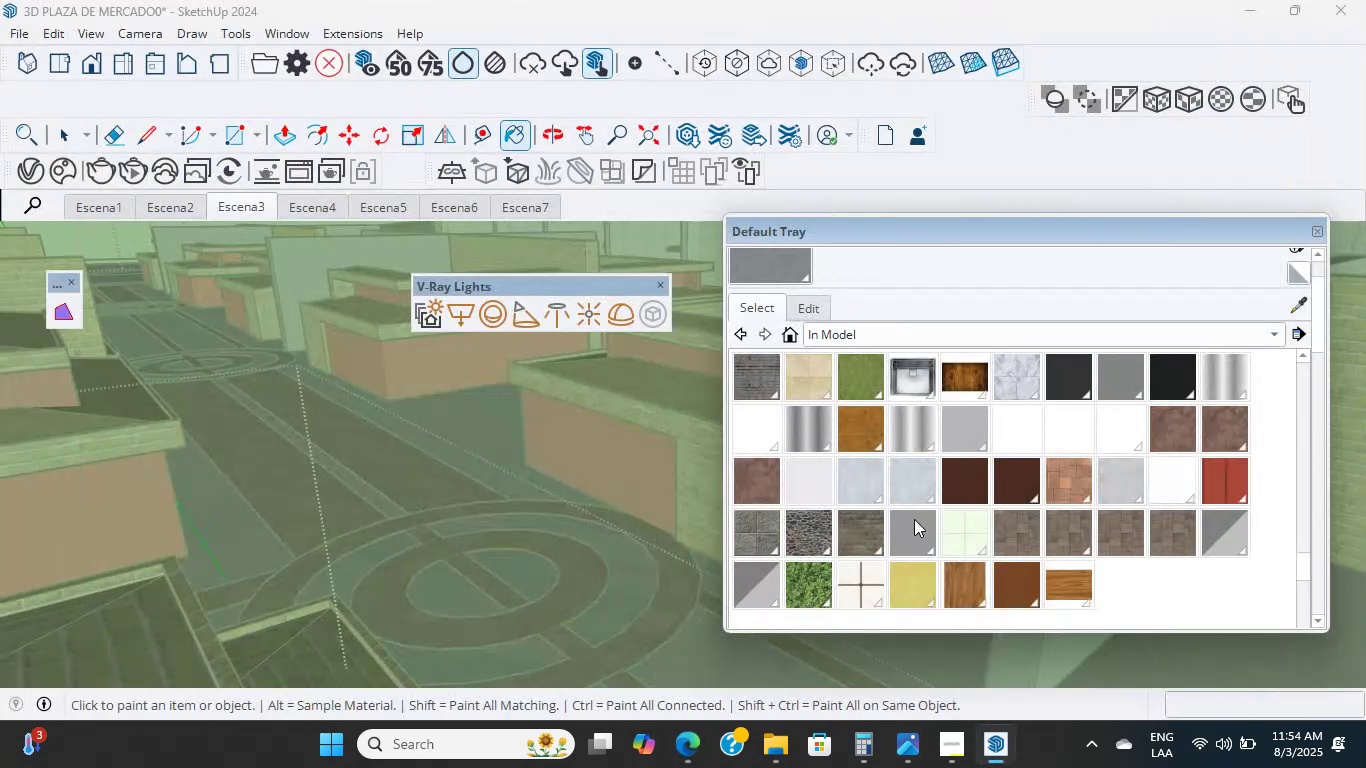 
scroll: coordinate [365, 386], scroll_direction: up, amount: 11.0
 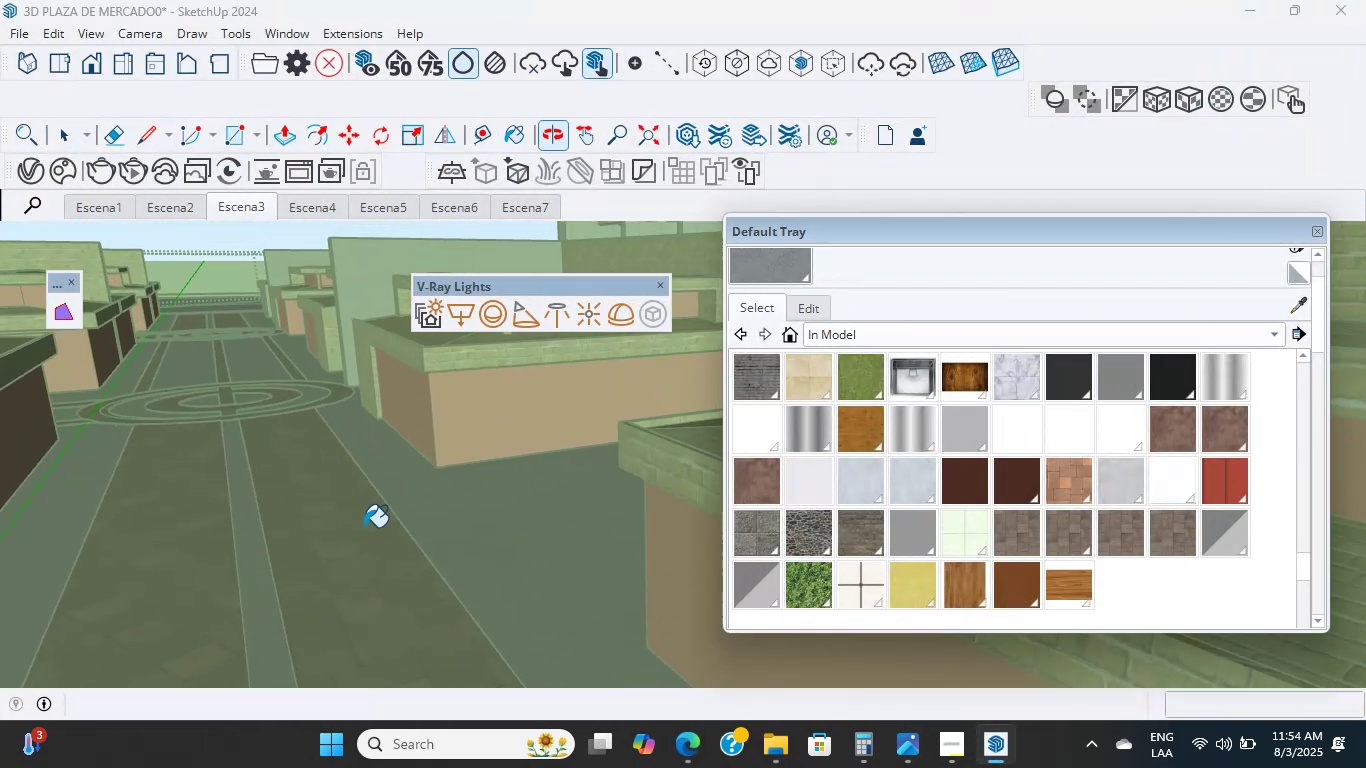 
hold_key(key=ShiftLeft, duration=3.11)
scroll: coordinate [401, 516], scroll_direction: down, amount: 26.0
 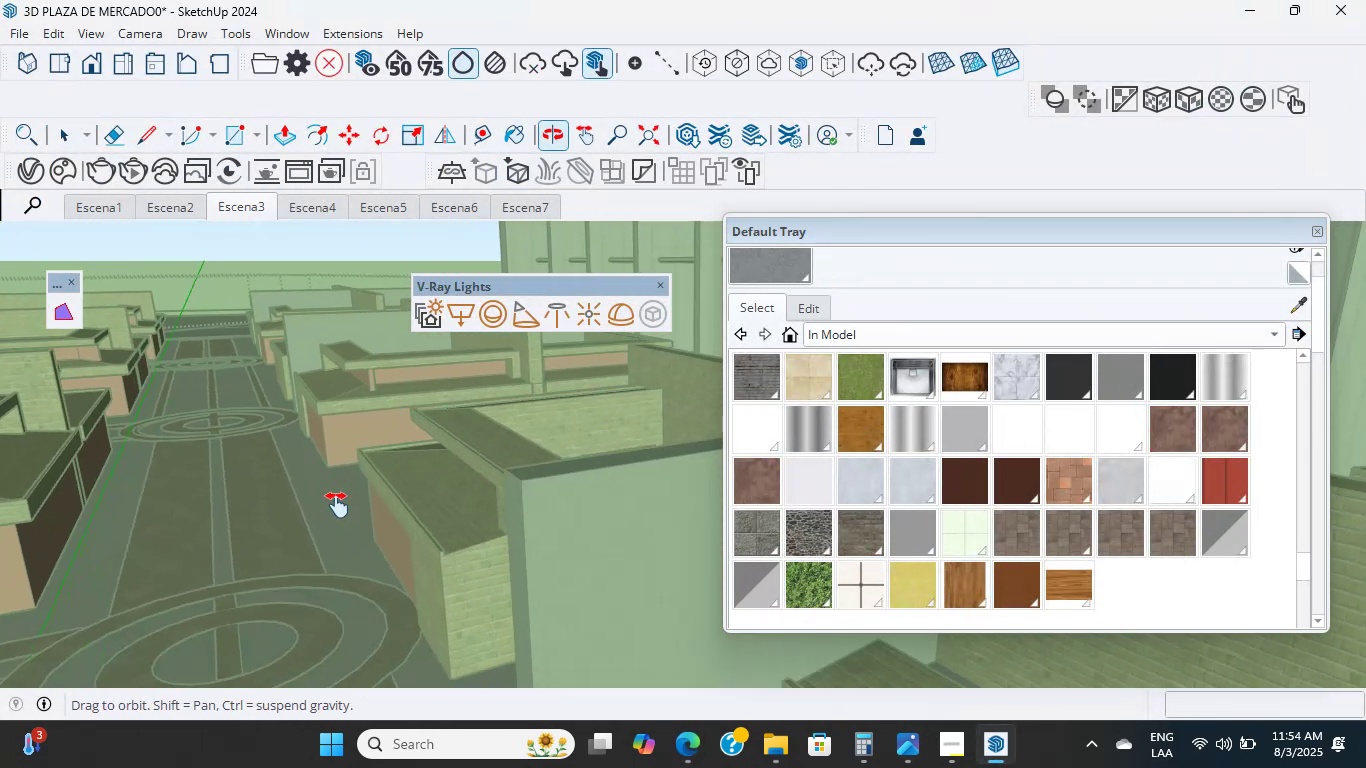 
scroll: coordinate [461, 537], scroll_direction: up, amount: 4.0
 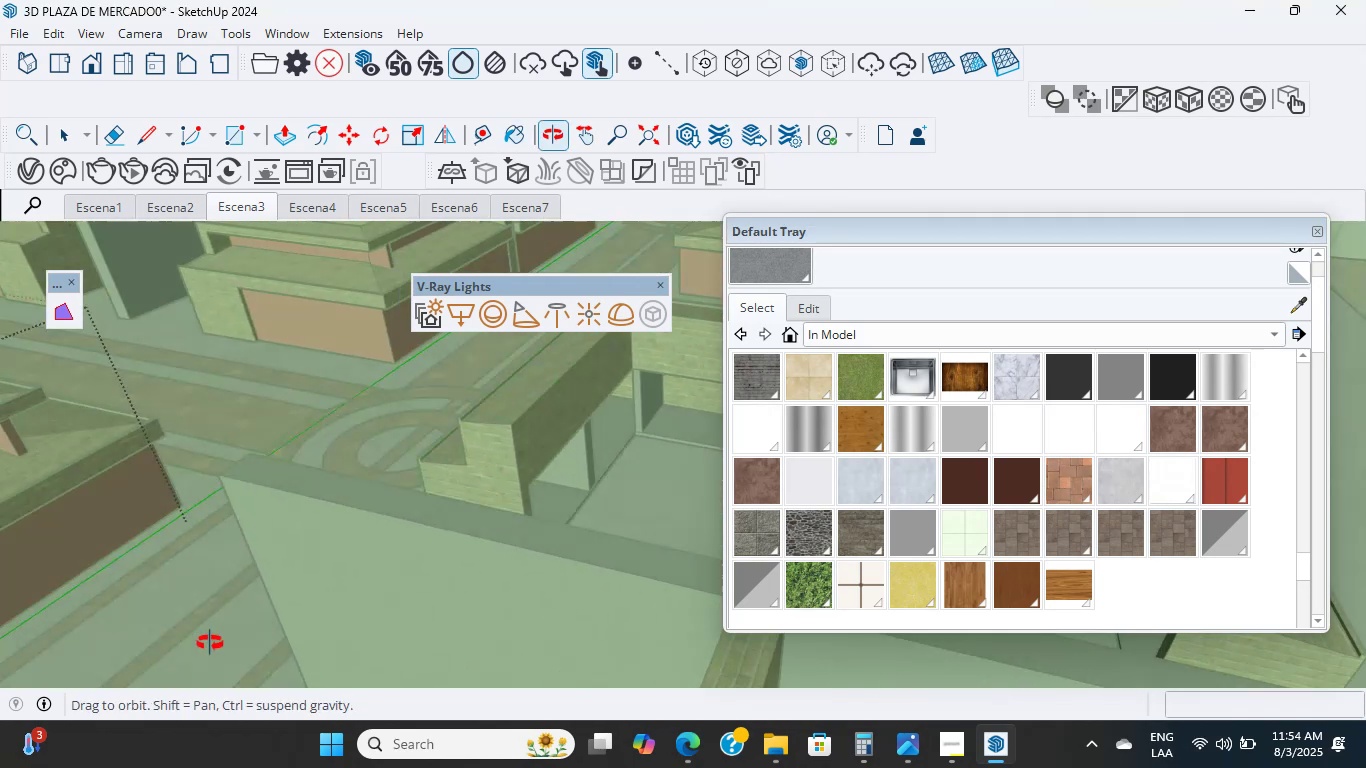 
hold_key(key=ShiftLeft, duration=2.44)
scroll: coordinate [253, 449], scroll_direction: down, amount: 16.0
 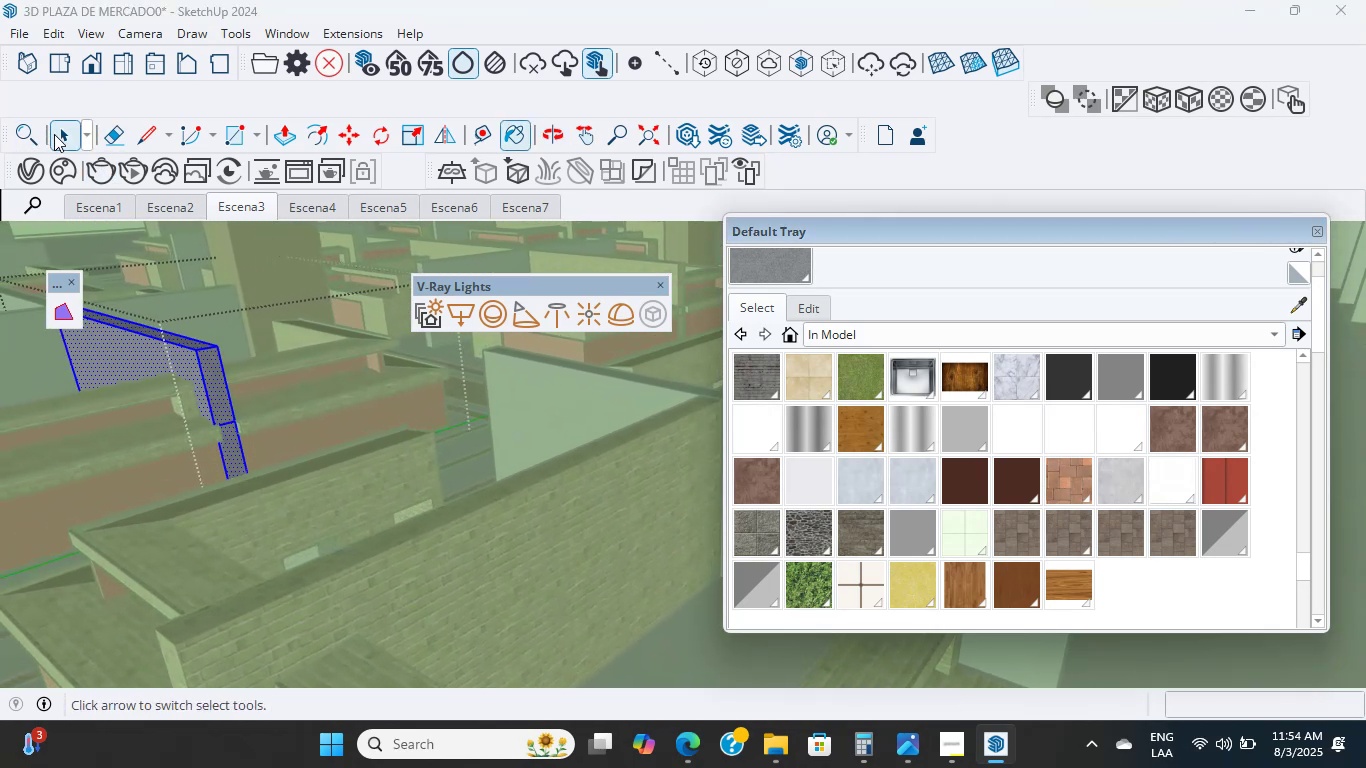 
double_click([463, 611])
 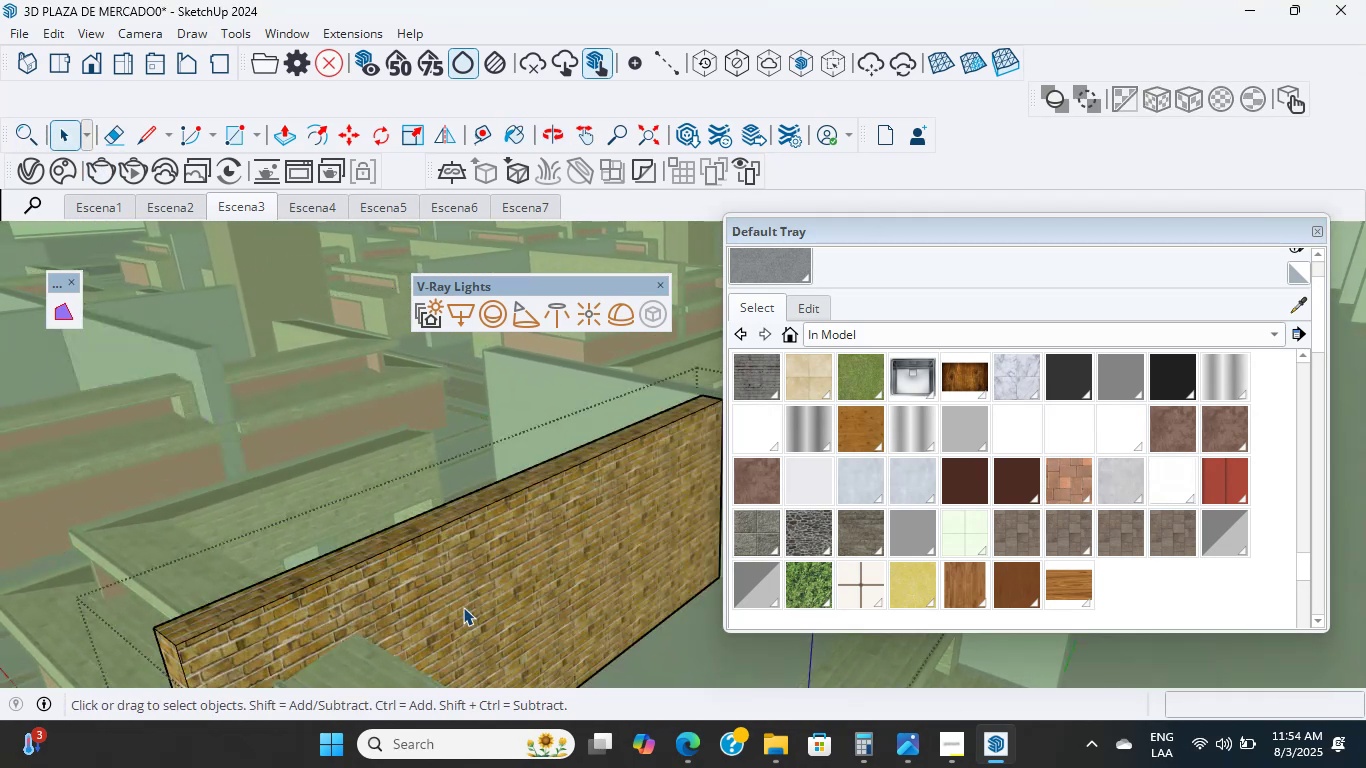 
double_click([463, 607])
 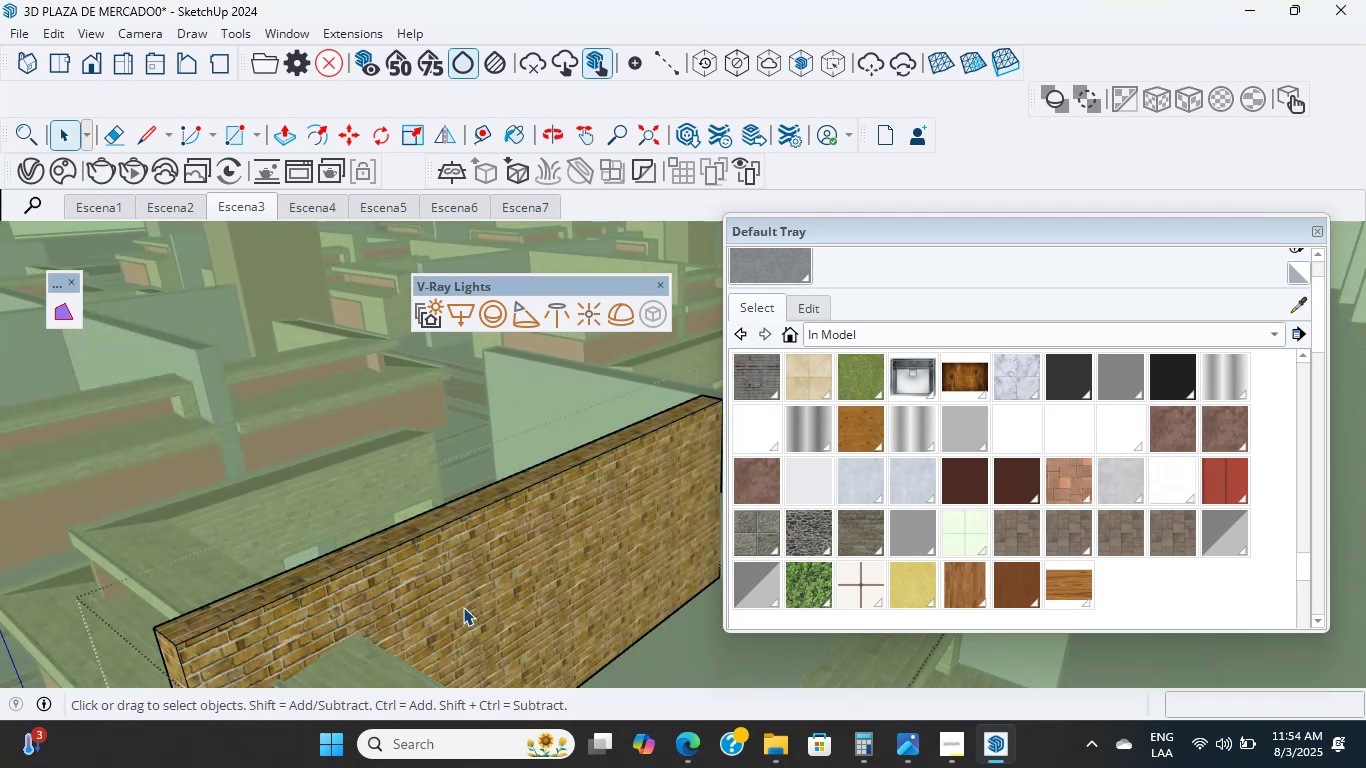 
triple_click([463, 607])
 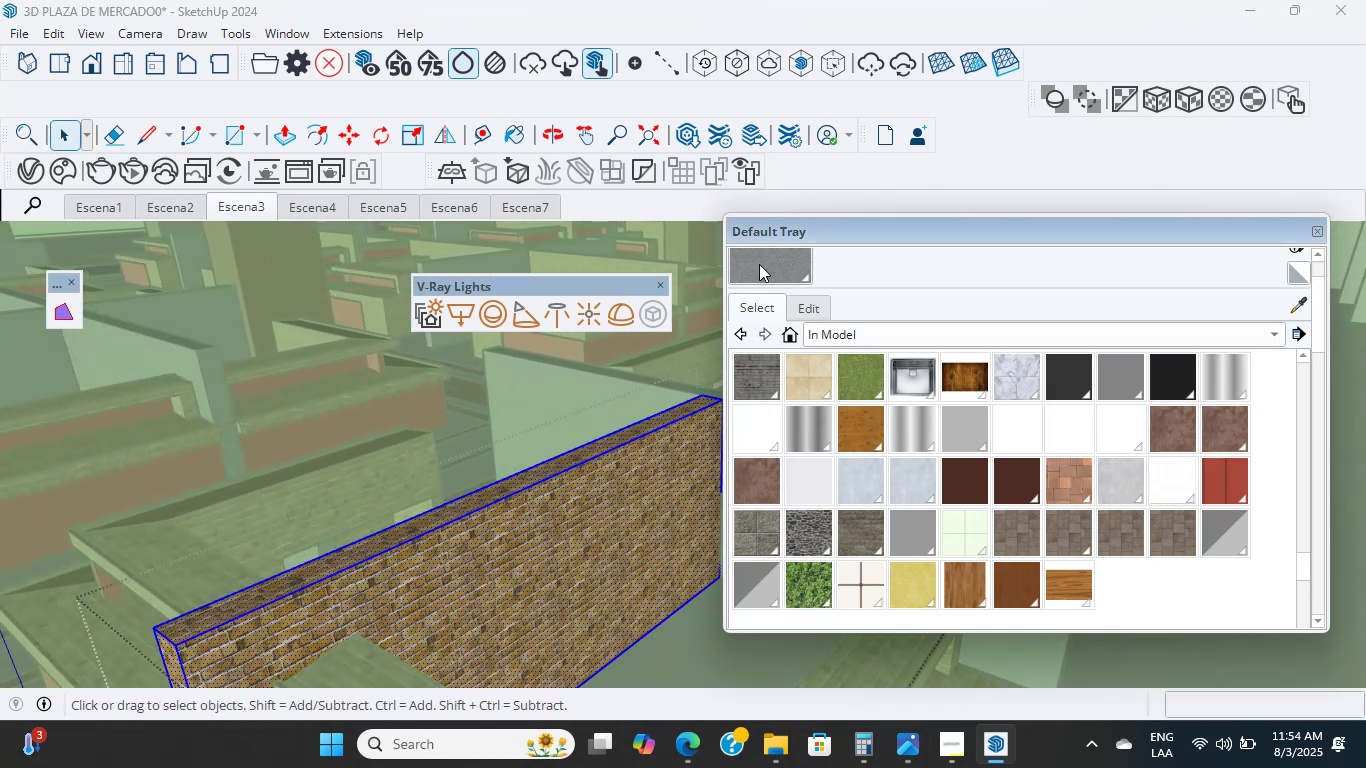 
hold_key(key=ShiftLeft, duration=0.49)
left_click([638, 511])
 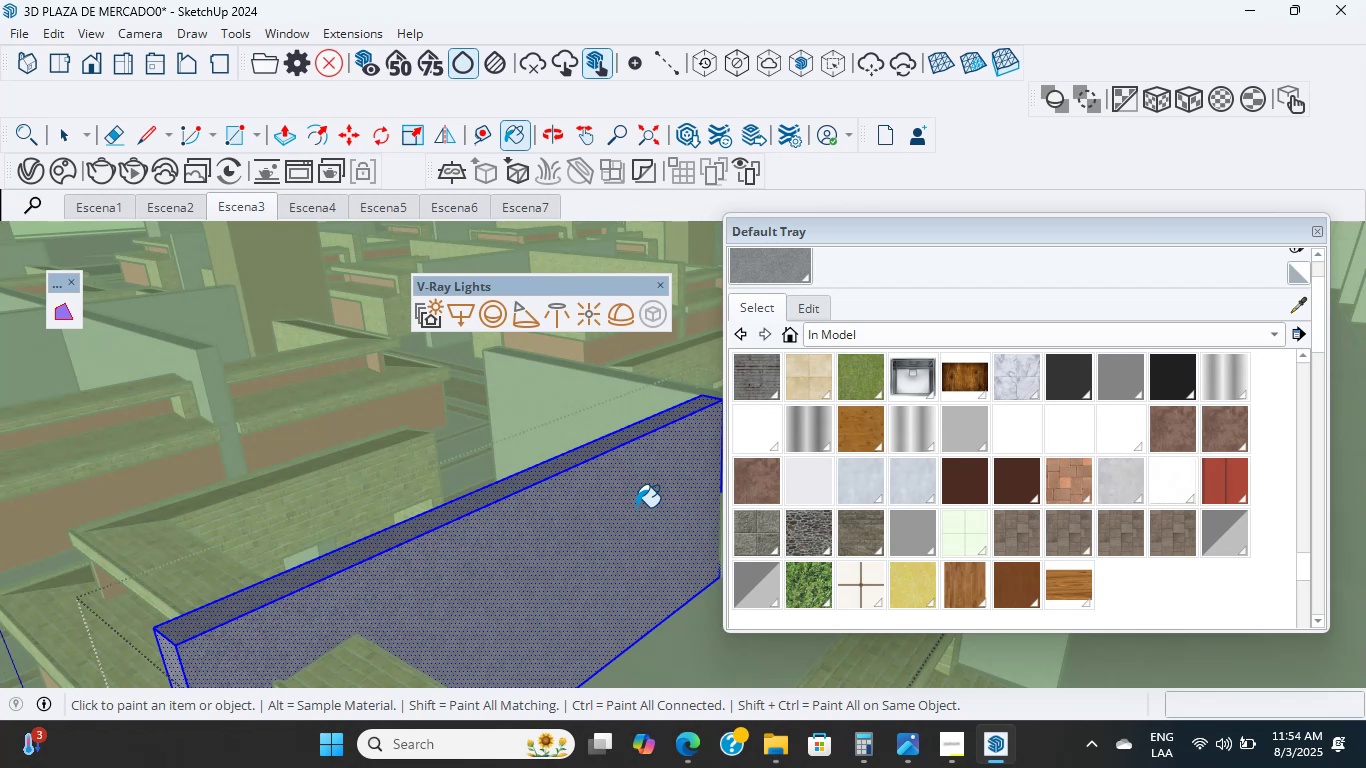 
wait(14.86)
 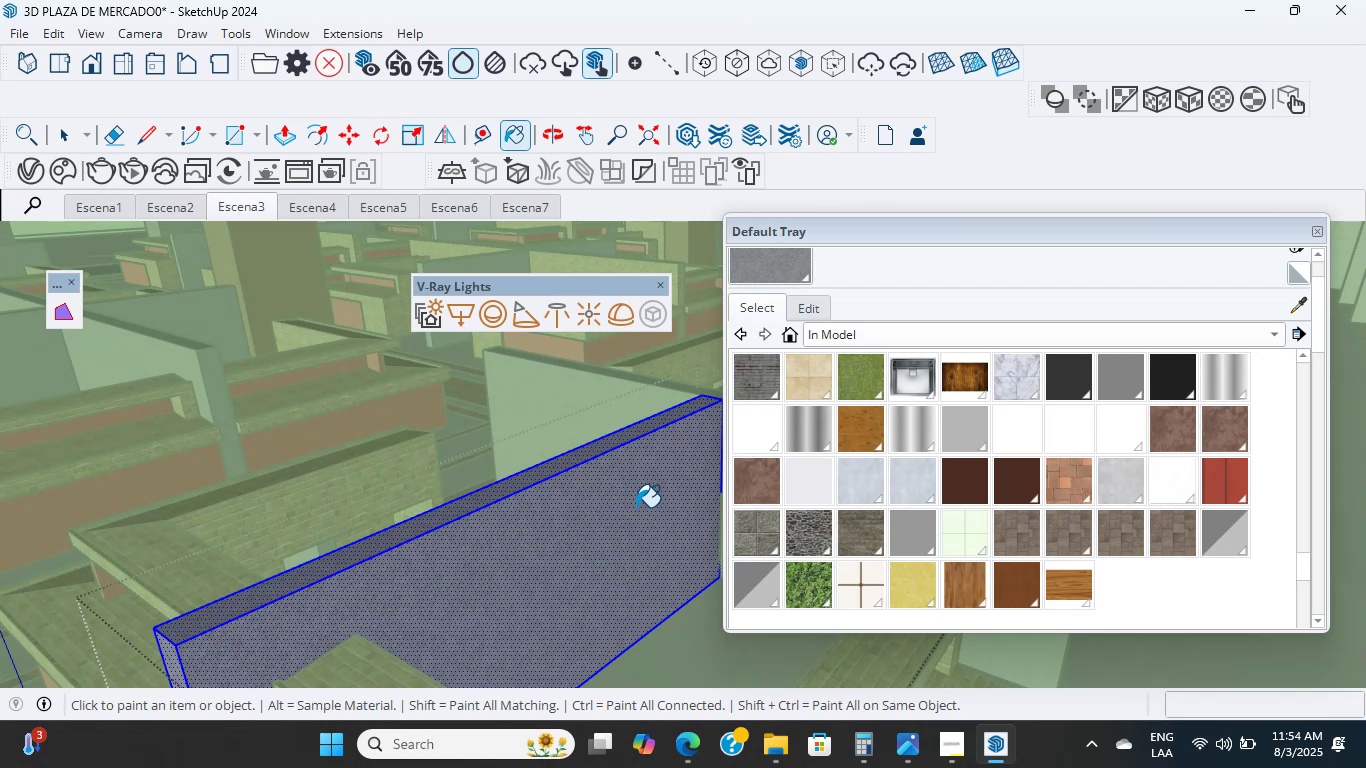 
scroll: coordinate [595, 540], scroll_direction: down, amount: 2.0
 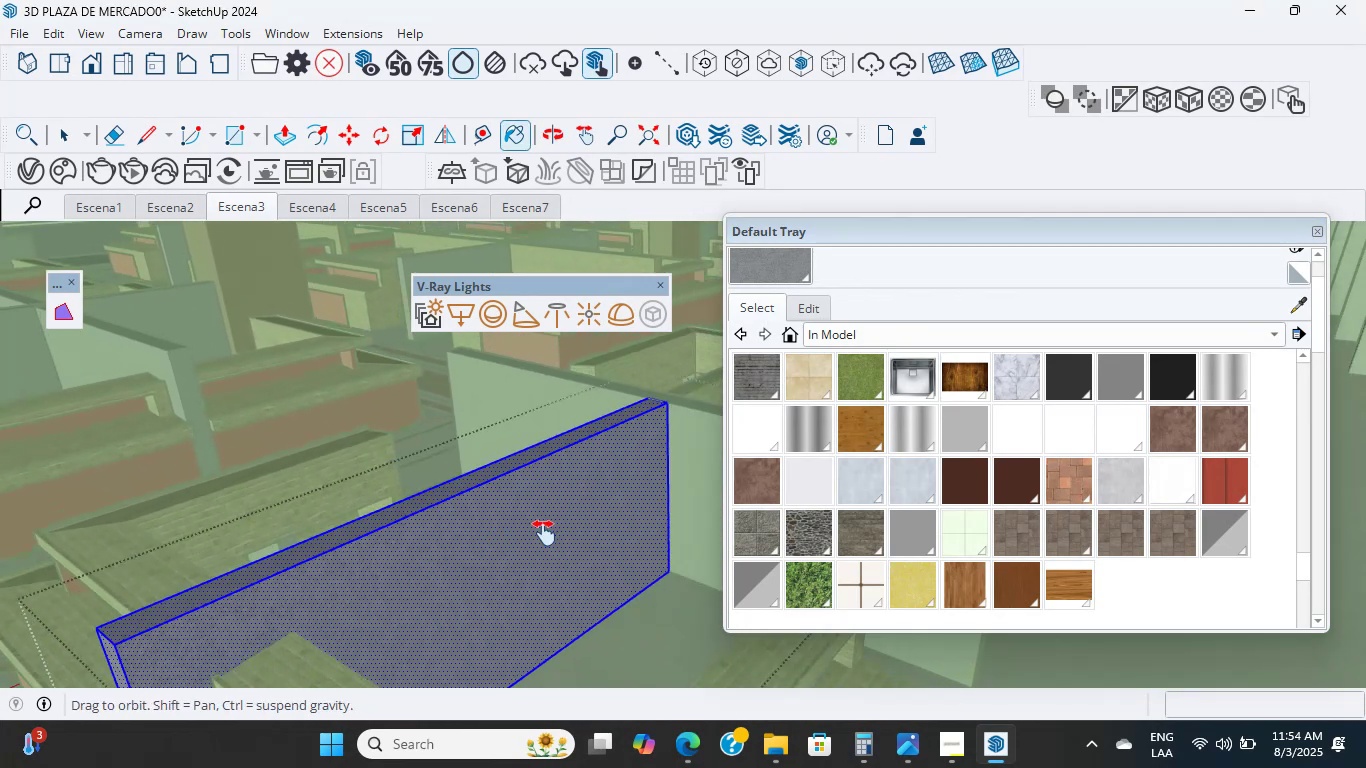 
hold_key(key=ShiftLeft, duration=3.3)
 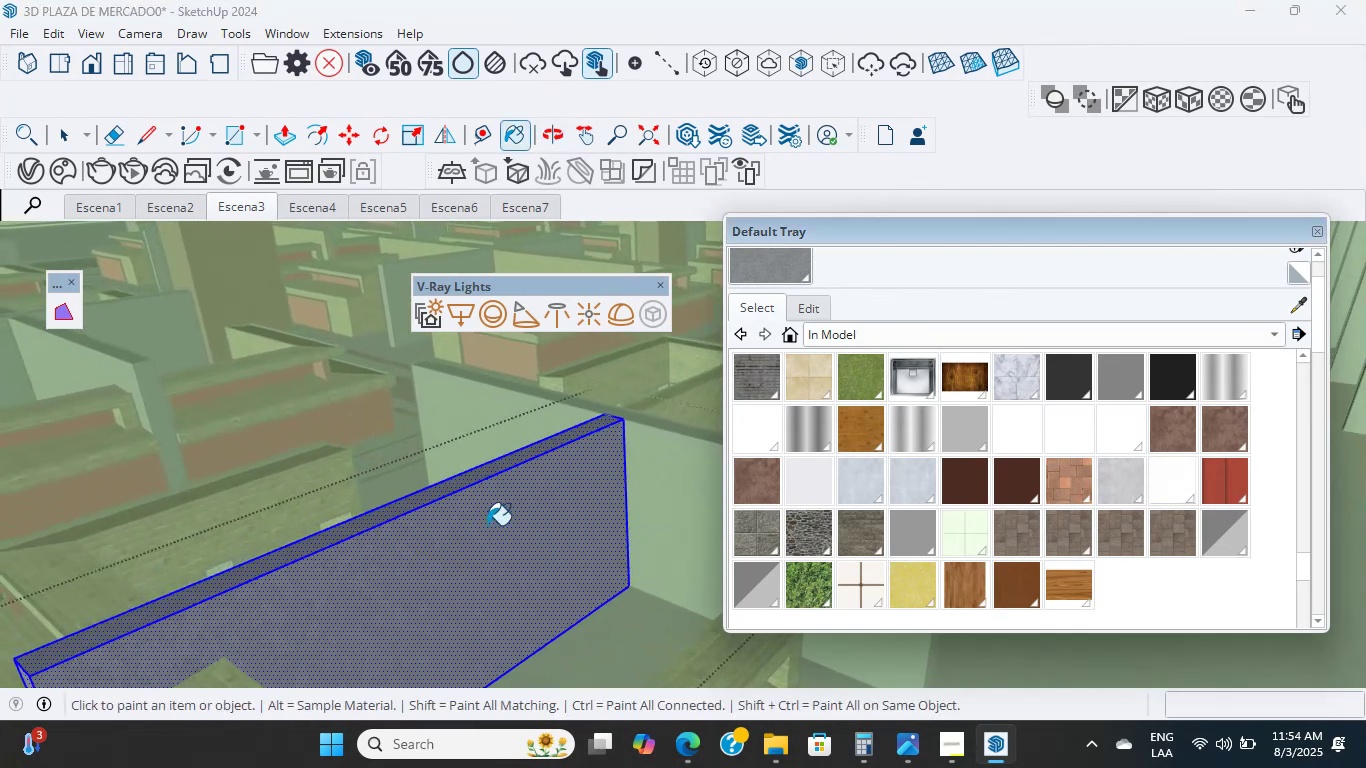 
scroll: coordinate [270, 635], scroll_direction: down, amount: 15.0
 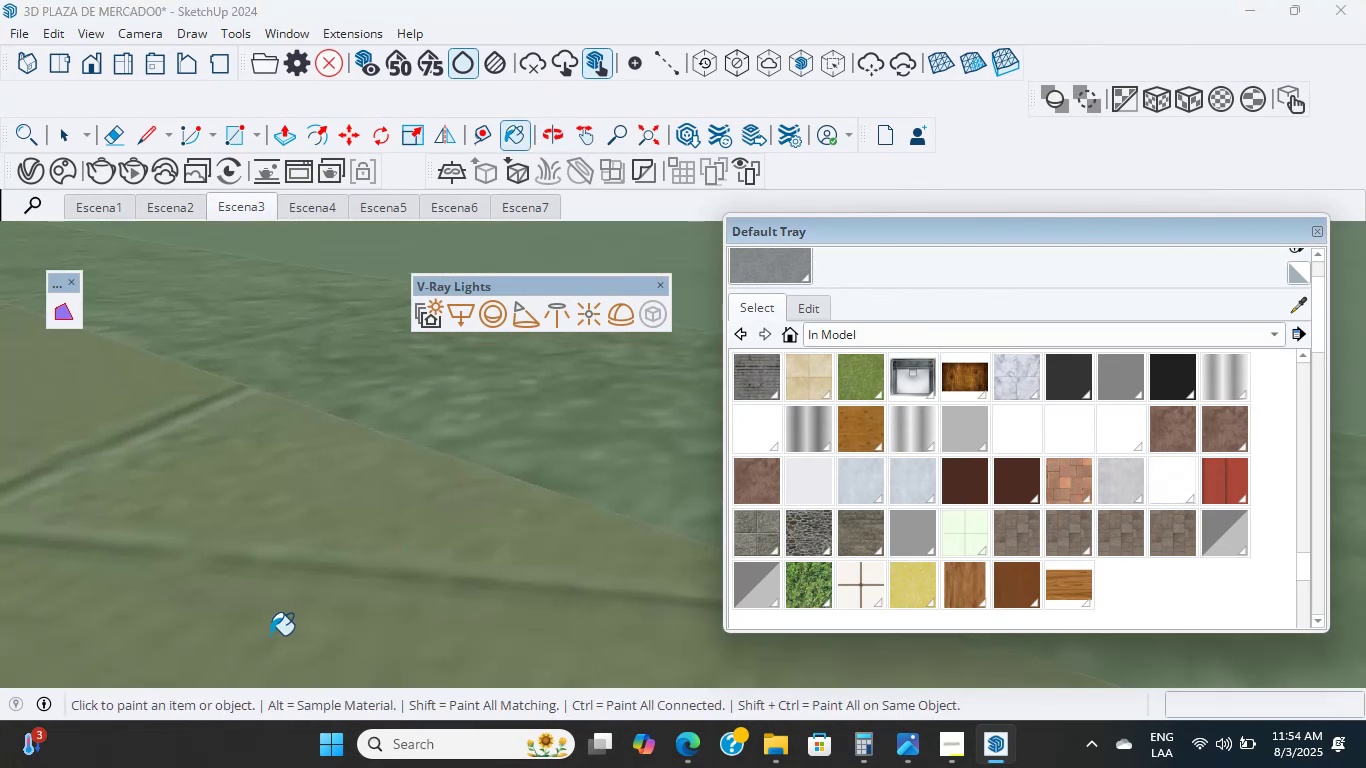 
hold_key(key=ShiftLeft, duration=0.33)
 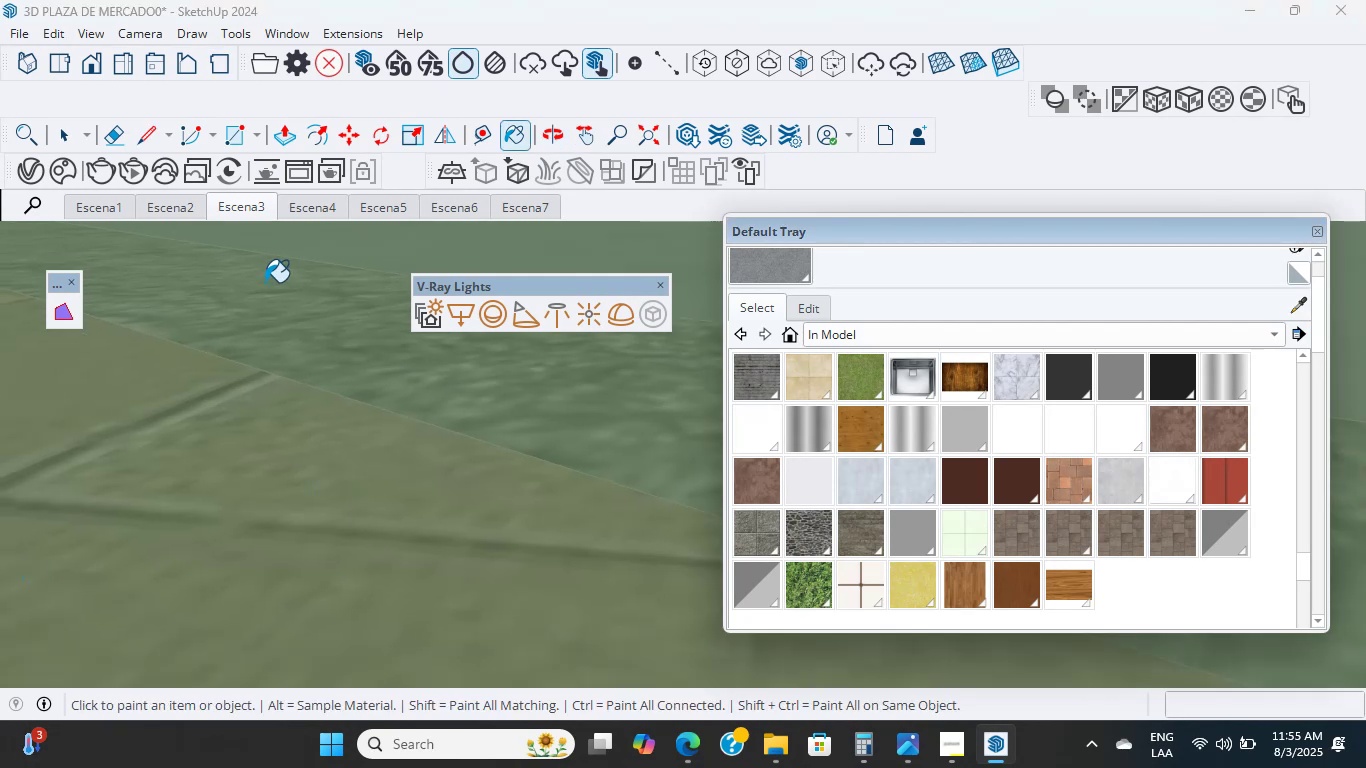 
left_click([232, 218])
 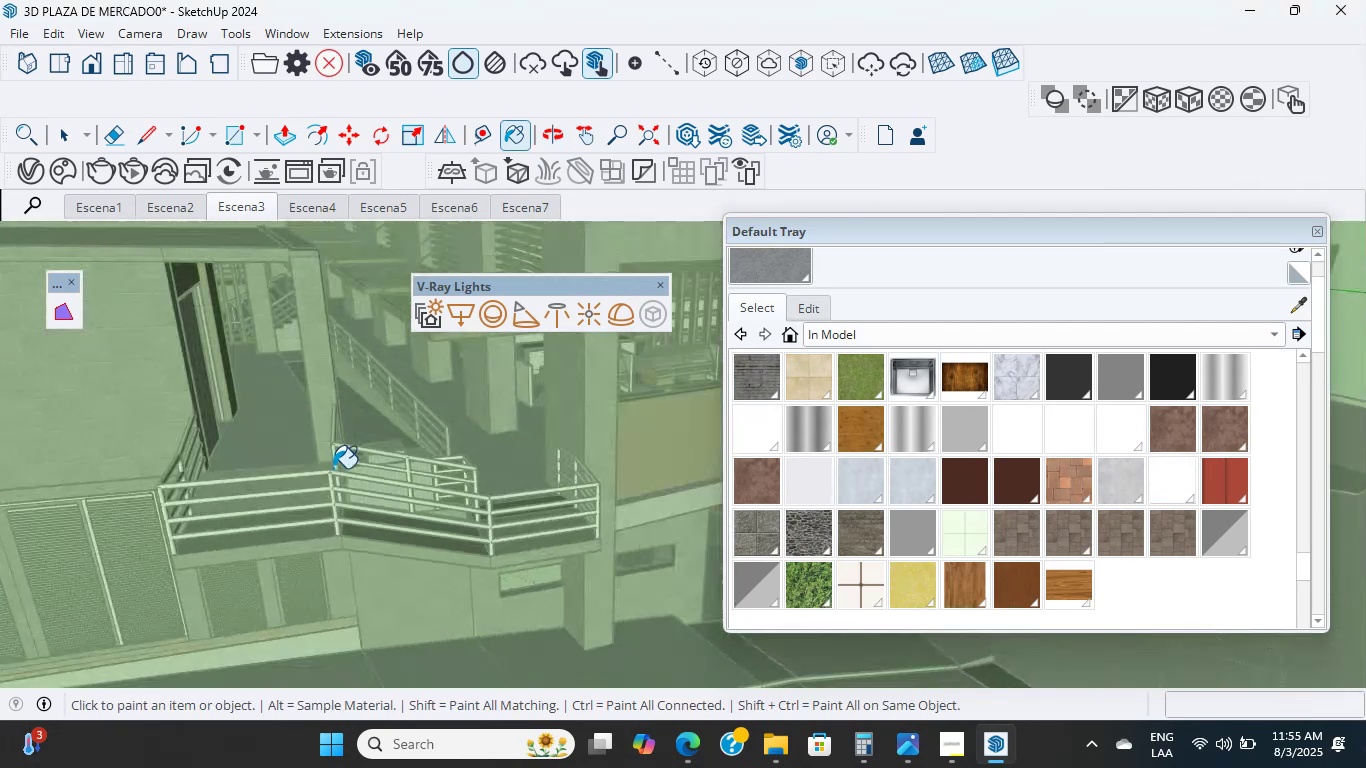 
scroll: coordinate [520, 453], scroll_direction: up, amount: 15.0
 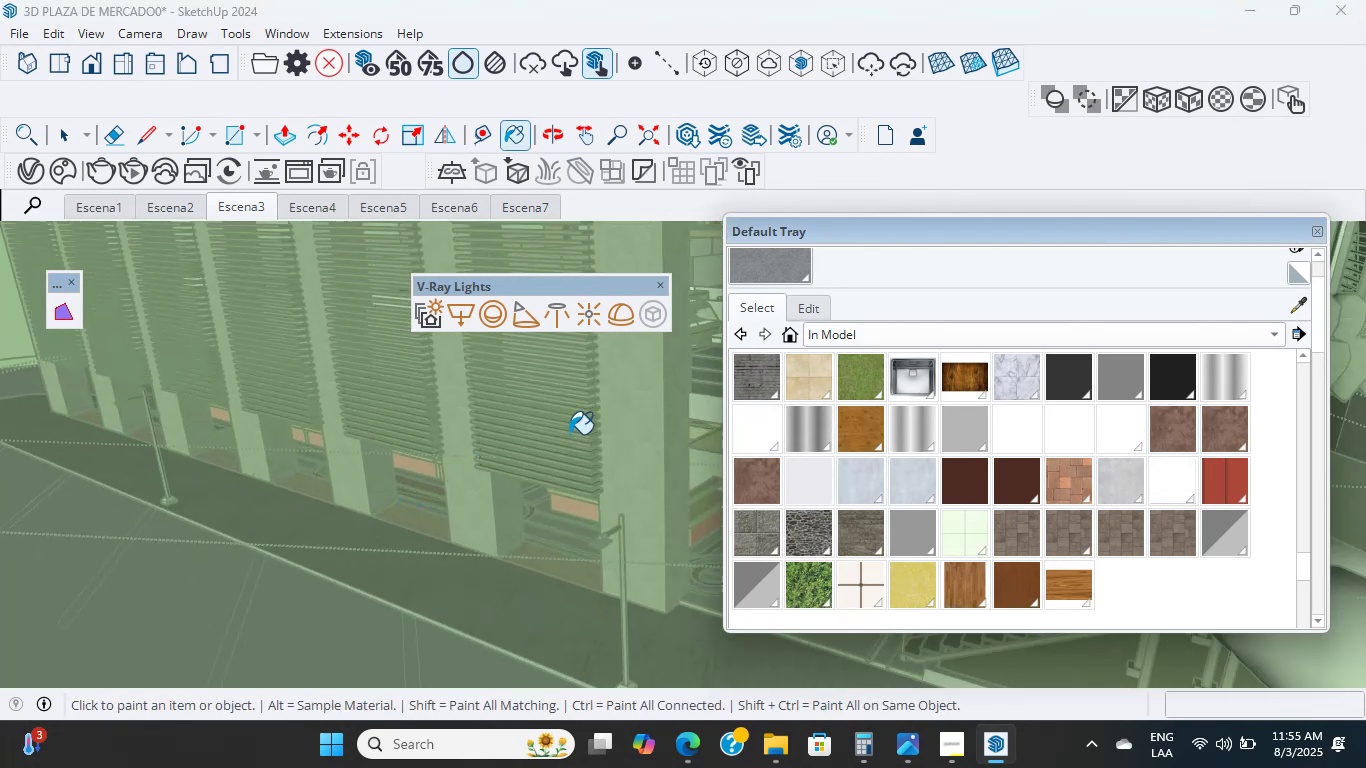 
hold_key(key=ShiftLeft, duration=0.36)
 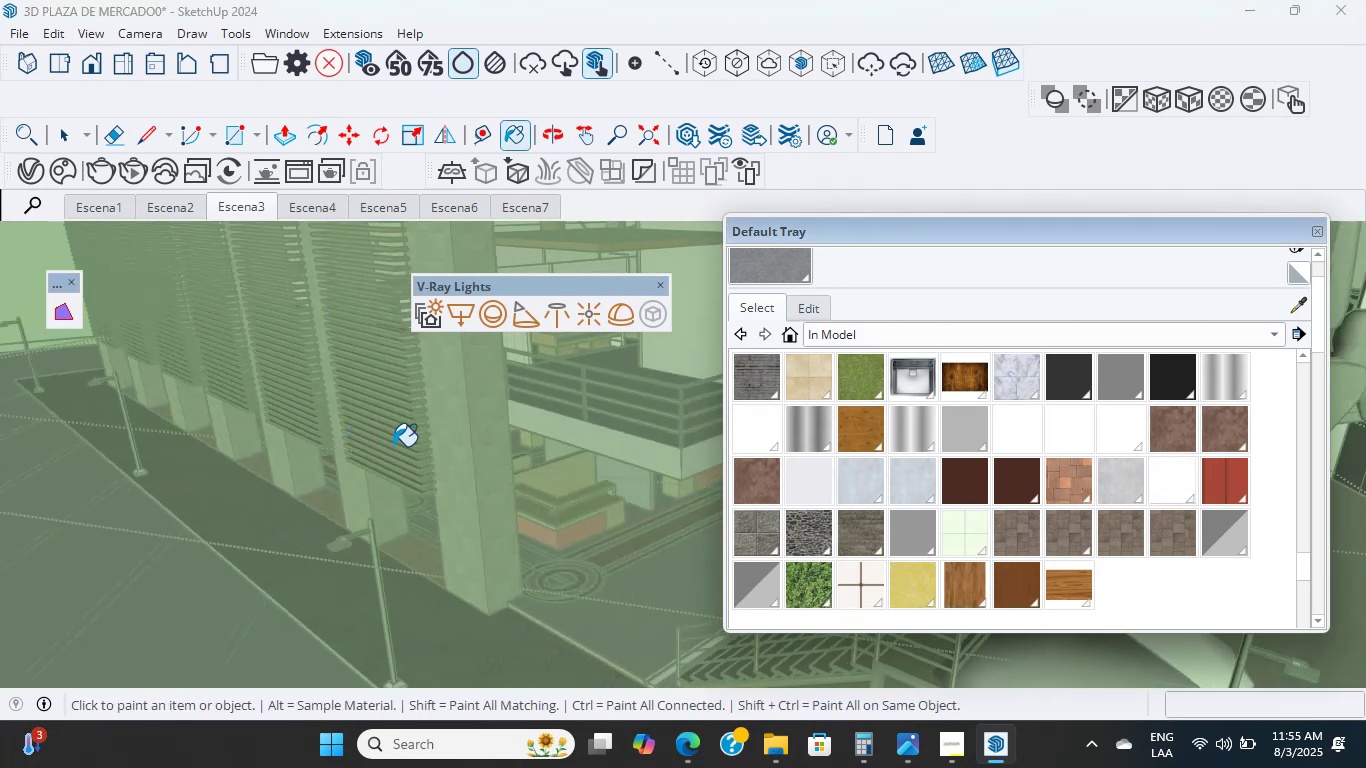 
scroll: coordinate [496, 431], scroll_direction: up, amount: 18.0
 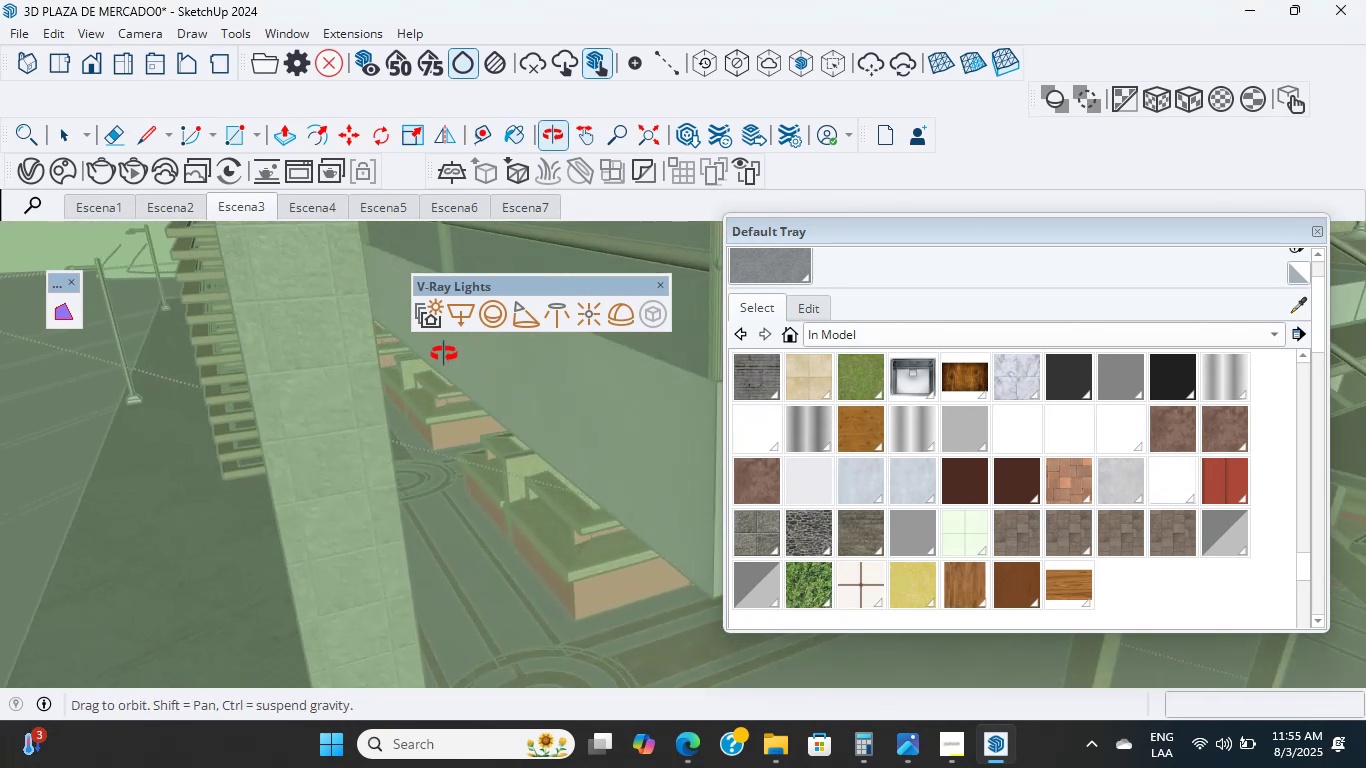 
hold_key(key=ShiftLeft, duration=0.47)
 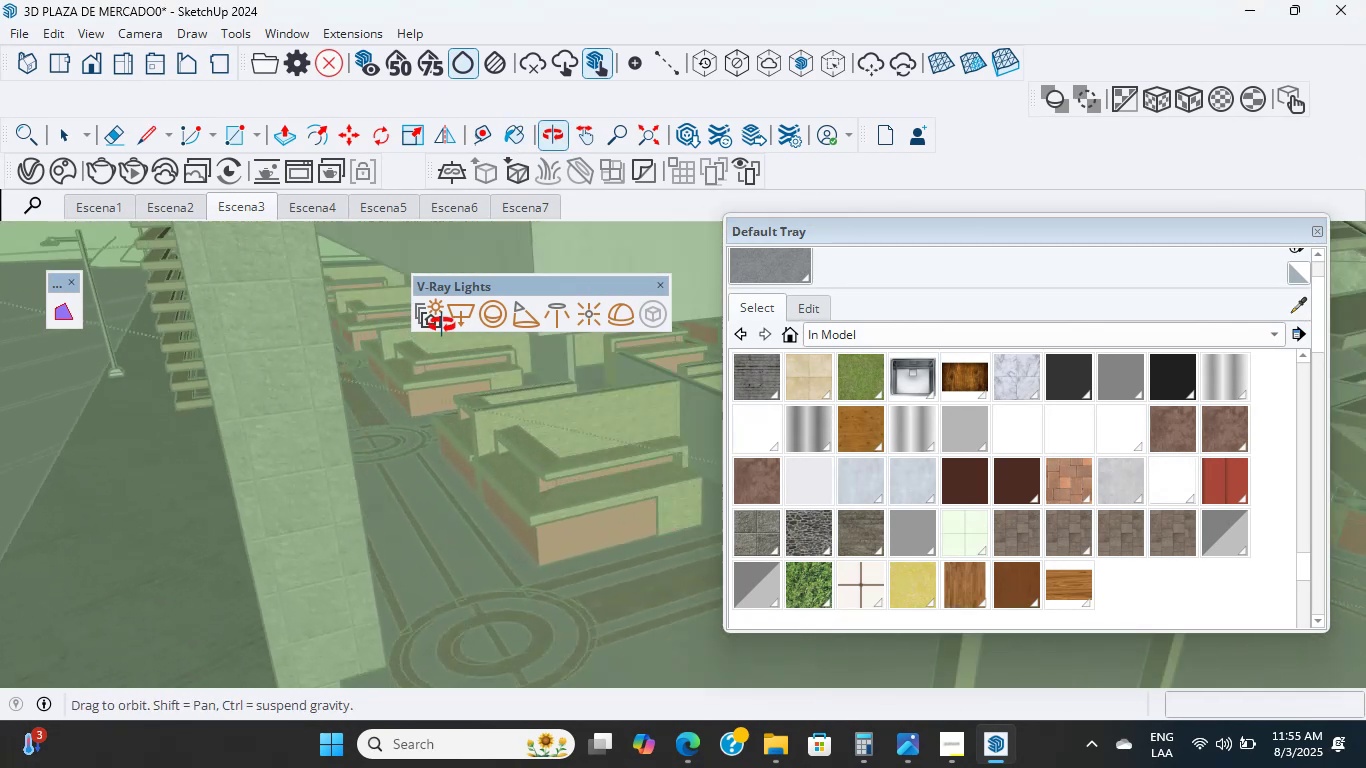 
scroll: coordinate [316, 370], scroll_direction: up, amount: 10.0
 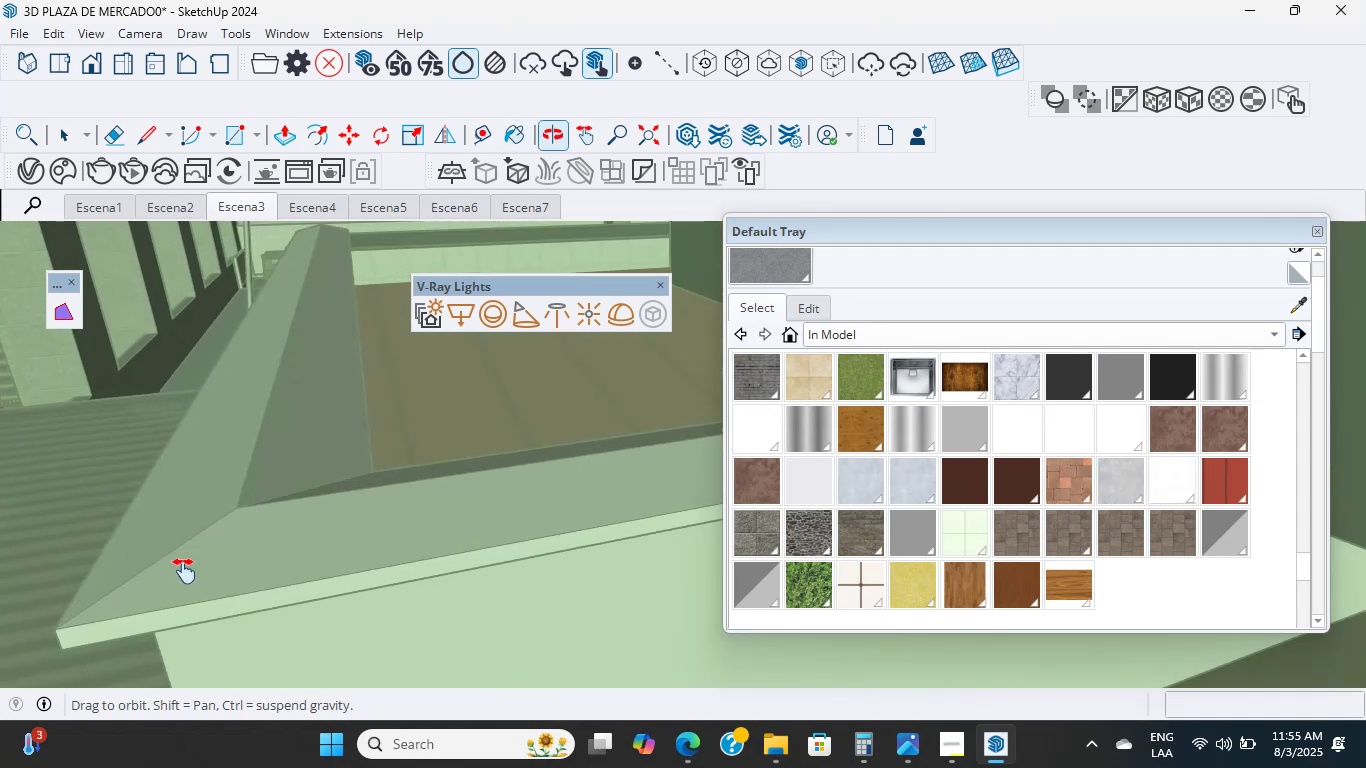 
hold_key(key=ShiftLeft, duration=1.4)
 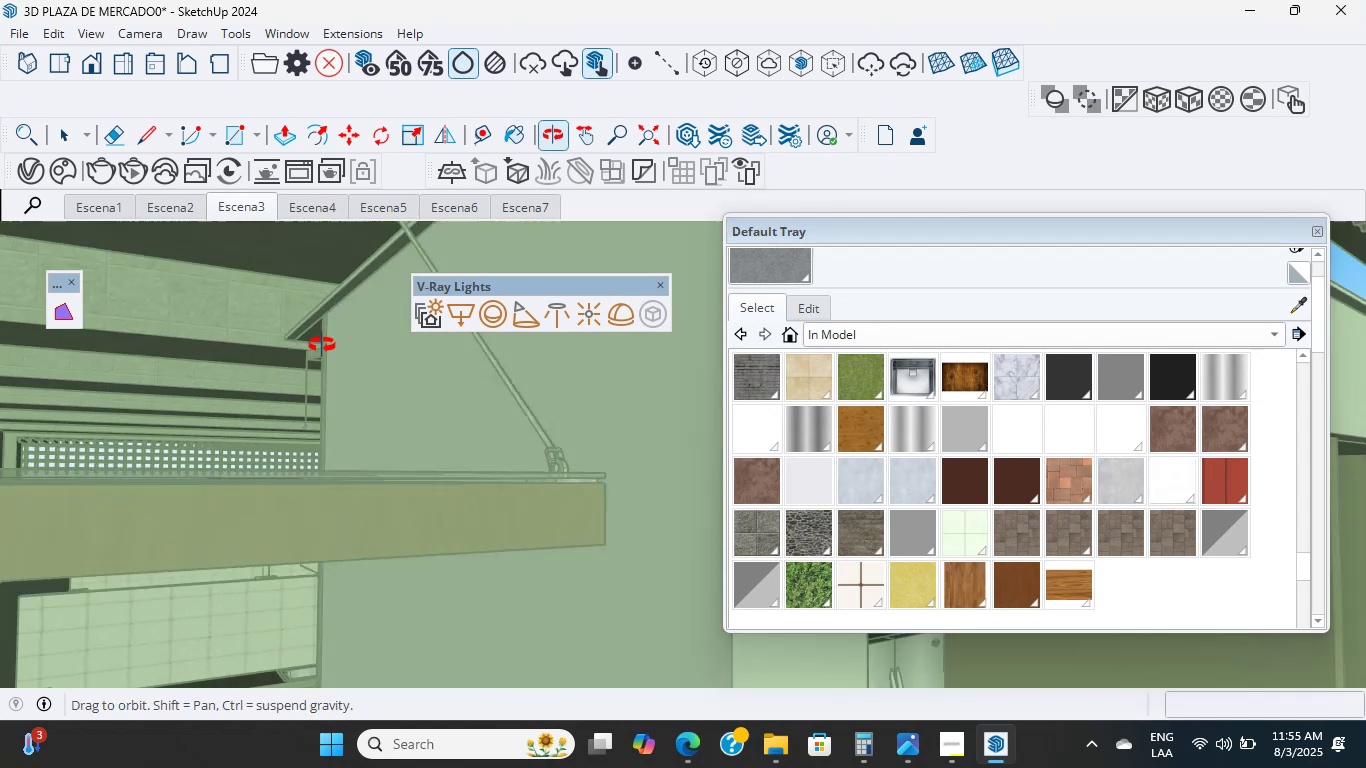 
hold_key(key=ShiftLeft, duration=0.56)
scroll: coordinate [252, 438], scroll_direction: down, amount: 1.0
 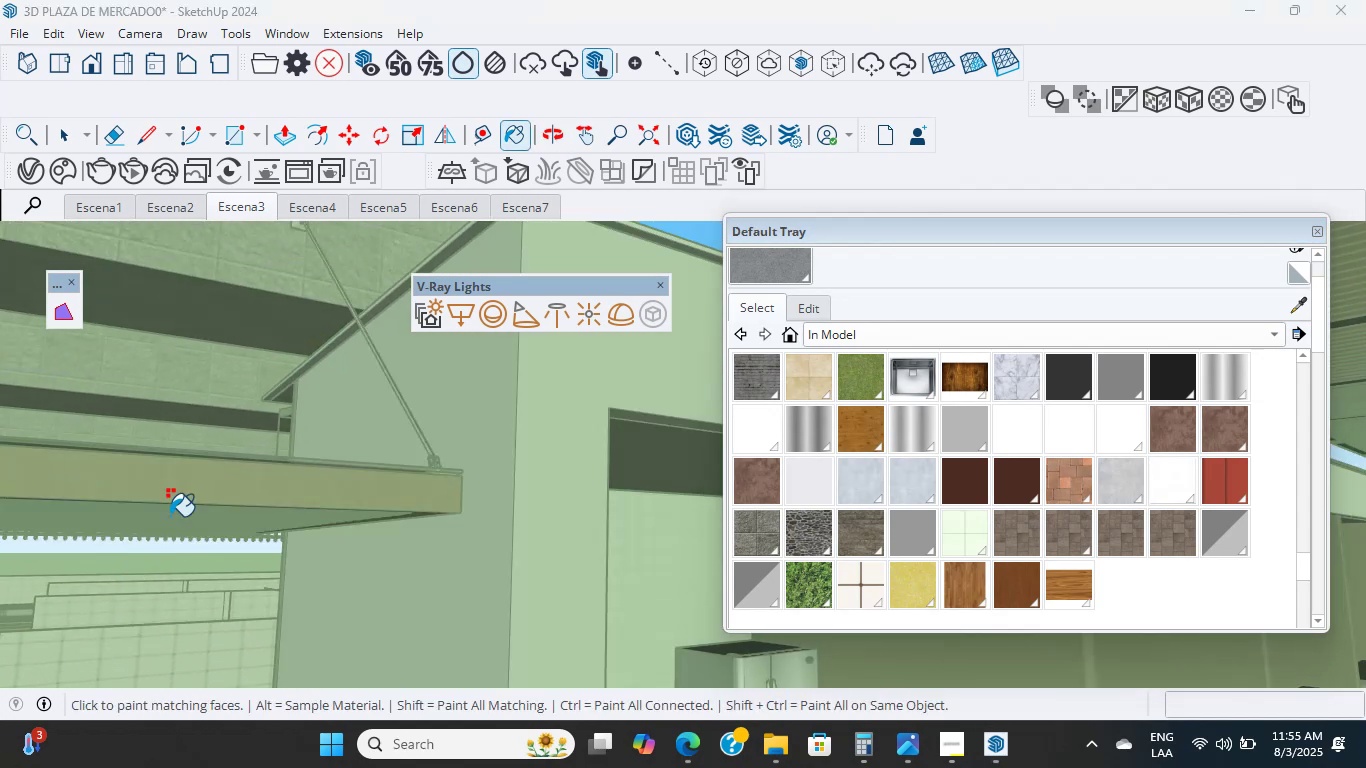 
hold_key(key=ShiftLeft, duration=1.25)
 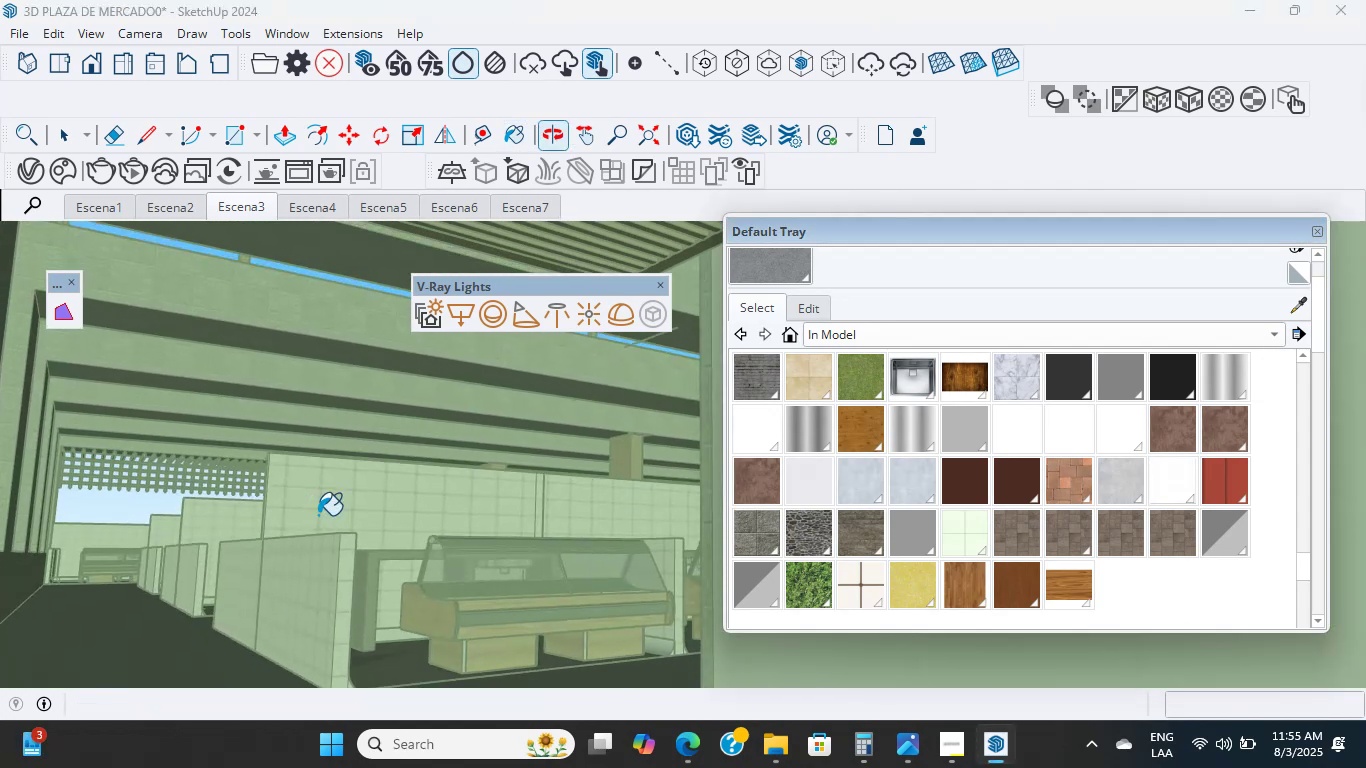 
scroll: coordinate [303, 526], scroll_direction: up, amount: 11.0
 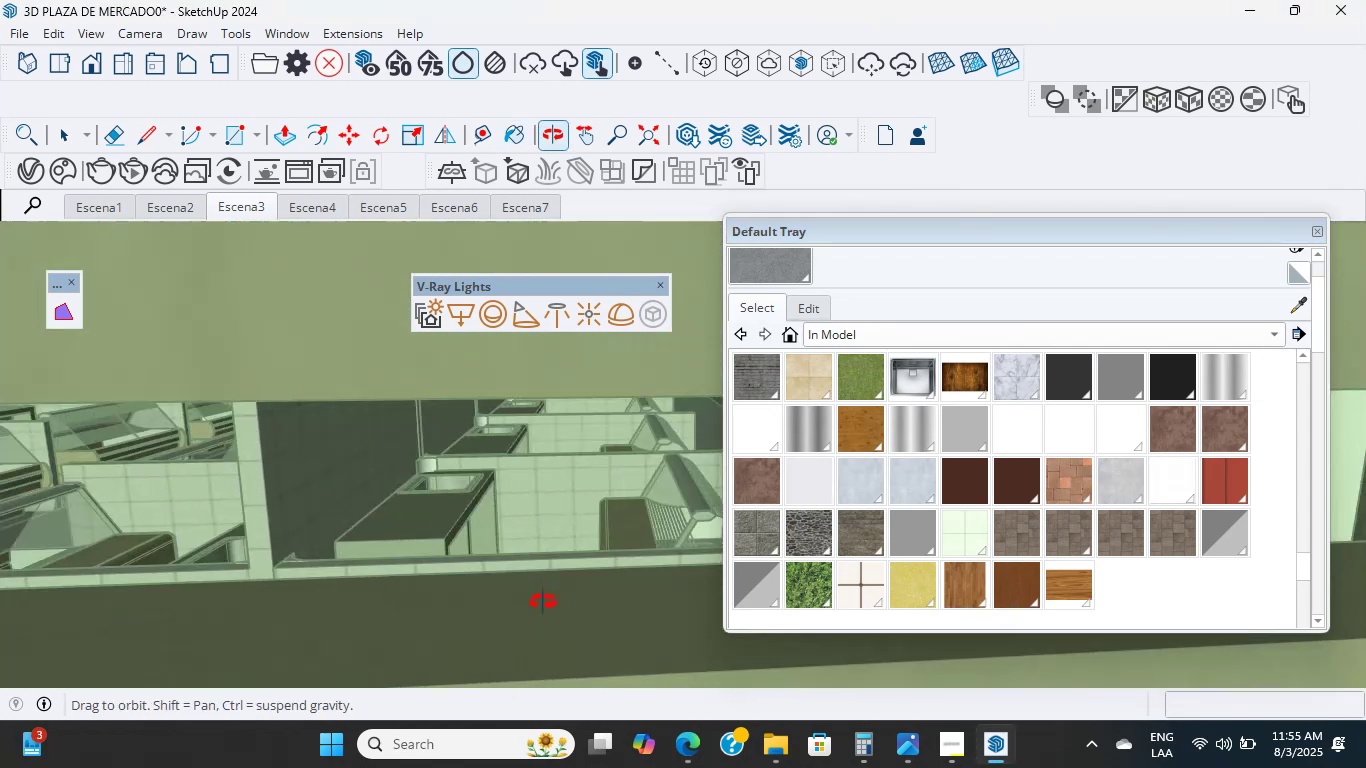 
hold_key(key=ShiftLeft, duration=2.33)
scroll: coordinate [384, 445], scroll_direction: up, amount: 2.0
 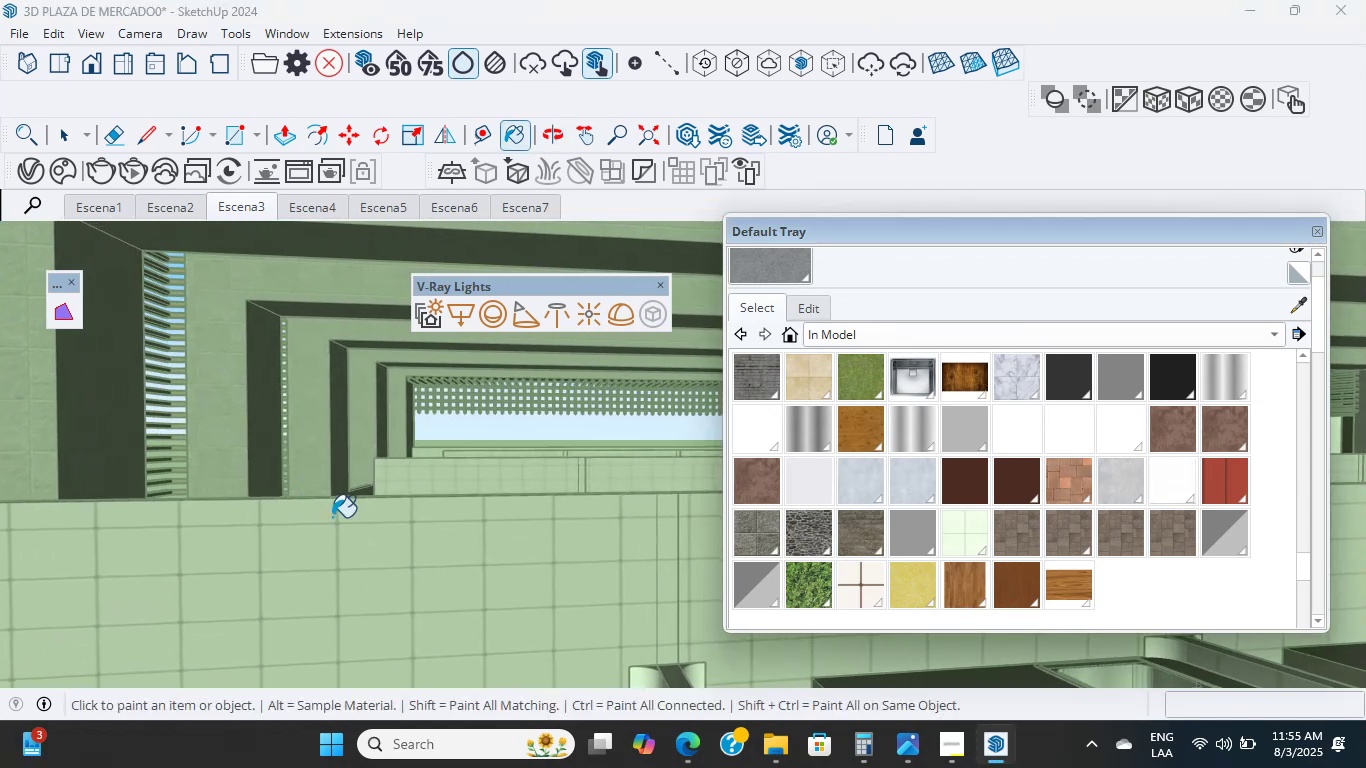 
hold_key(key=ShiftLeft, duration=1.75)
 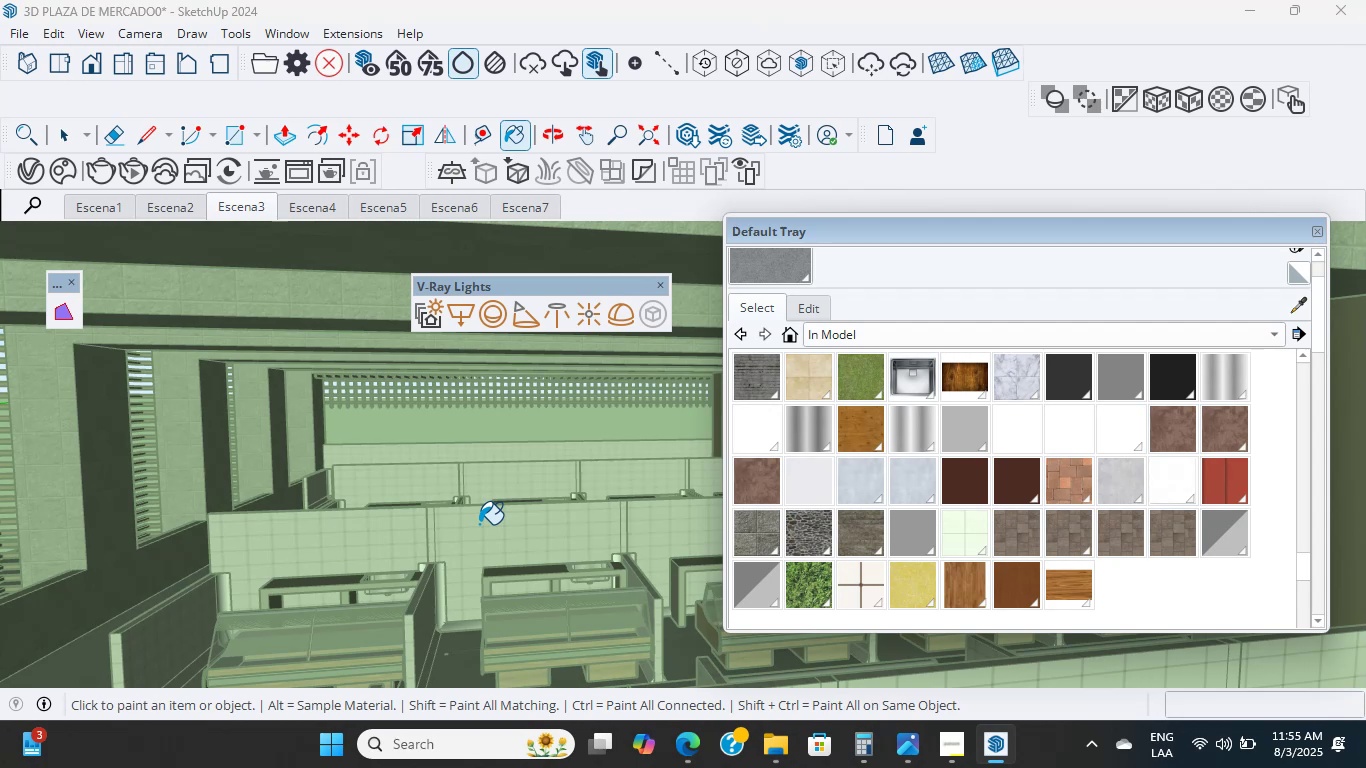 
wait(33.2)
 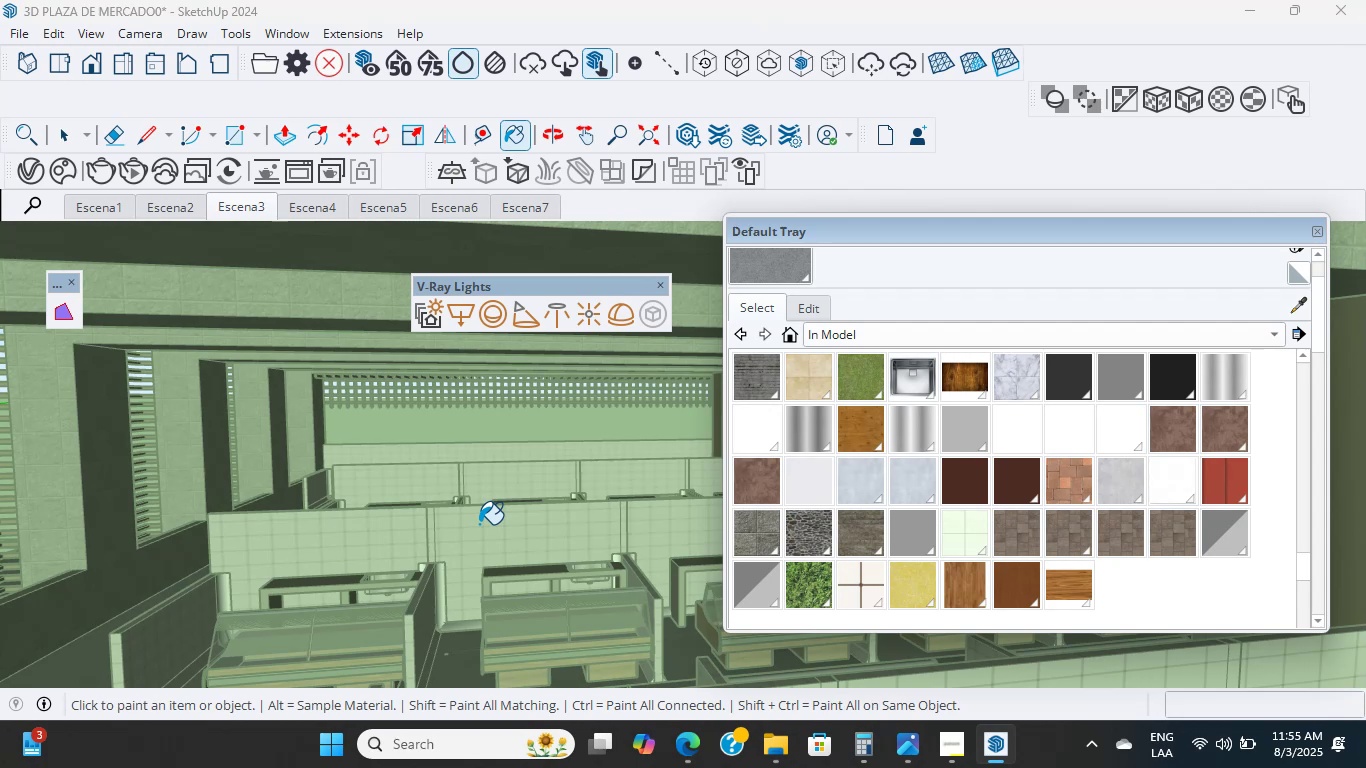 
scroll: coordinate [511, 568], scroll_direction: up, amount: 13.0
 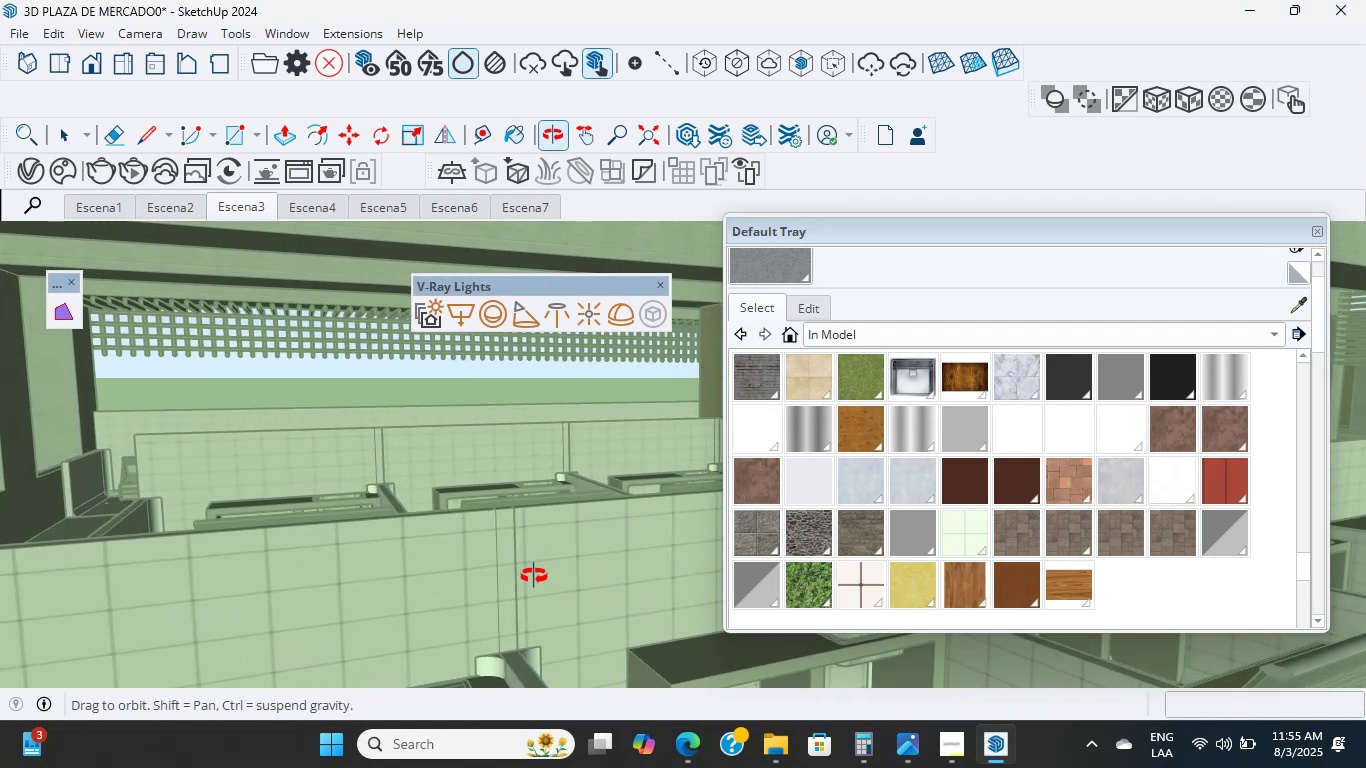 
double_click([522, 568])
 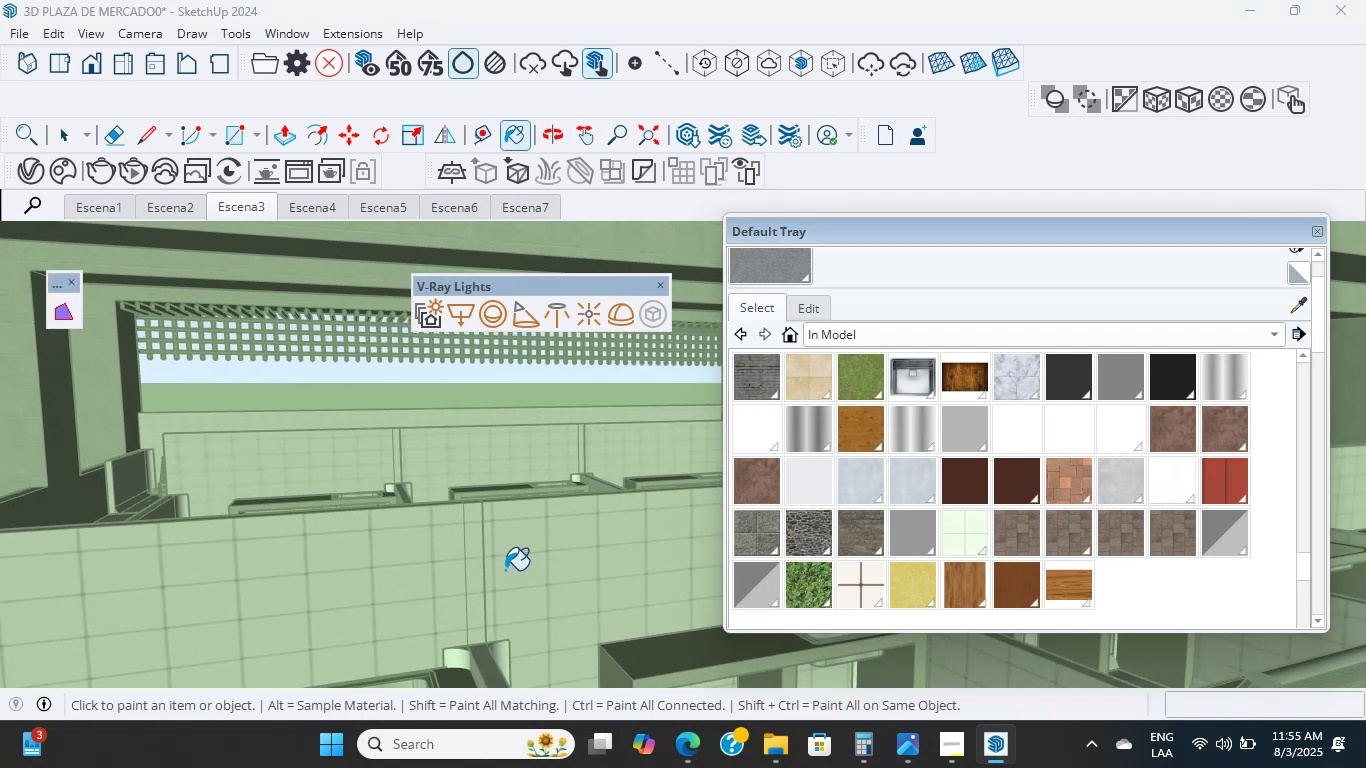 
scroll: coordinate [476, 562], scroll_direction: up, amount: 4.0
 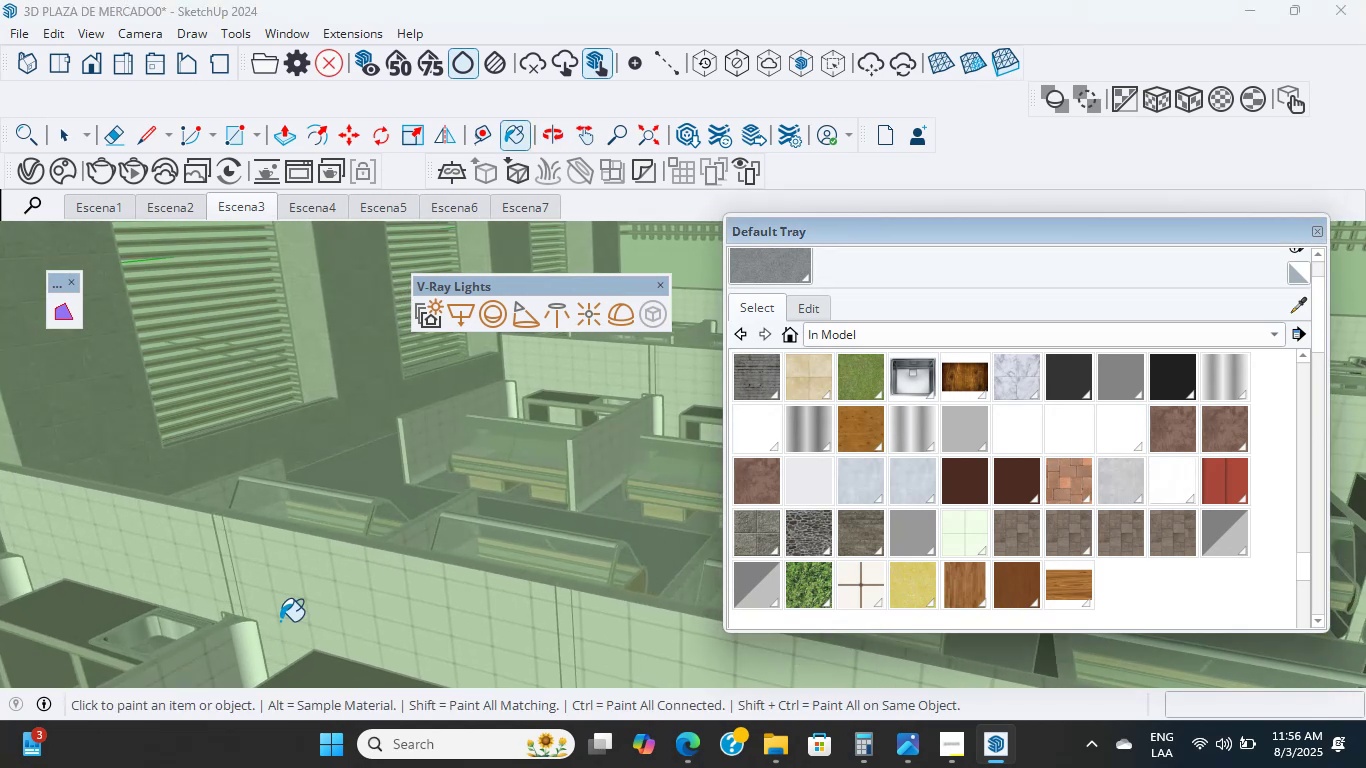 
wait(7.54)
 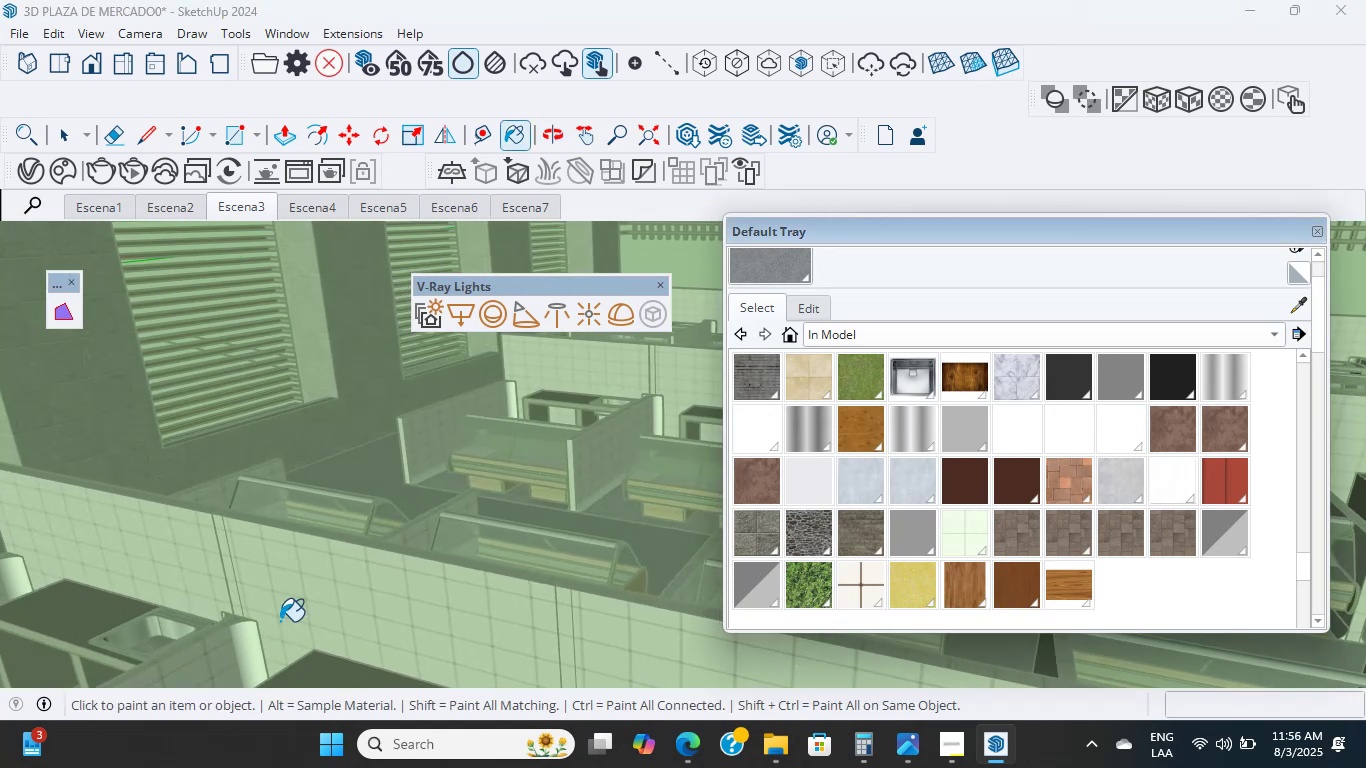 
scroll: coordinate [278, 534], scroll_direction: up, amount: 6.0
 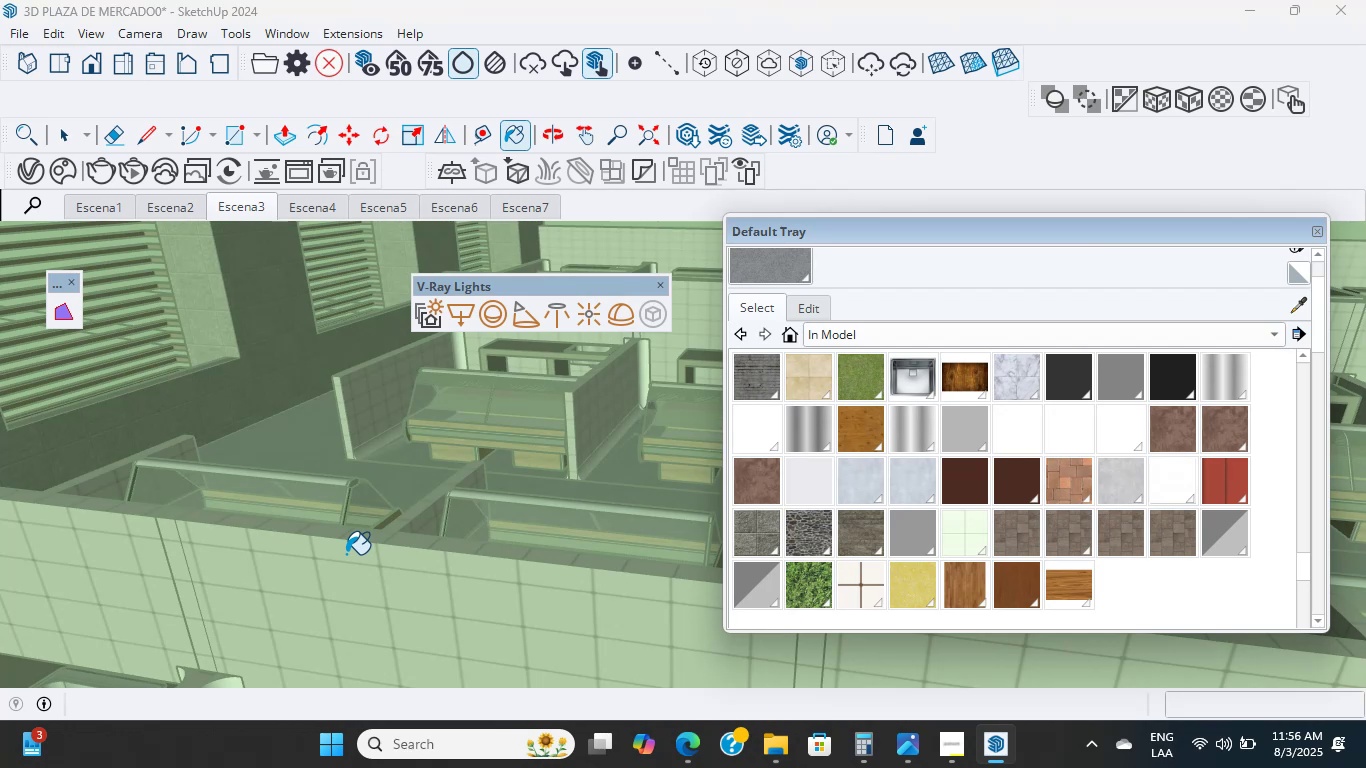 
wait(10.11)
 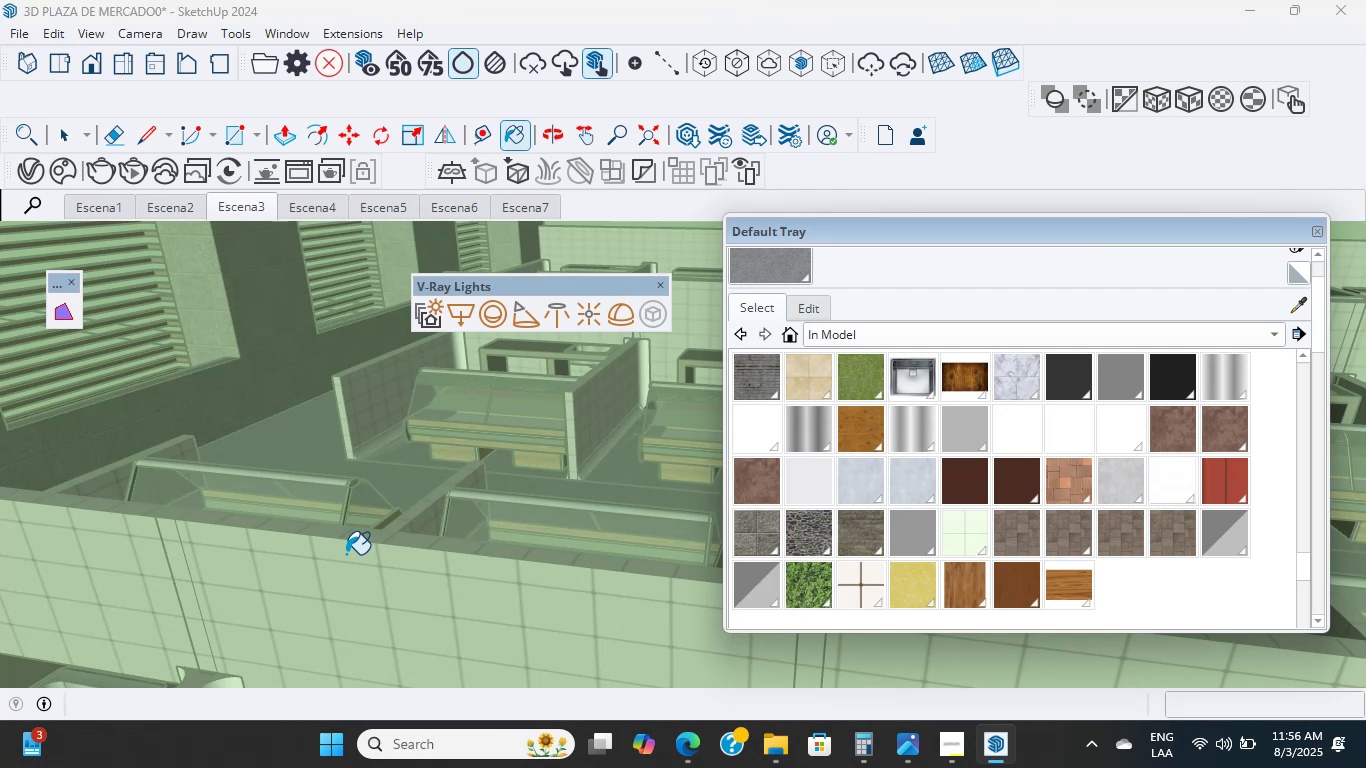 
scroll: coordinate [341, 549], scroll_direction: up, amount: 4.0
 